 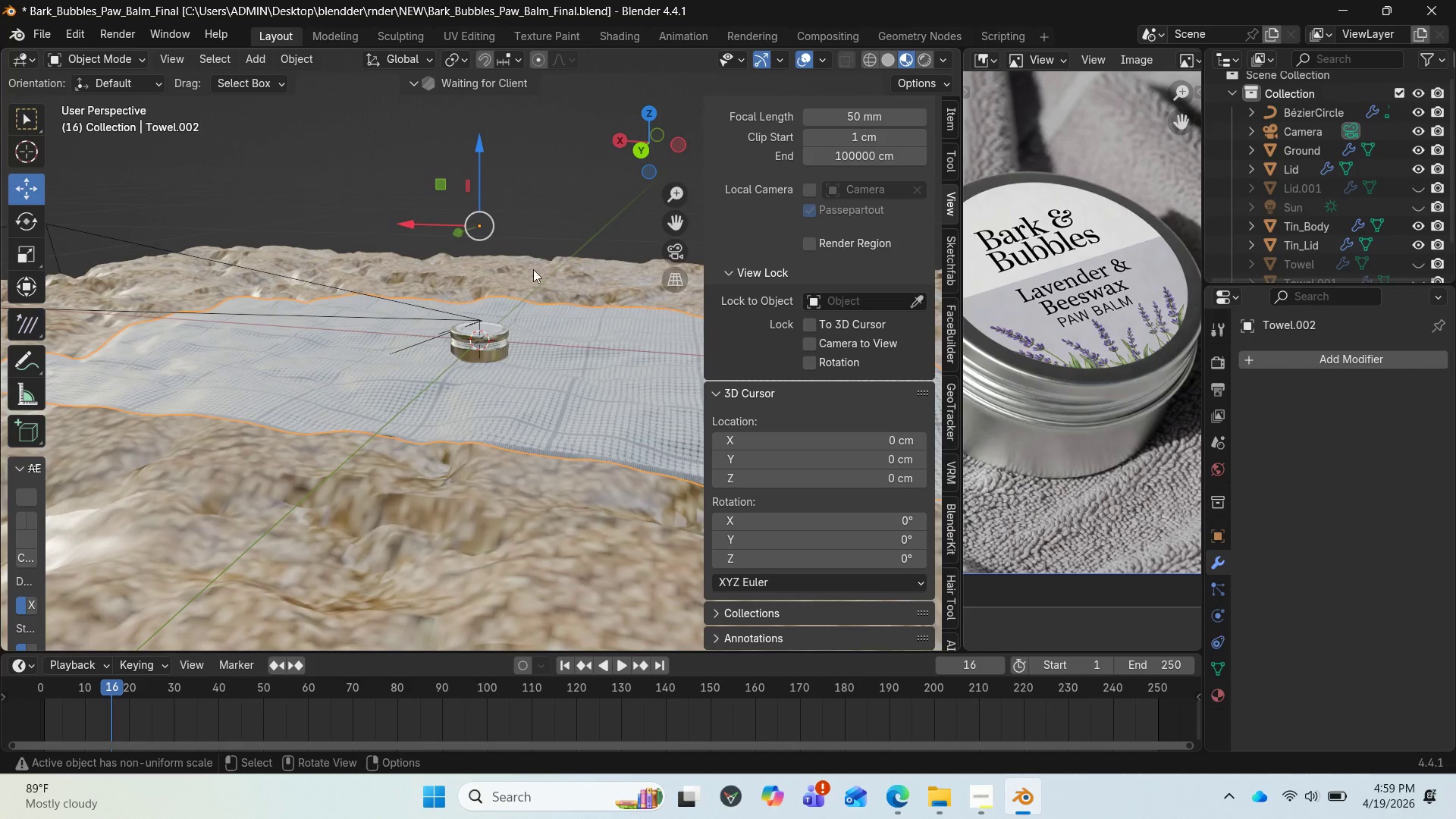 
left_click_drag(start_coordinate=[643, 146], to_coordinate=[557, 101])
 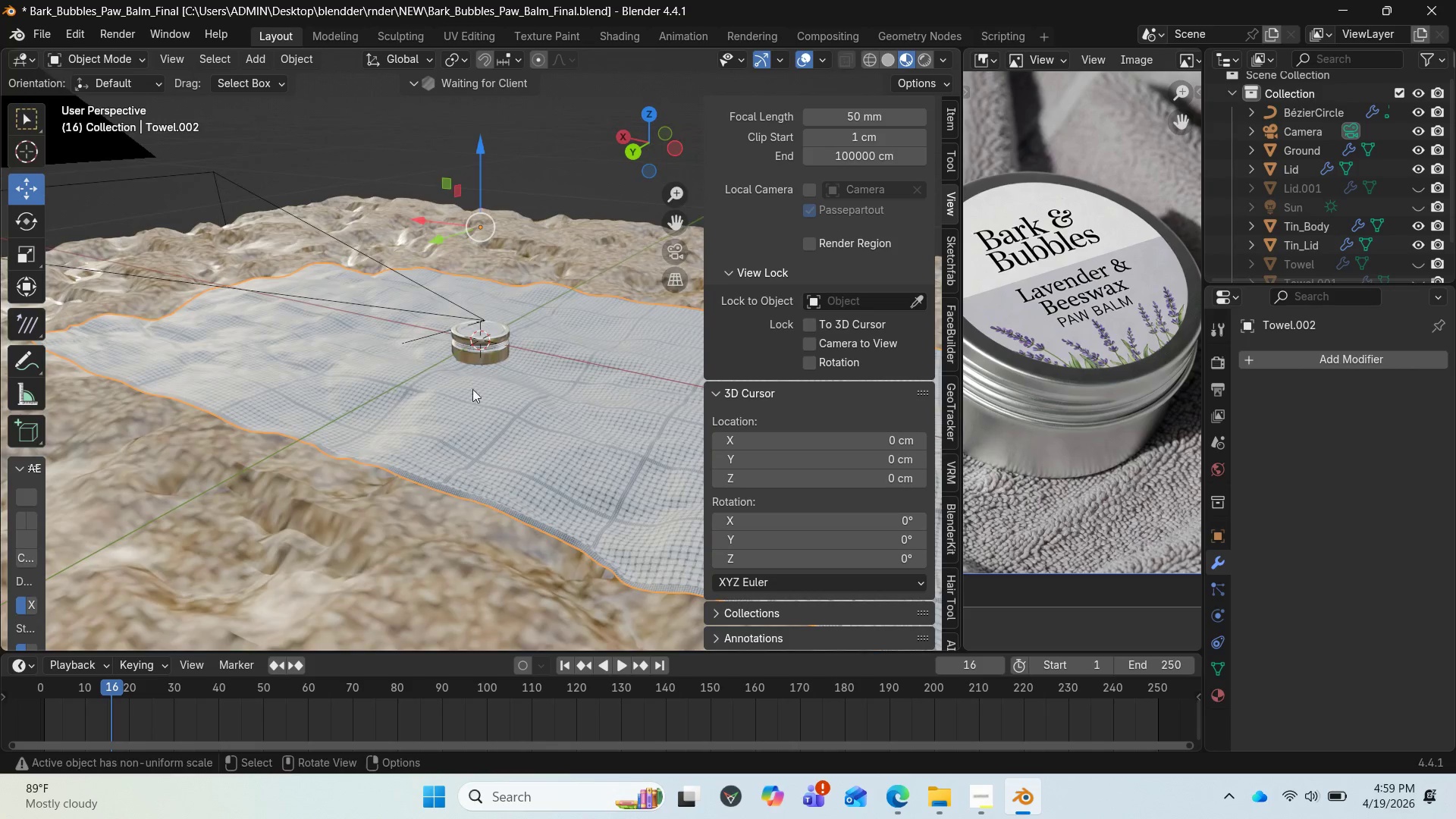 
left_click([462, 416])
 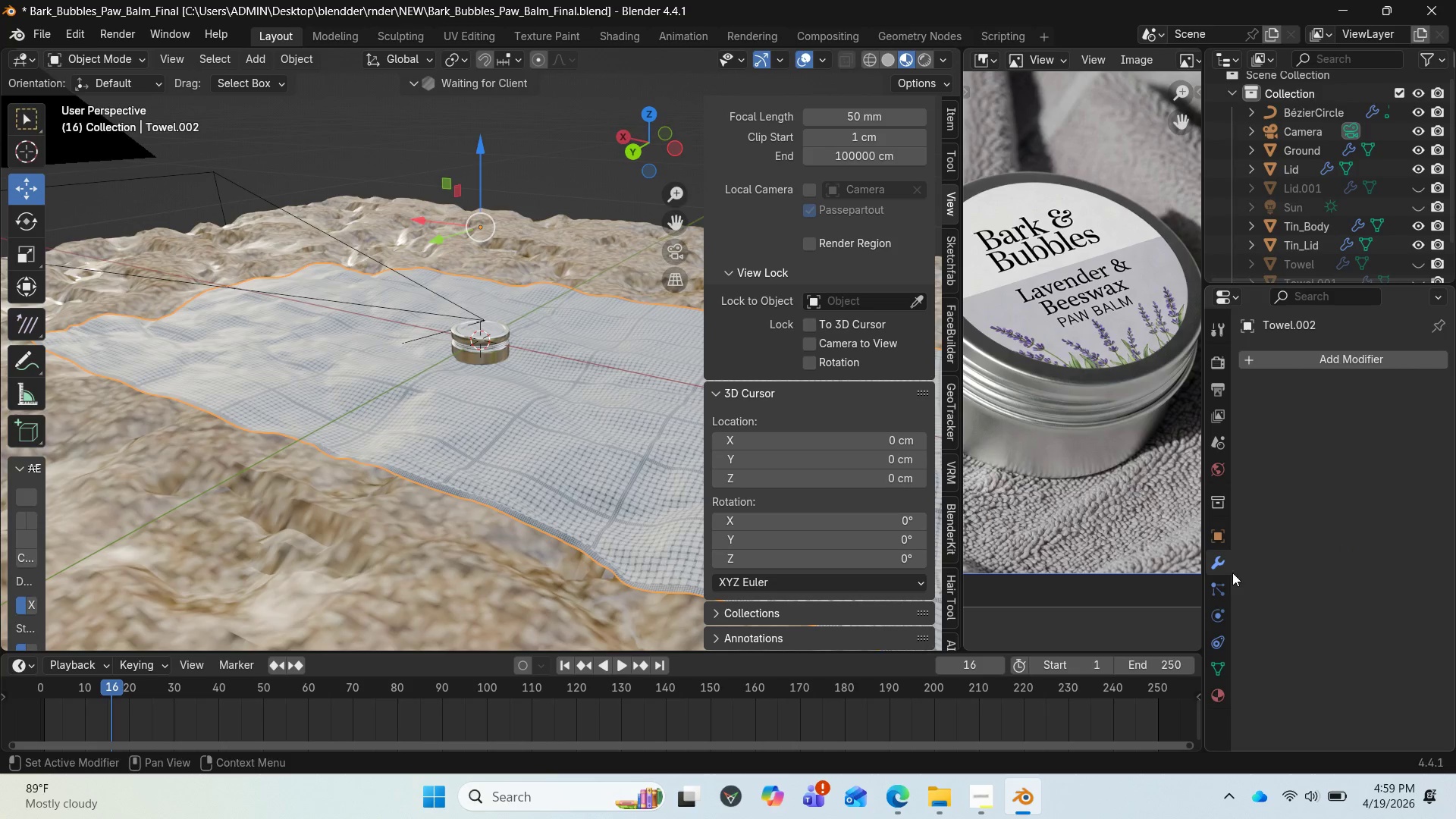 
left_click([1219, 567])
 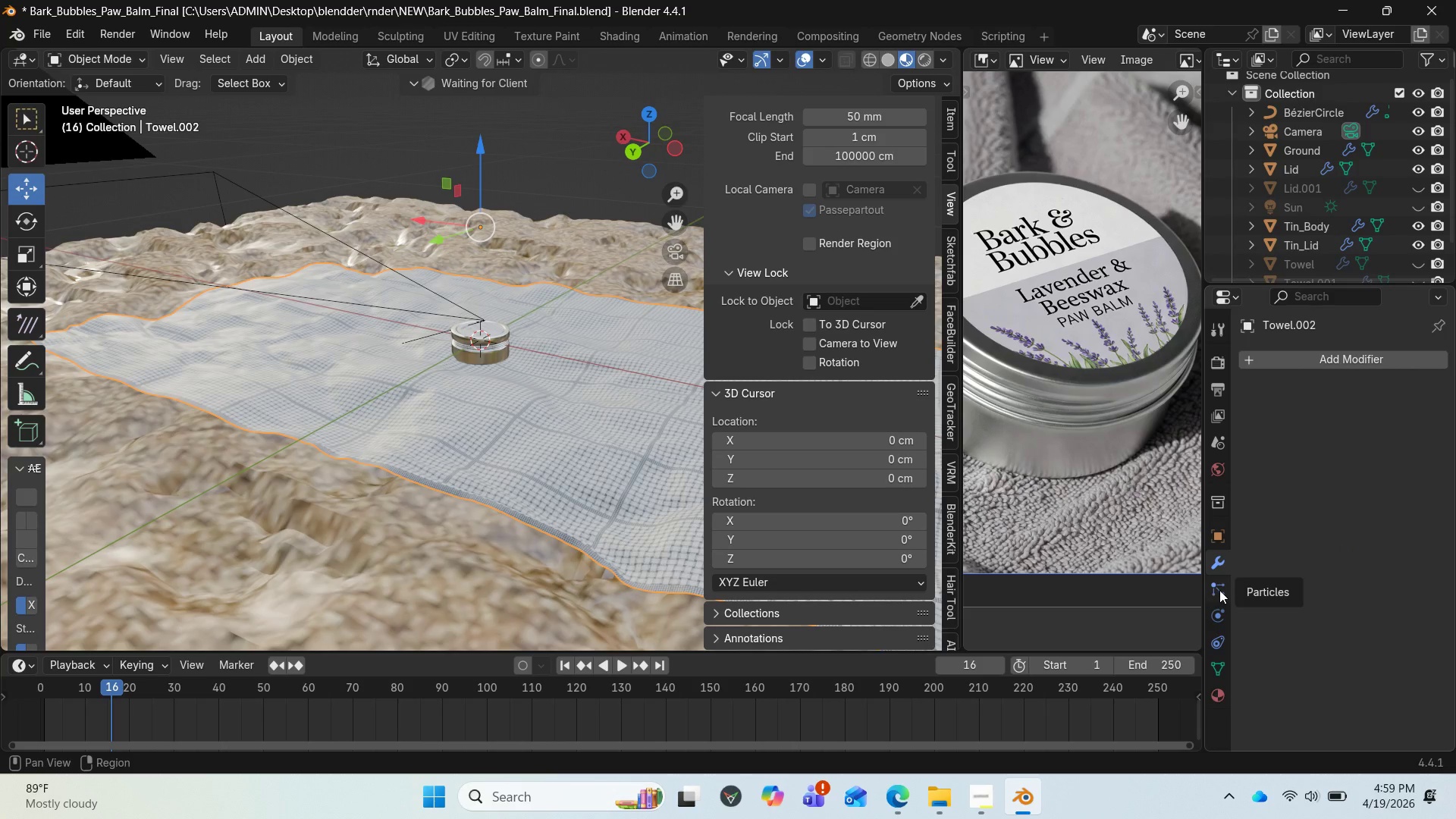 
left_click([1215, 567])
 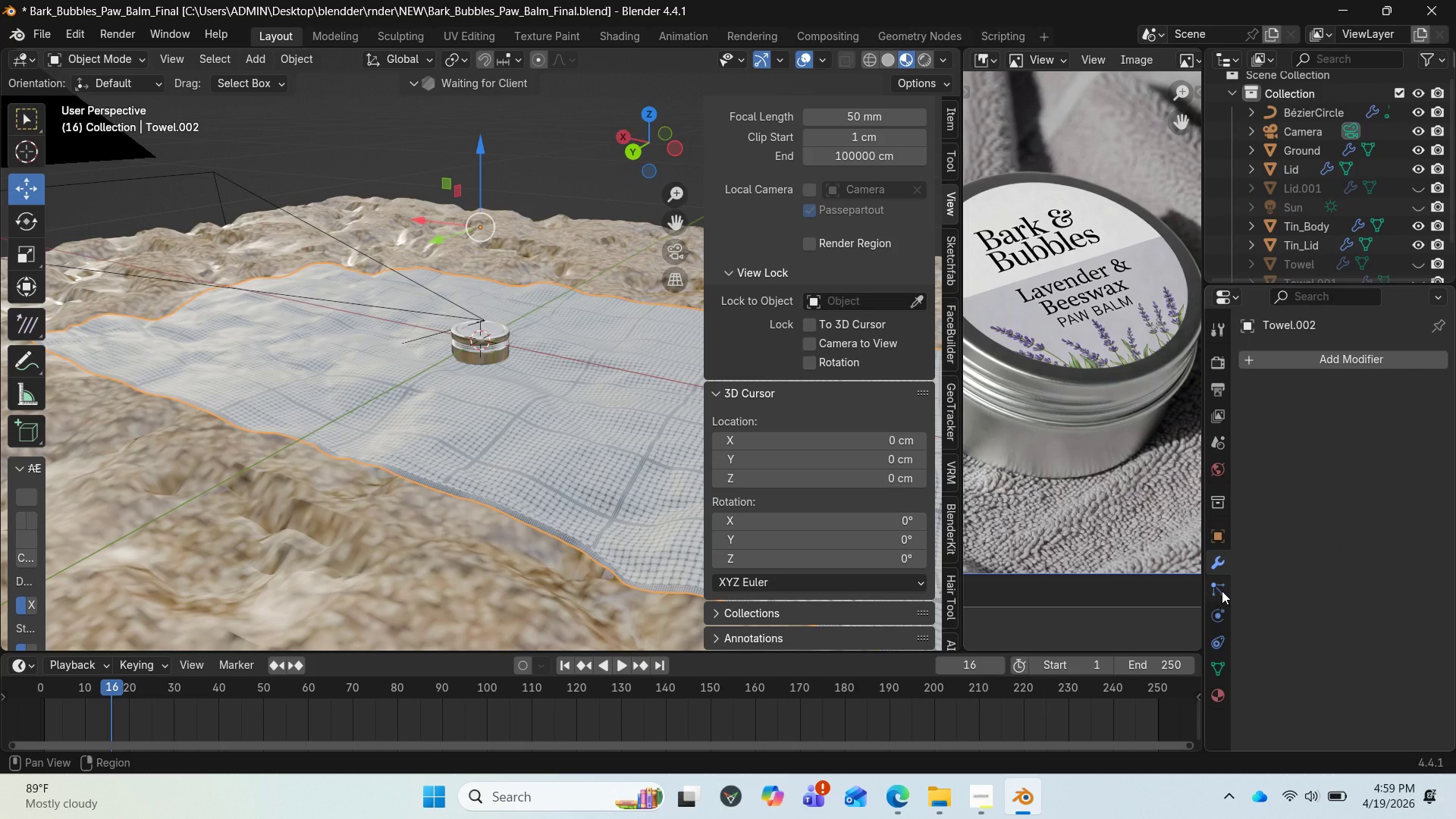 
left_click([1222, 591])
 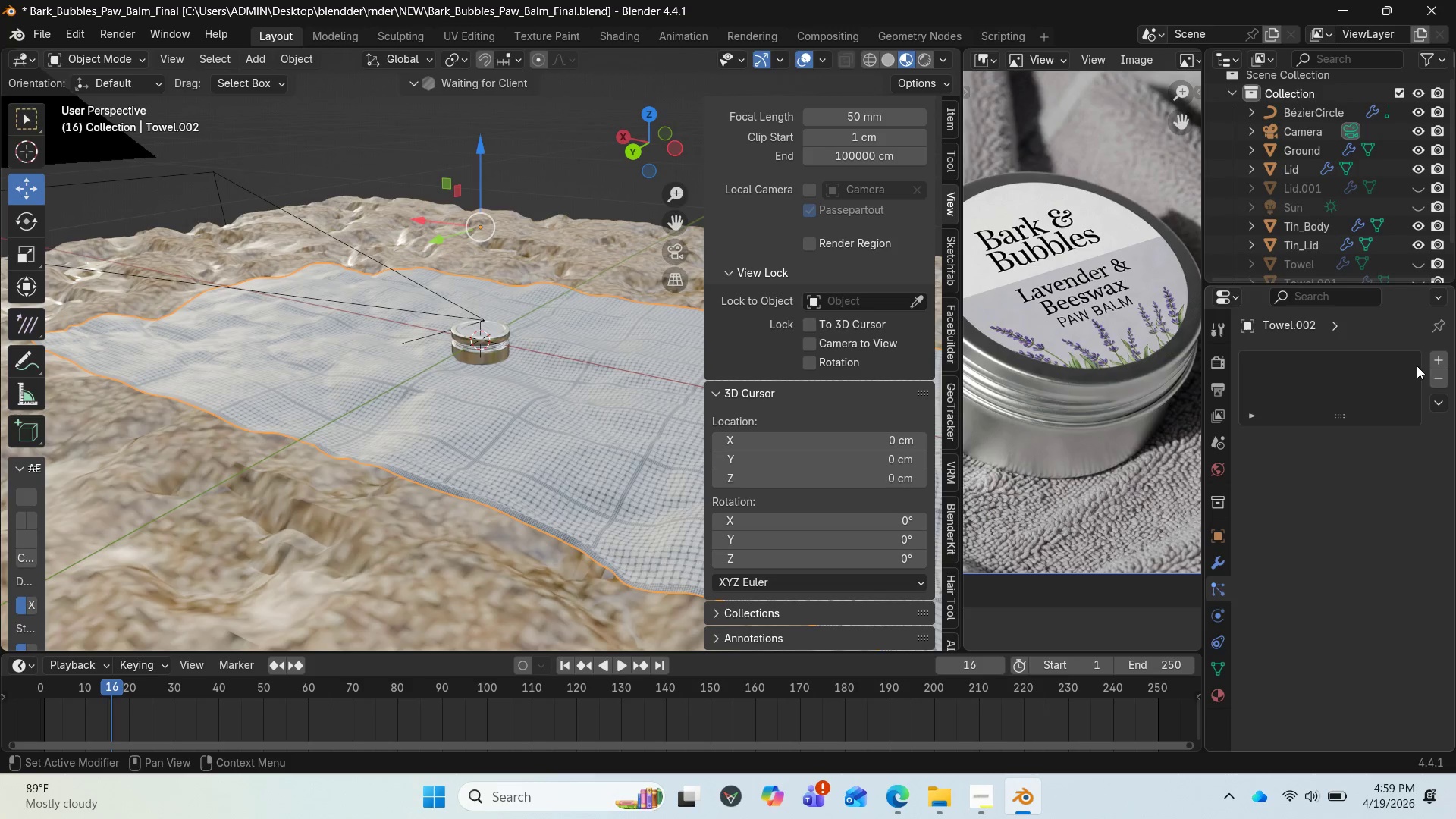 
mouse_move([1416, 372])
 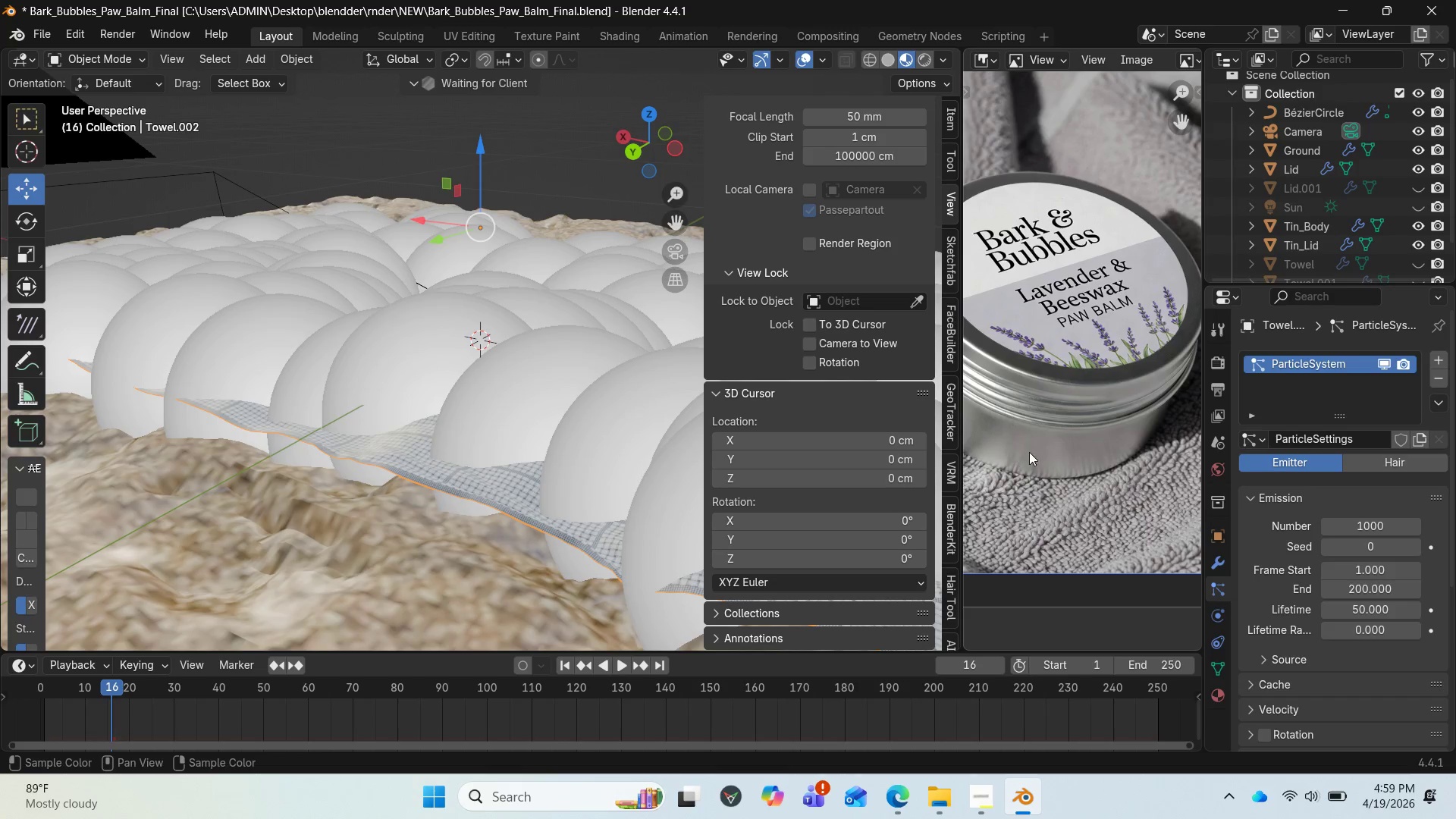 
mouse_move([1364, 474])
 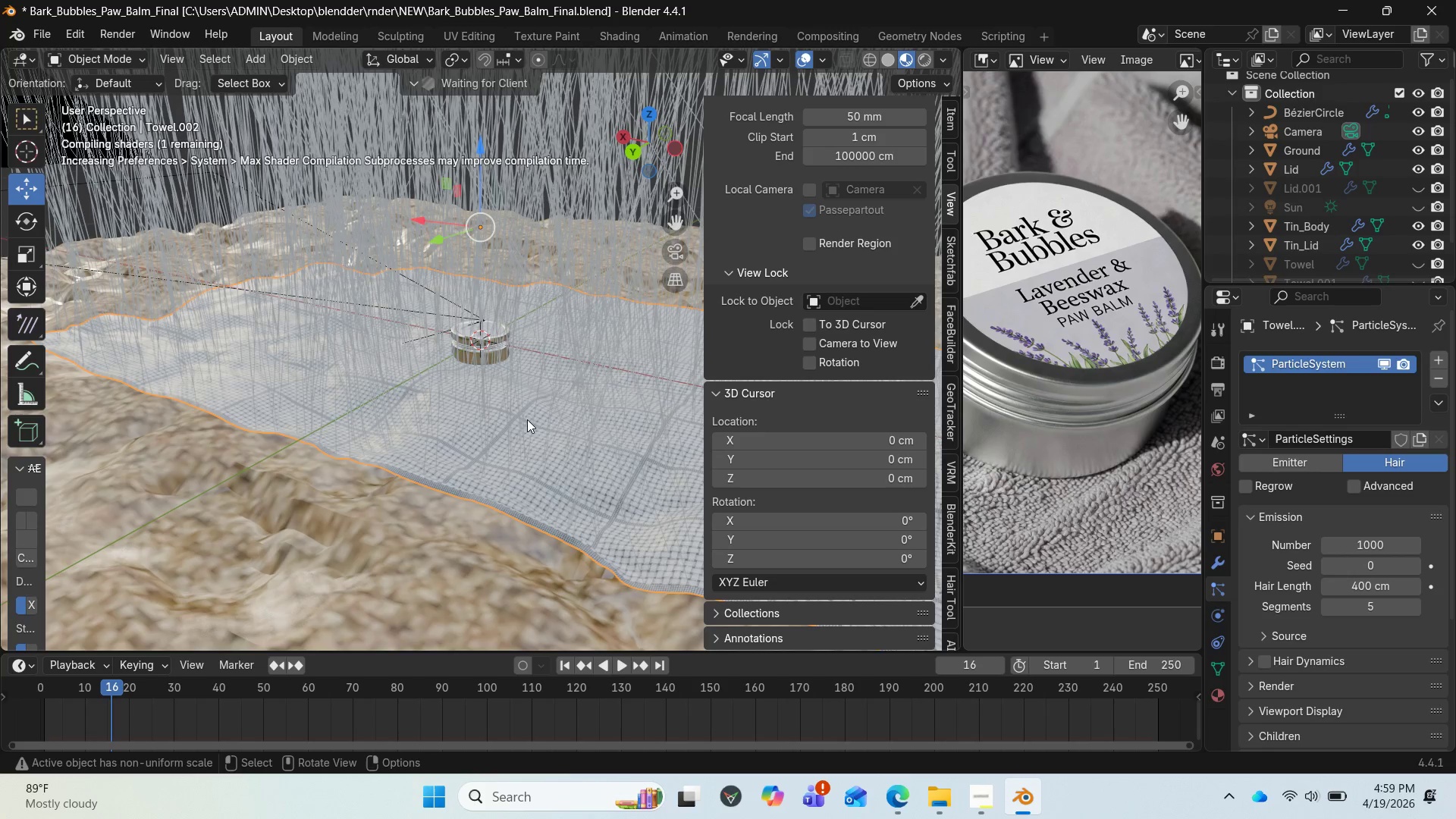 
scroll: coordinate [507, 407], scroll_direction: down, amount: 1.0
 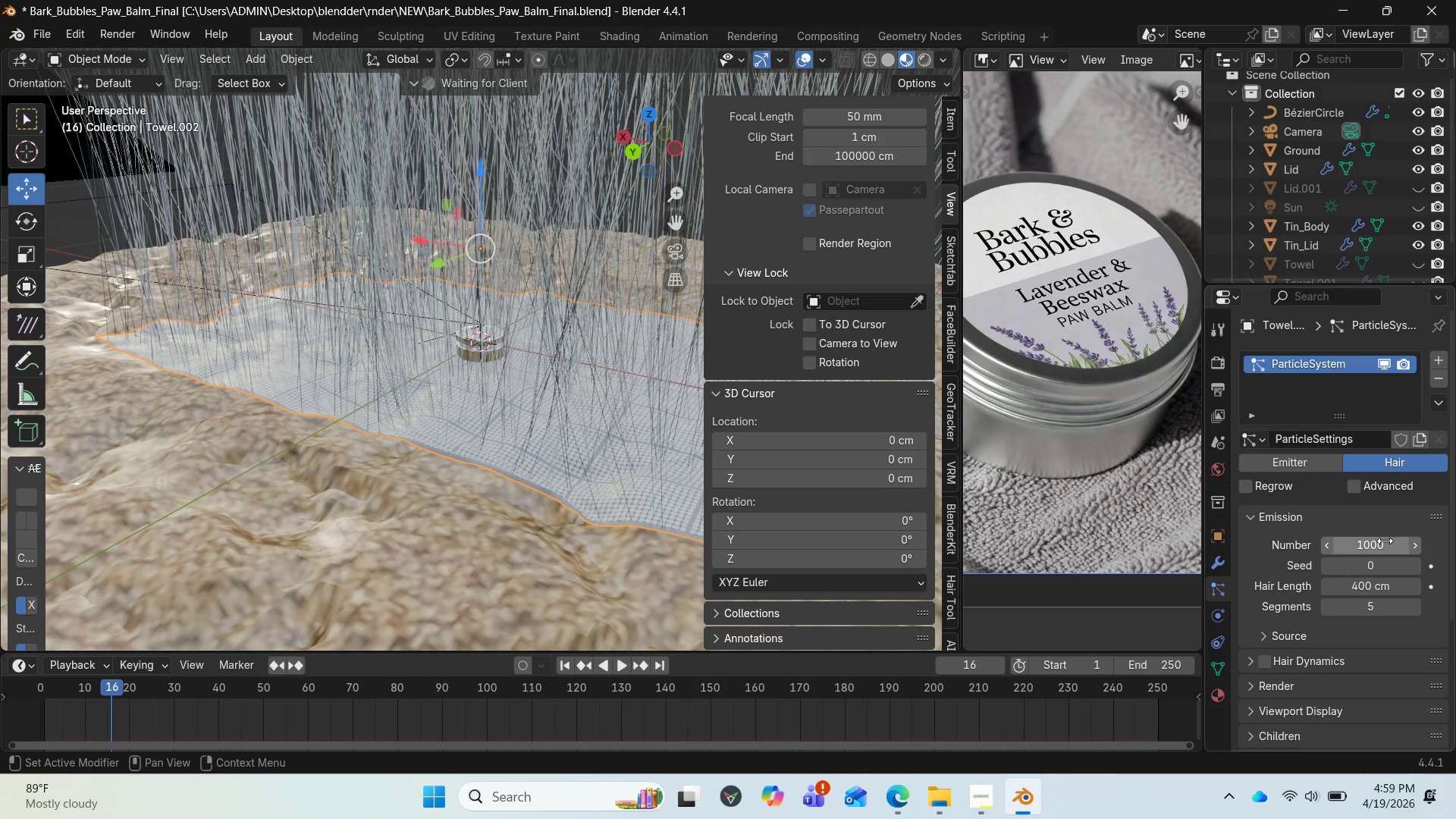 
left_click([1375, 541])
 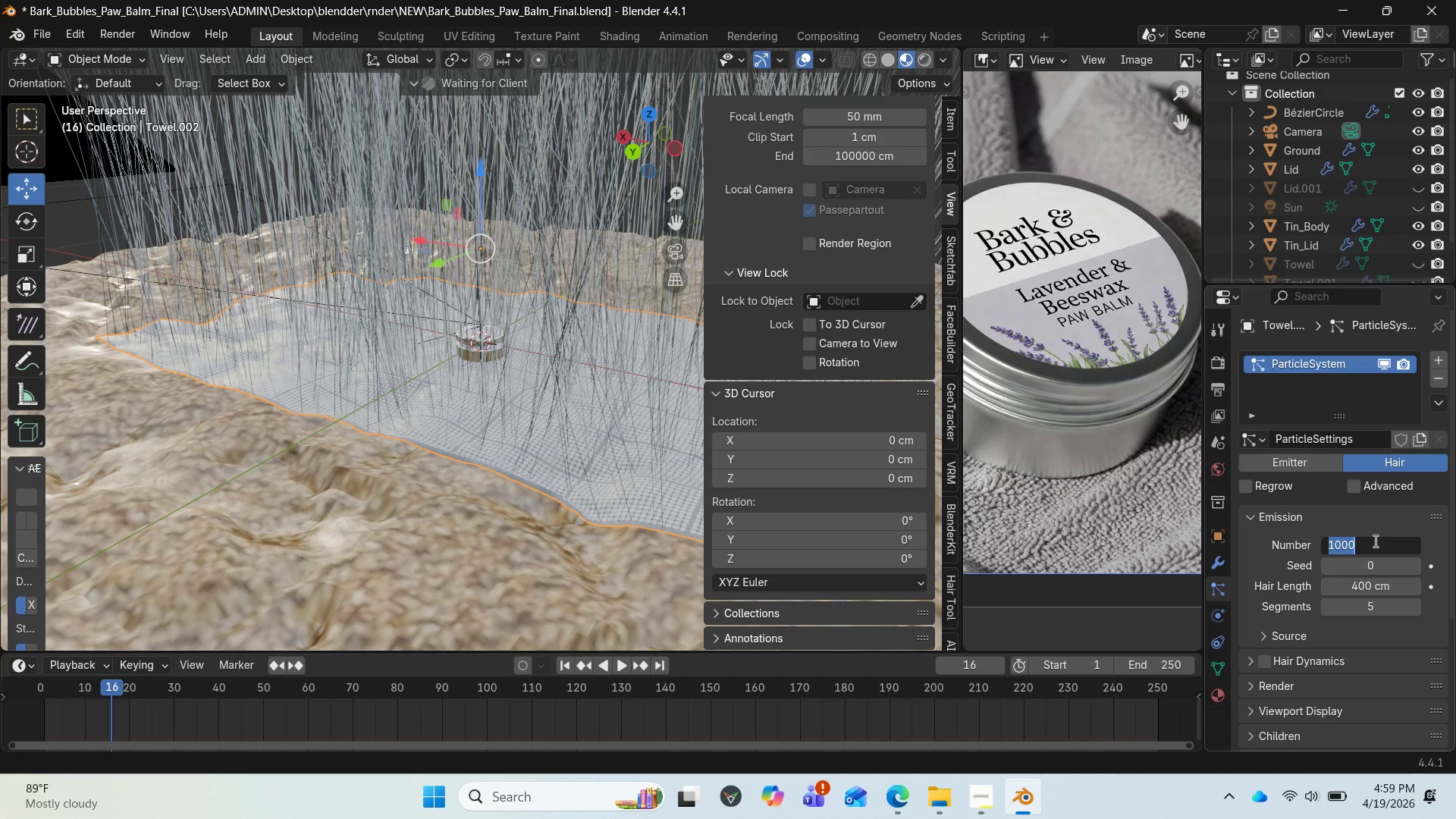 
type(100000)
 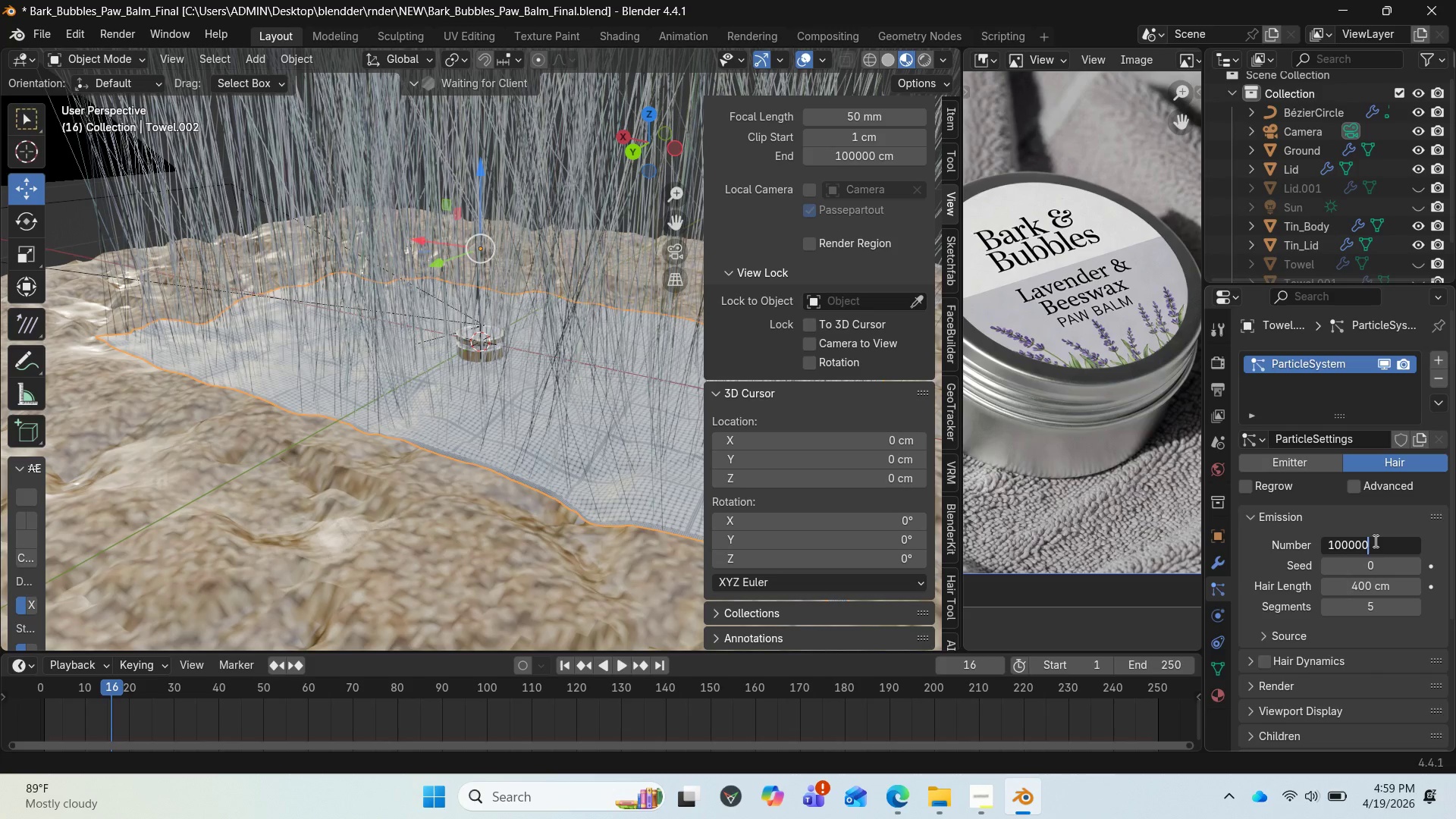 
key(Enter)
 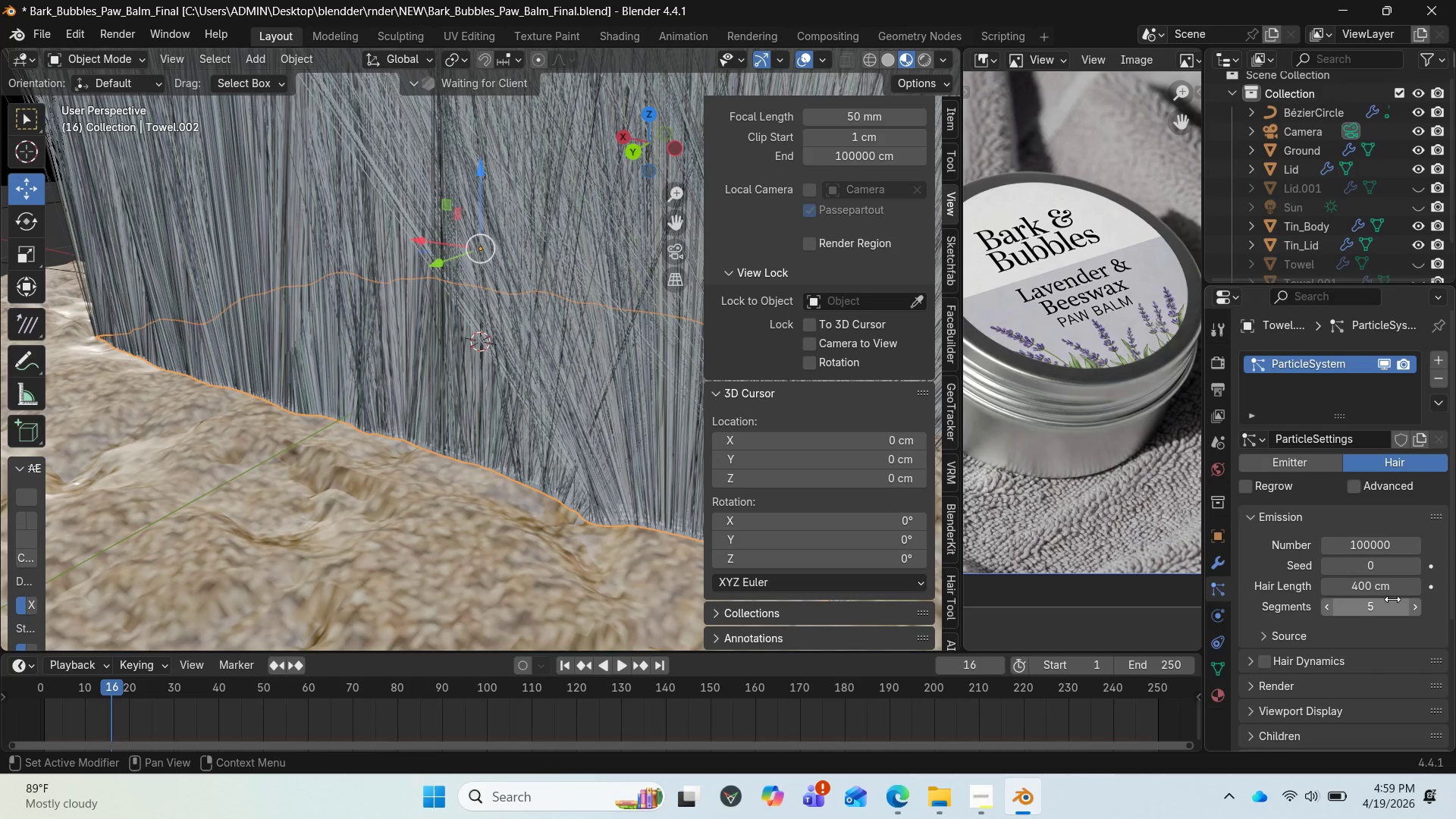 
left_click([1376, 586])
 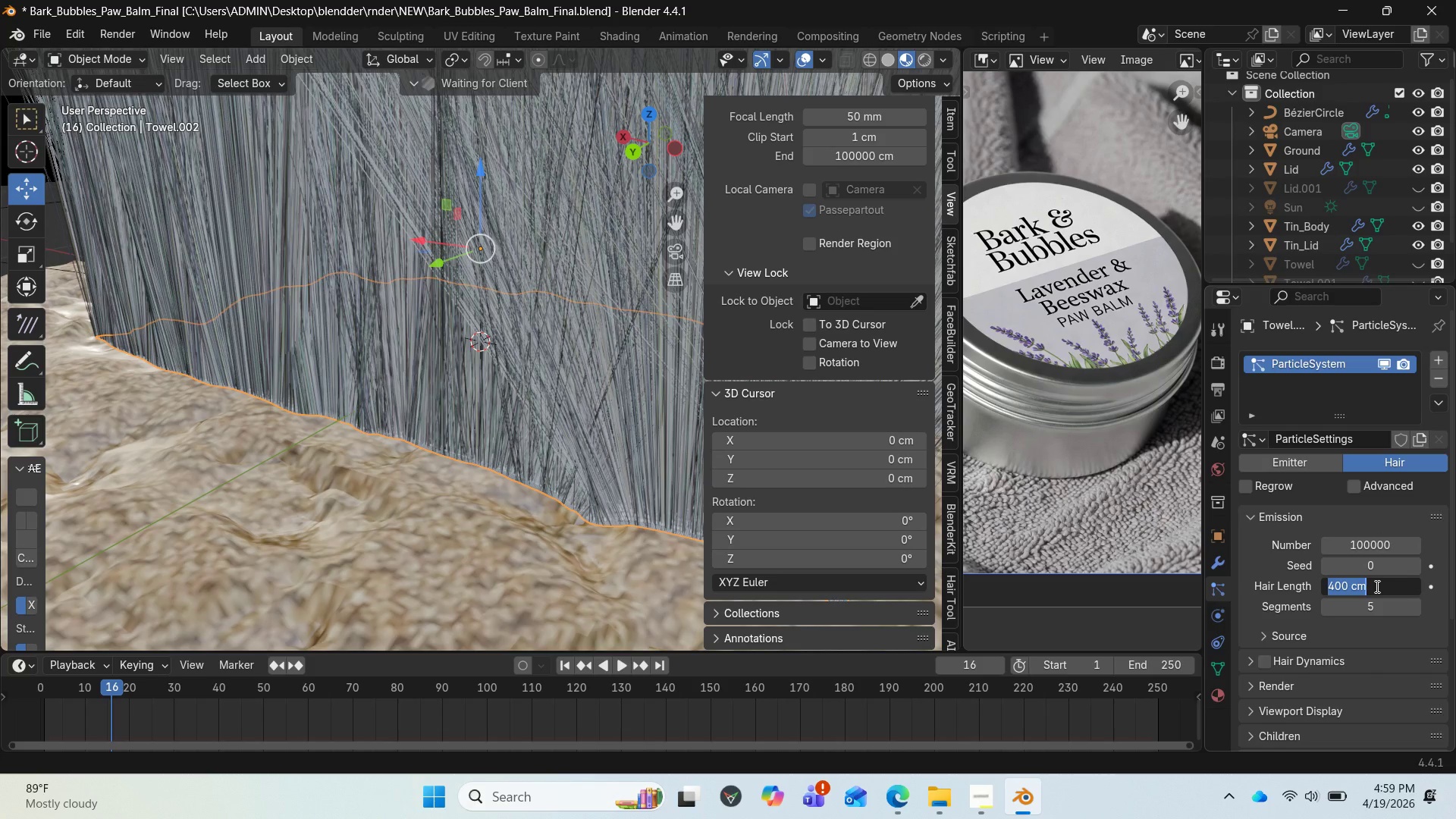 
type(.03)
 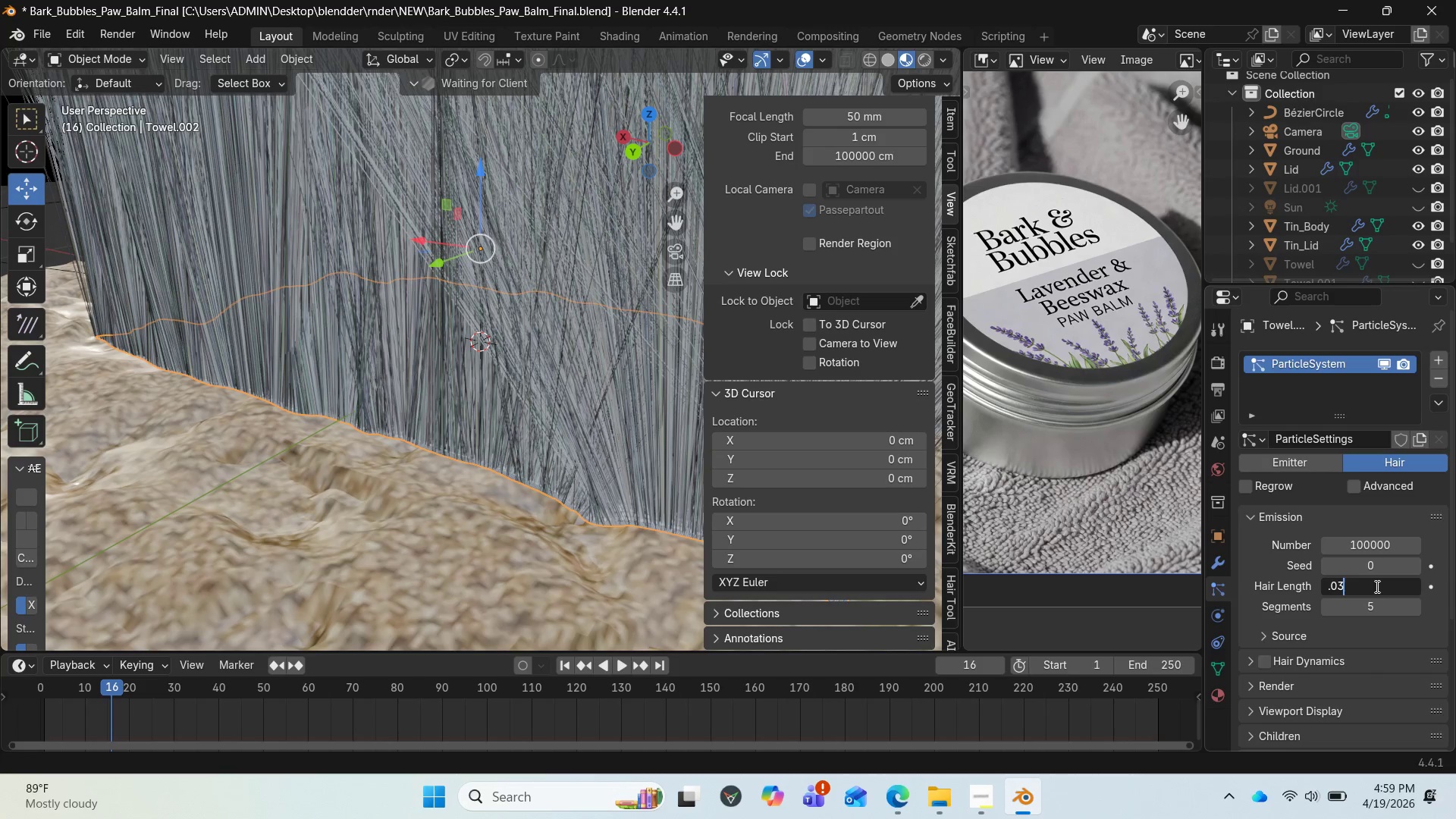 
key(Enter)
 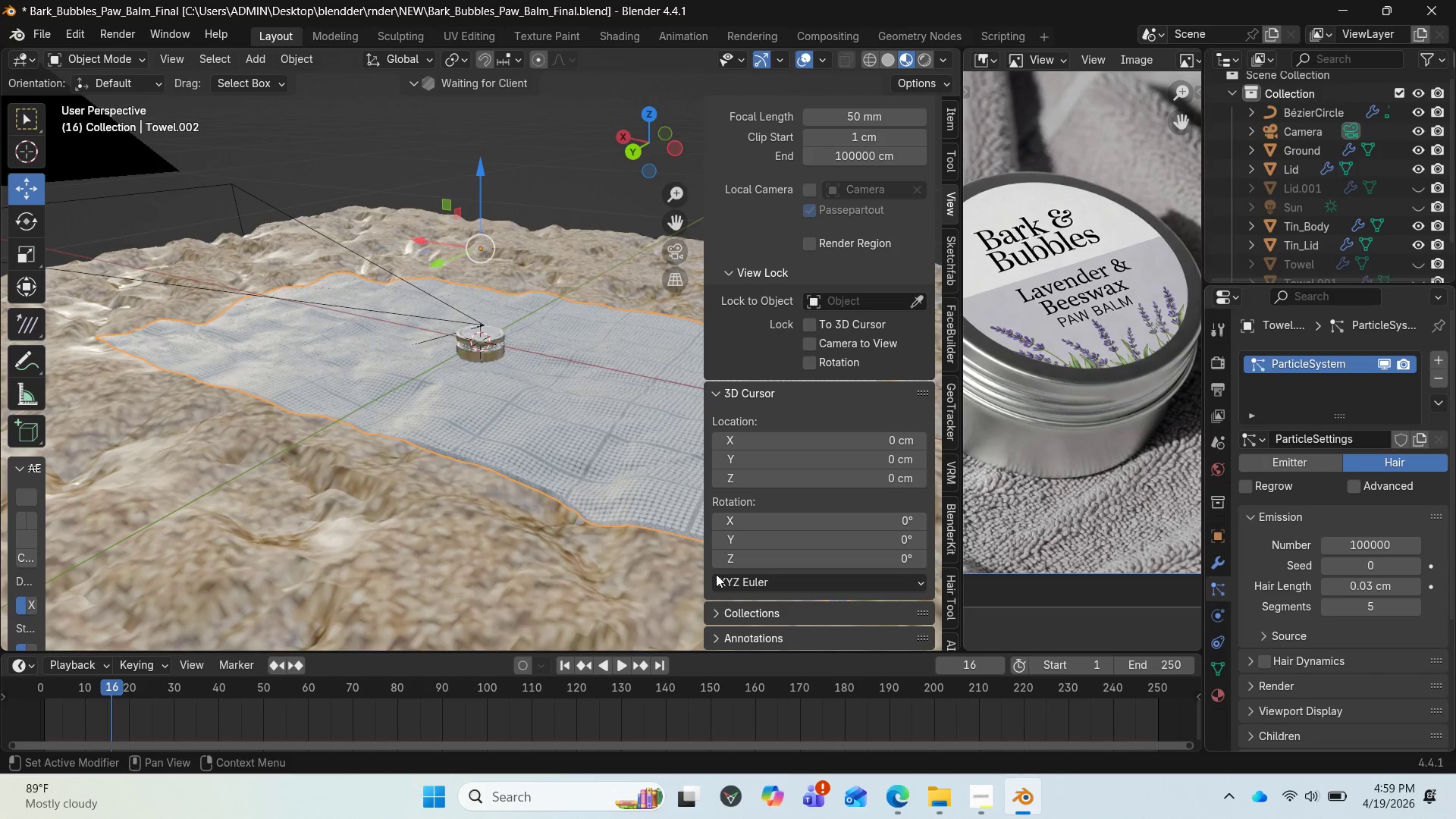 
scroll: coordinate [497, 466], scroll_direction: up, amount: 7.0
 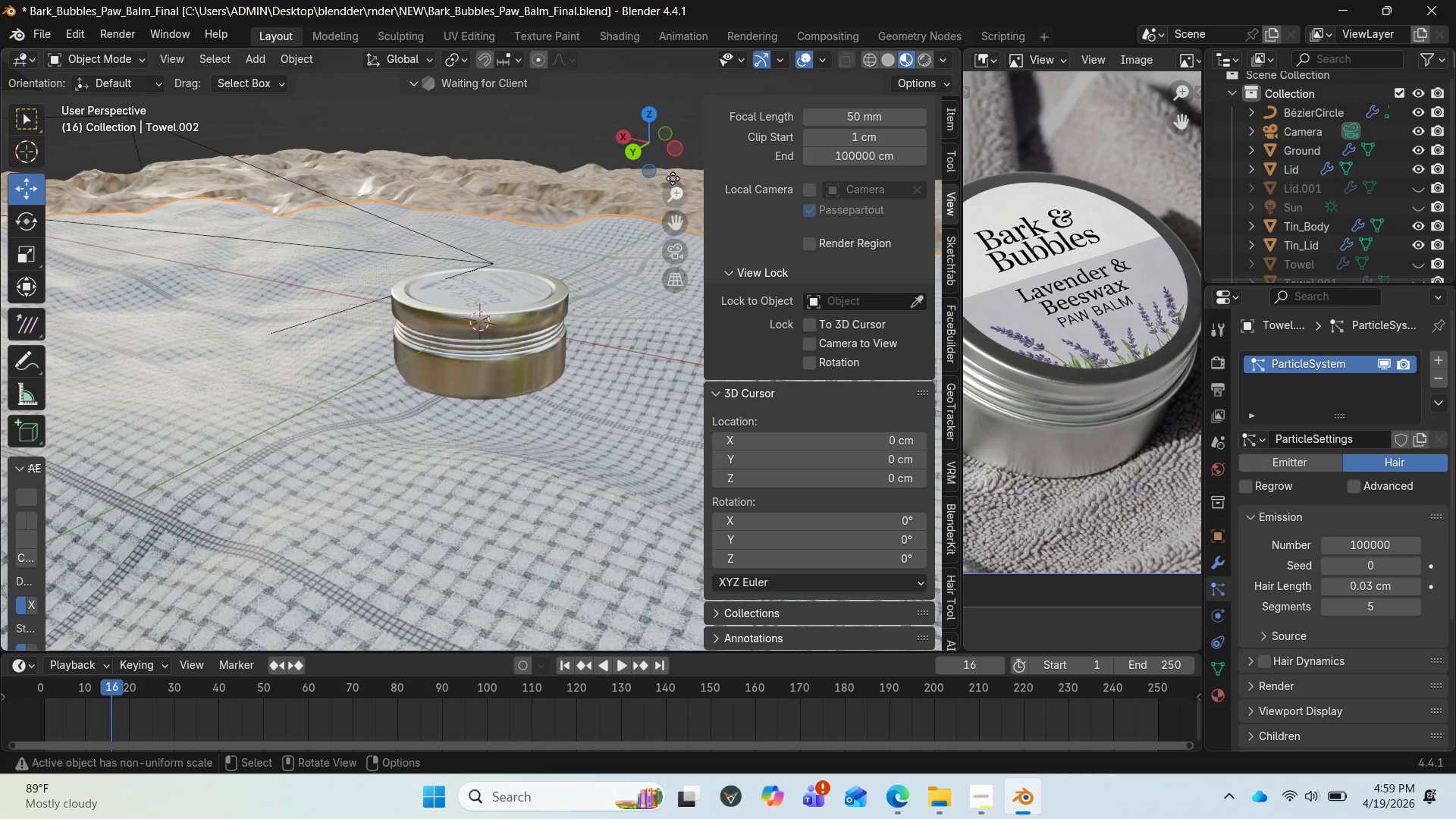 
left_click_drag(start_coordinate=[664, 151], to_coordinate=[676, 136])
 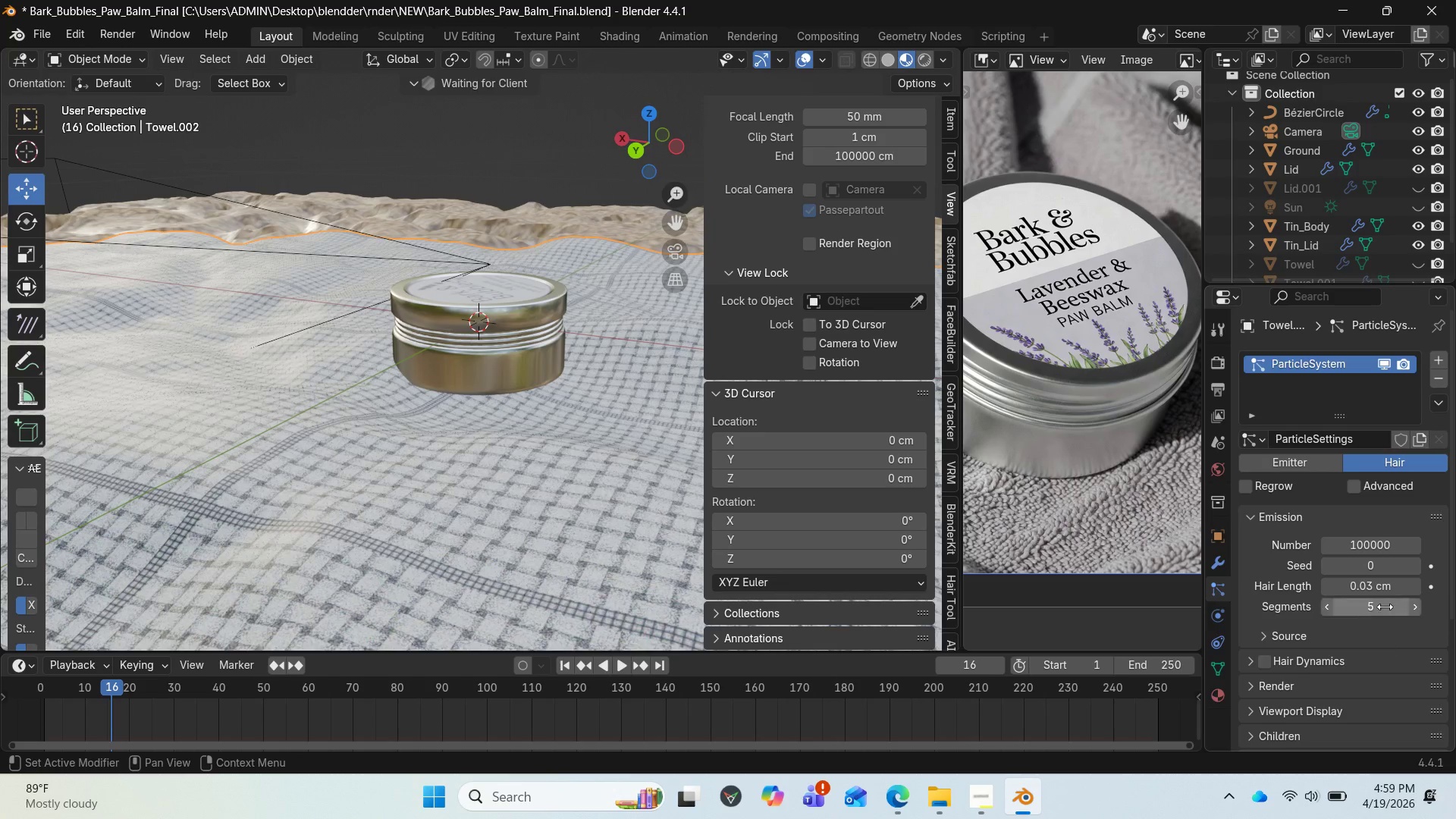 
left_click([1371, 588])
 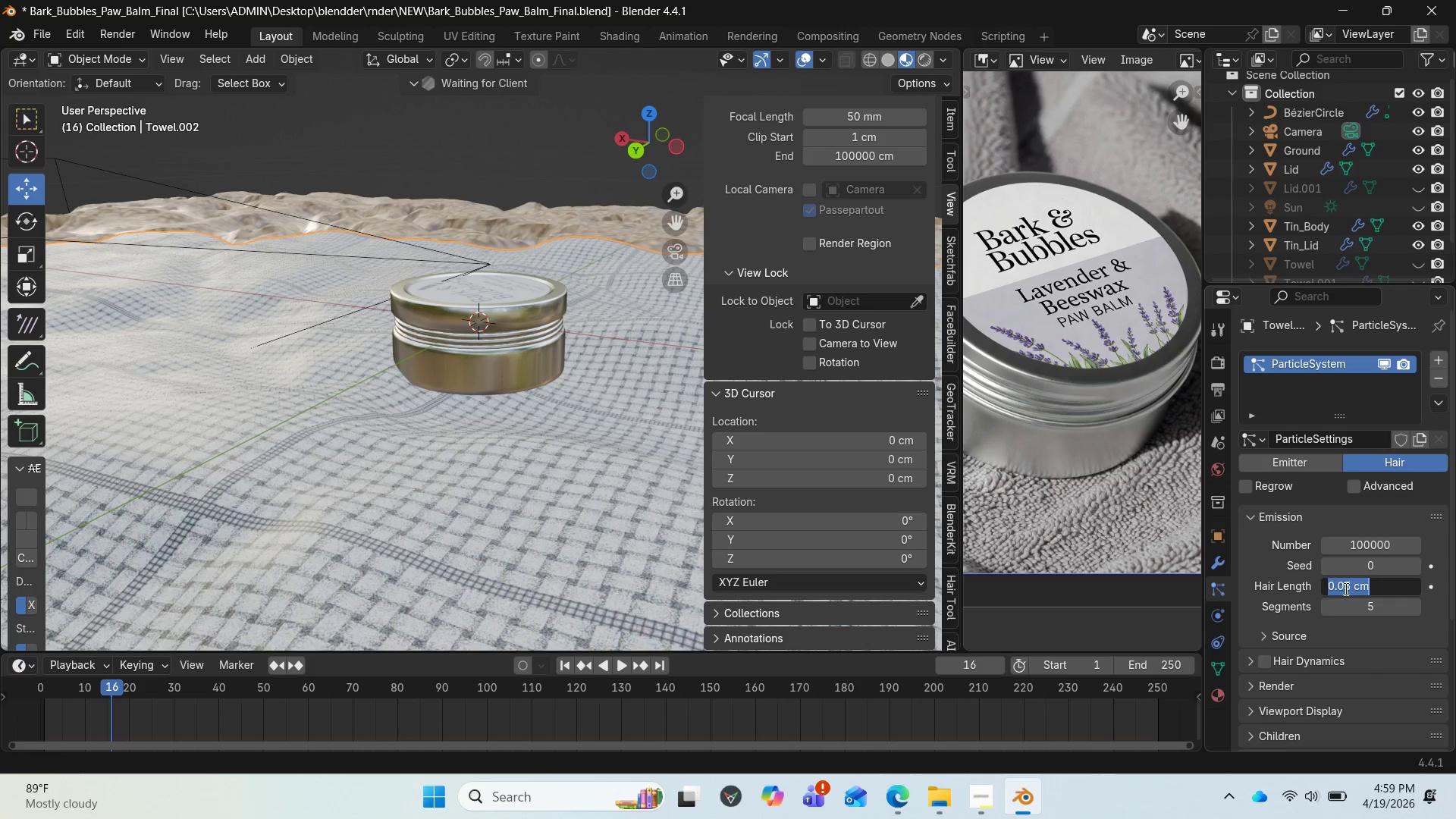 
left_click([1344, 588])
 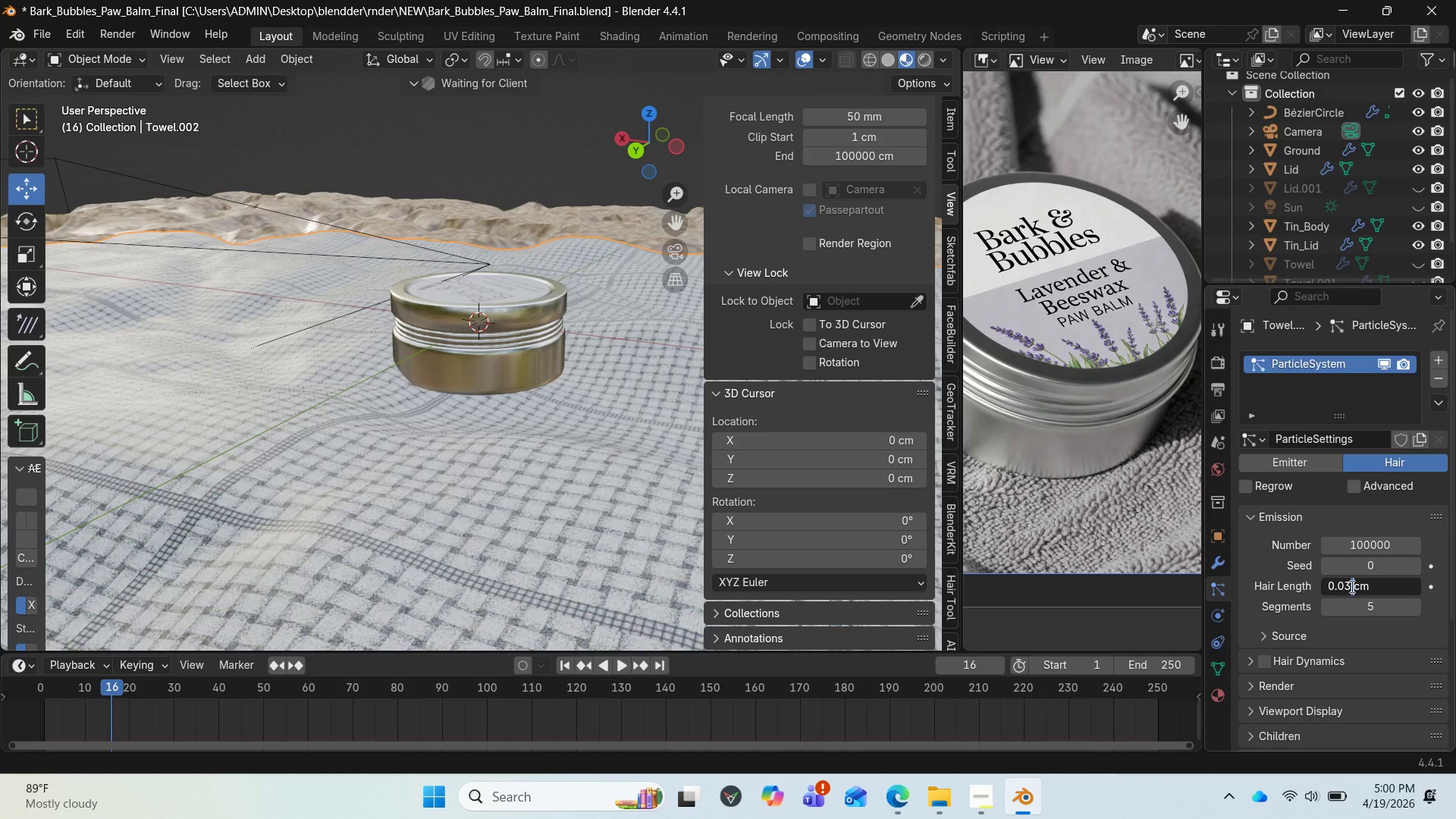 
key(Backspace)
 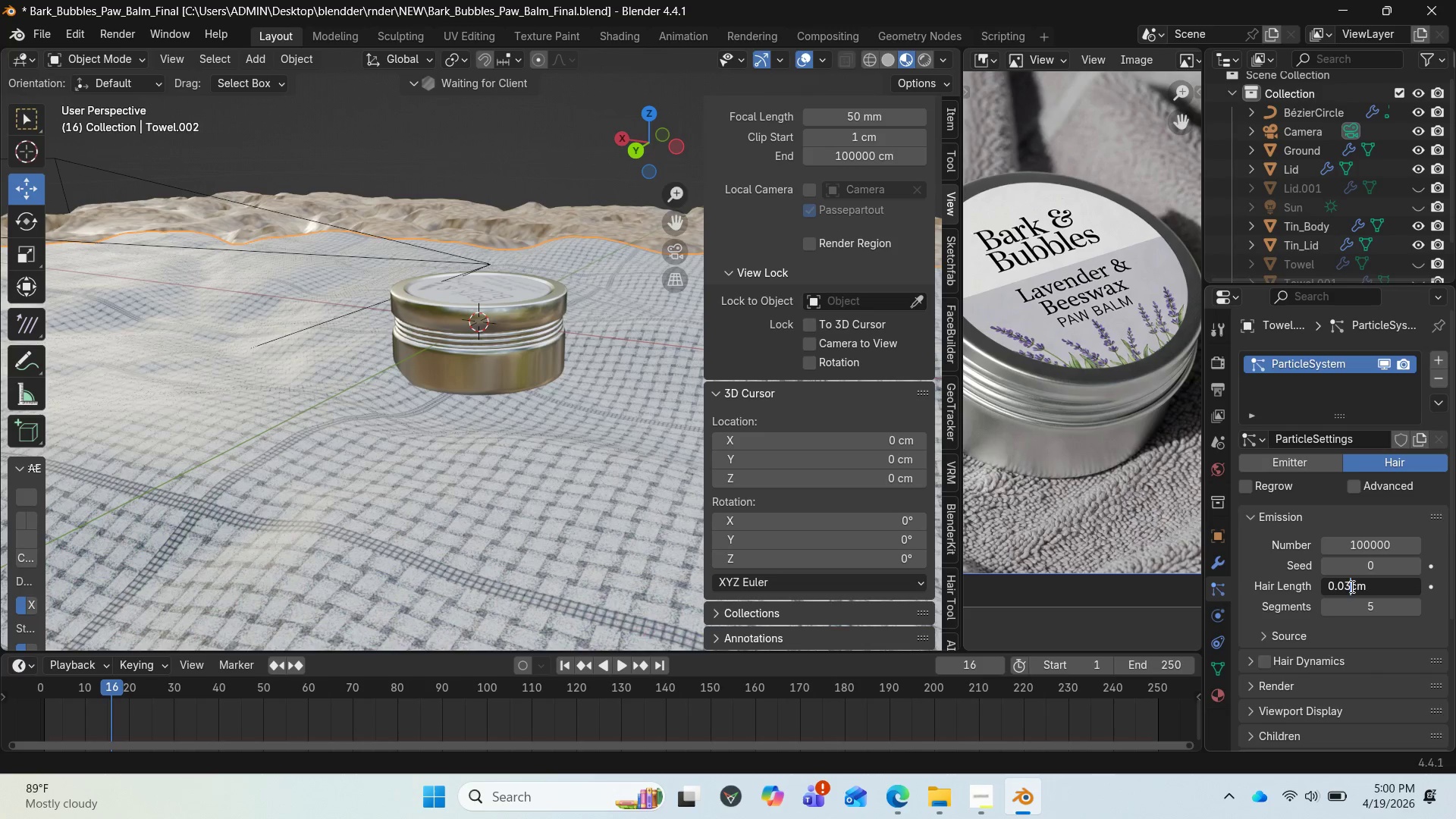 
key(Backspace)
 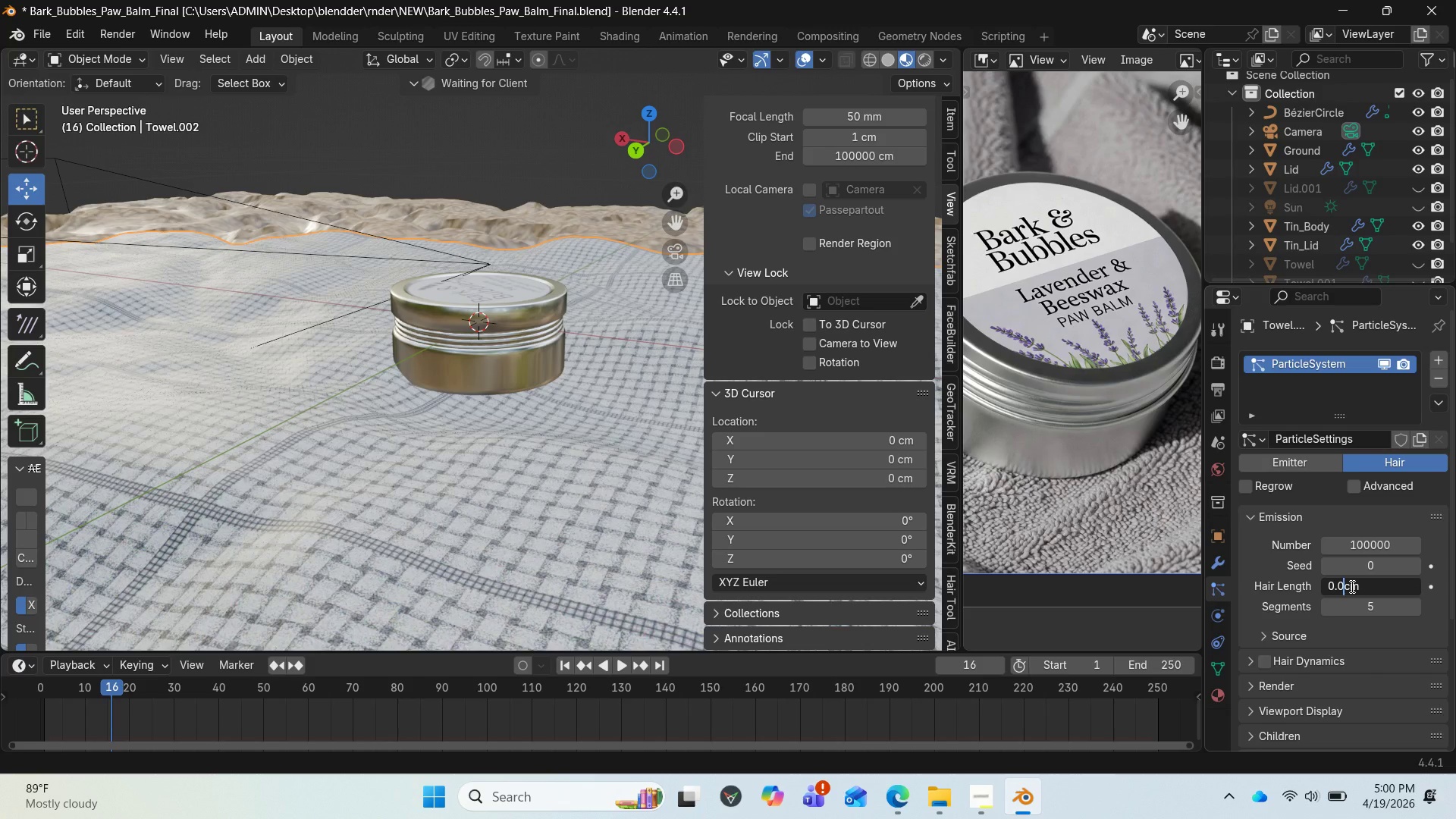 
key(8)
 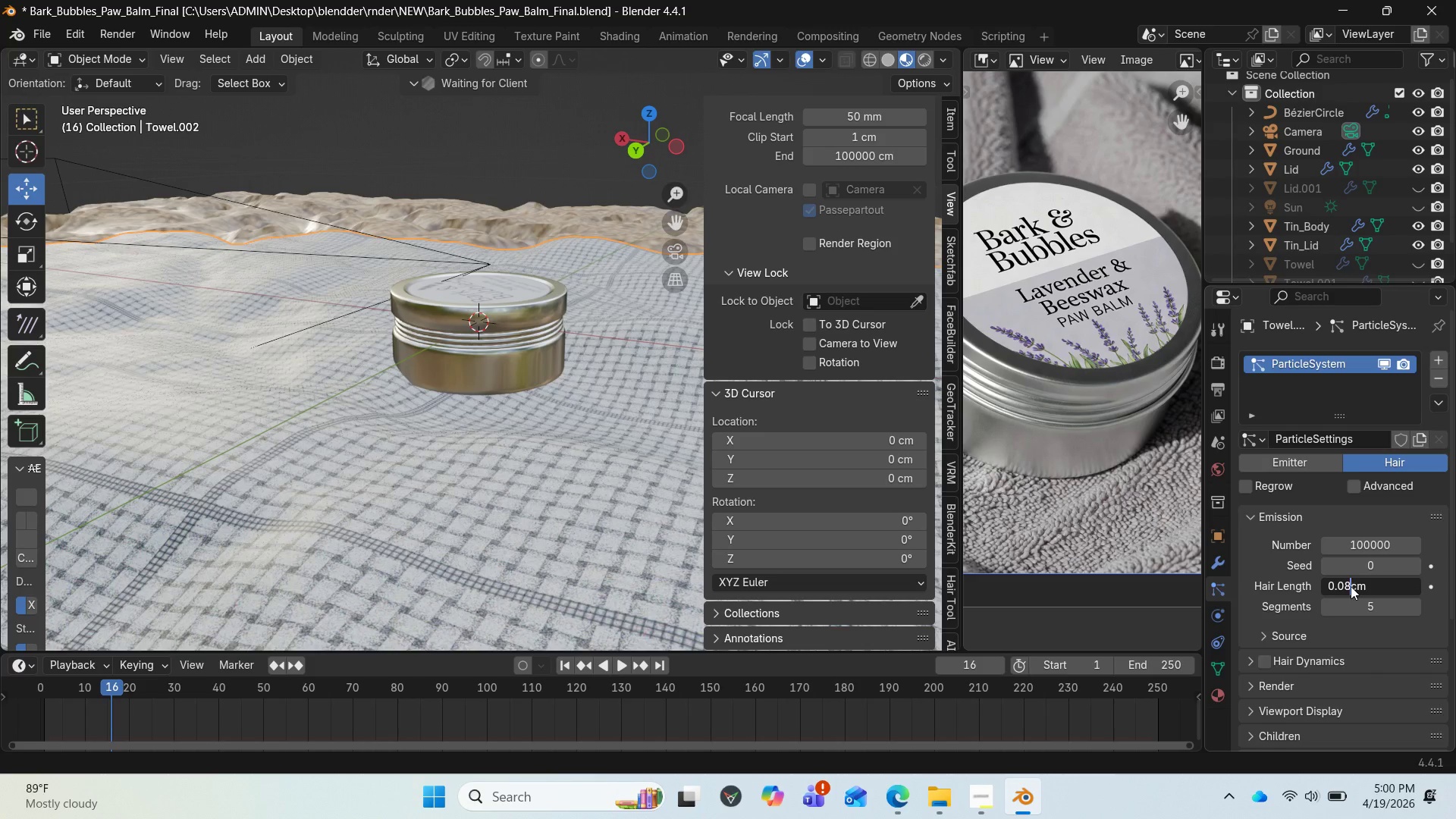 
key(Enter)
 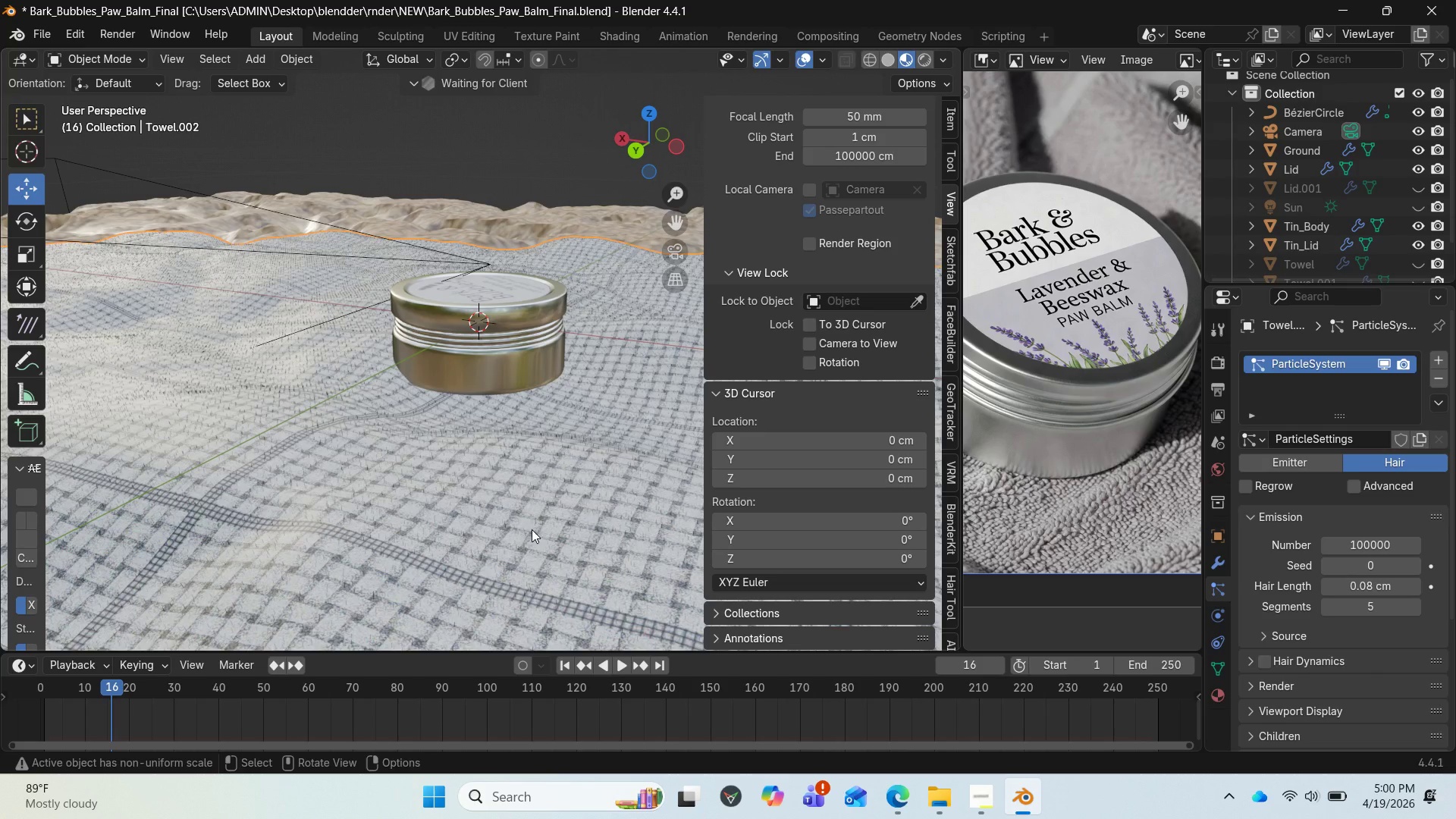 
scroll: coordinate [510, 412], scroll_direction: up, amount: 4.0
 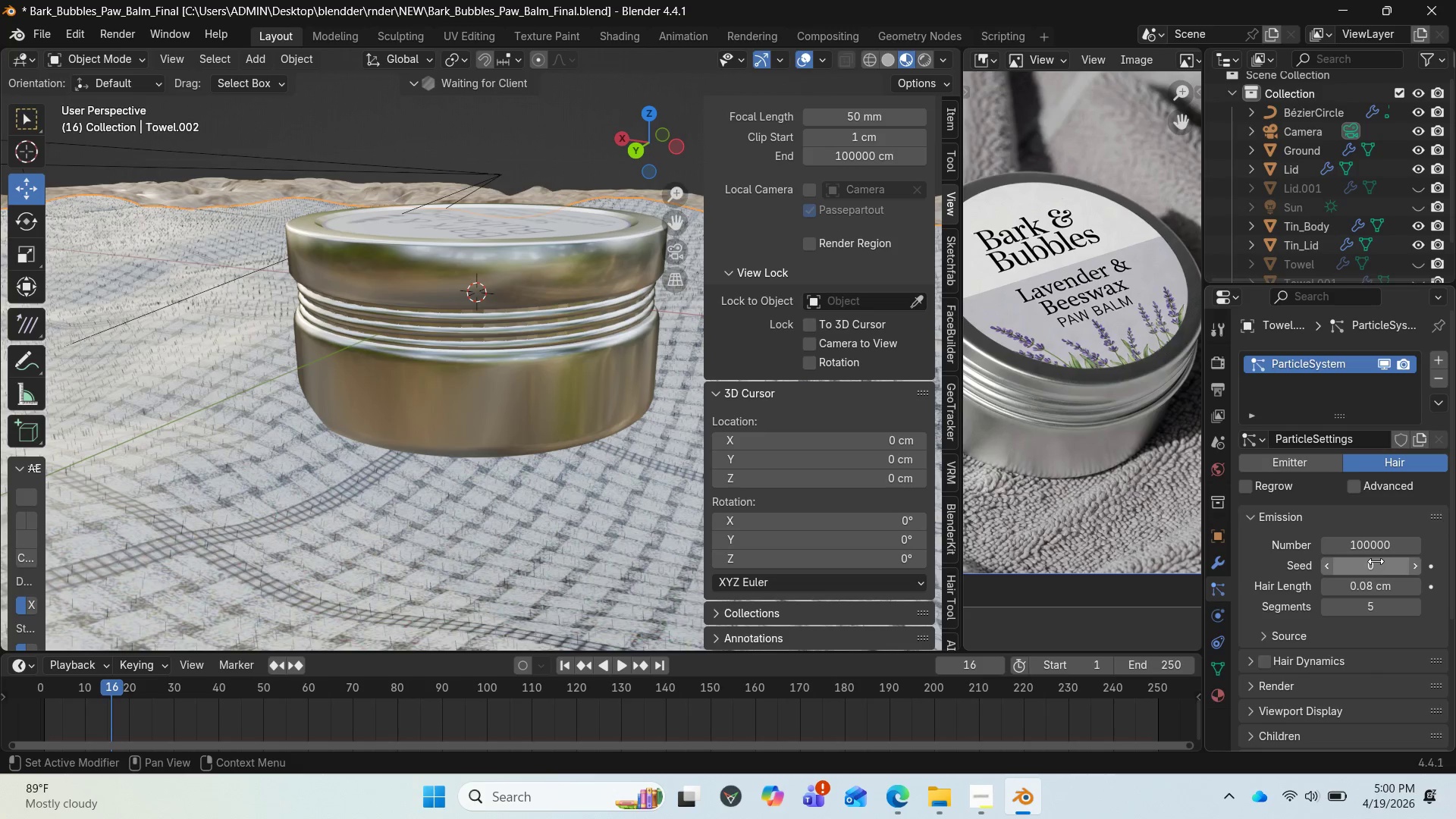 
left_click([1371, 582])
 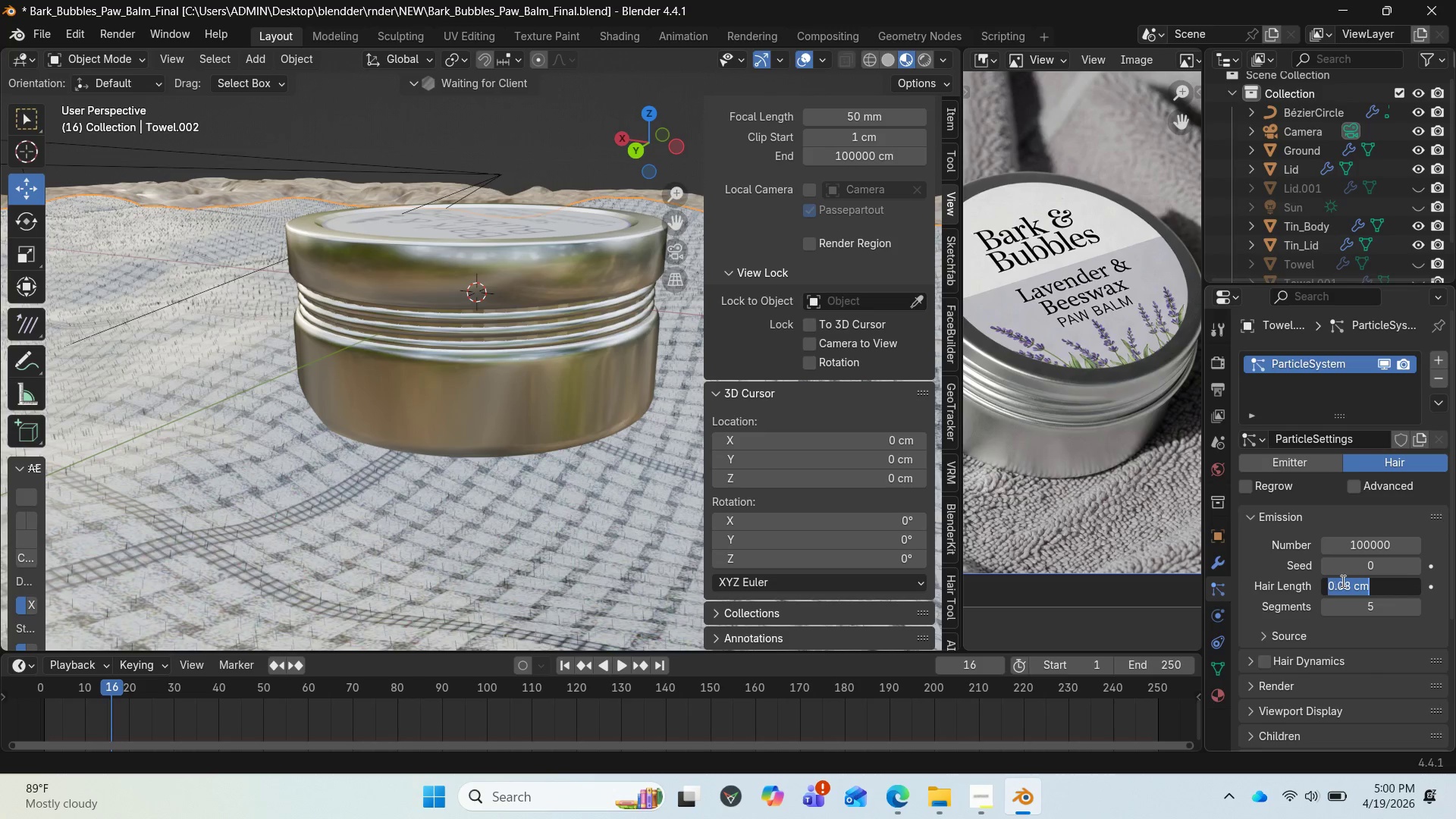 
left_click([1342, 582])
 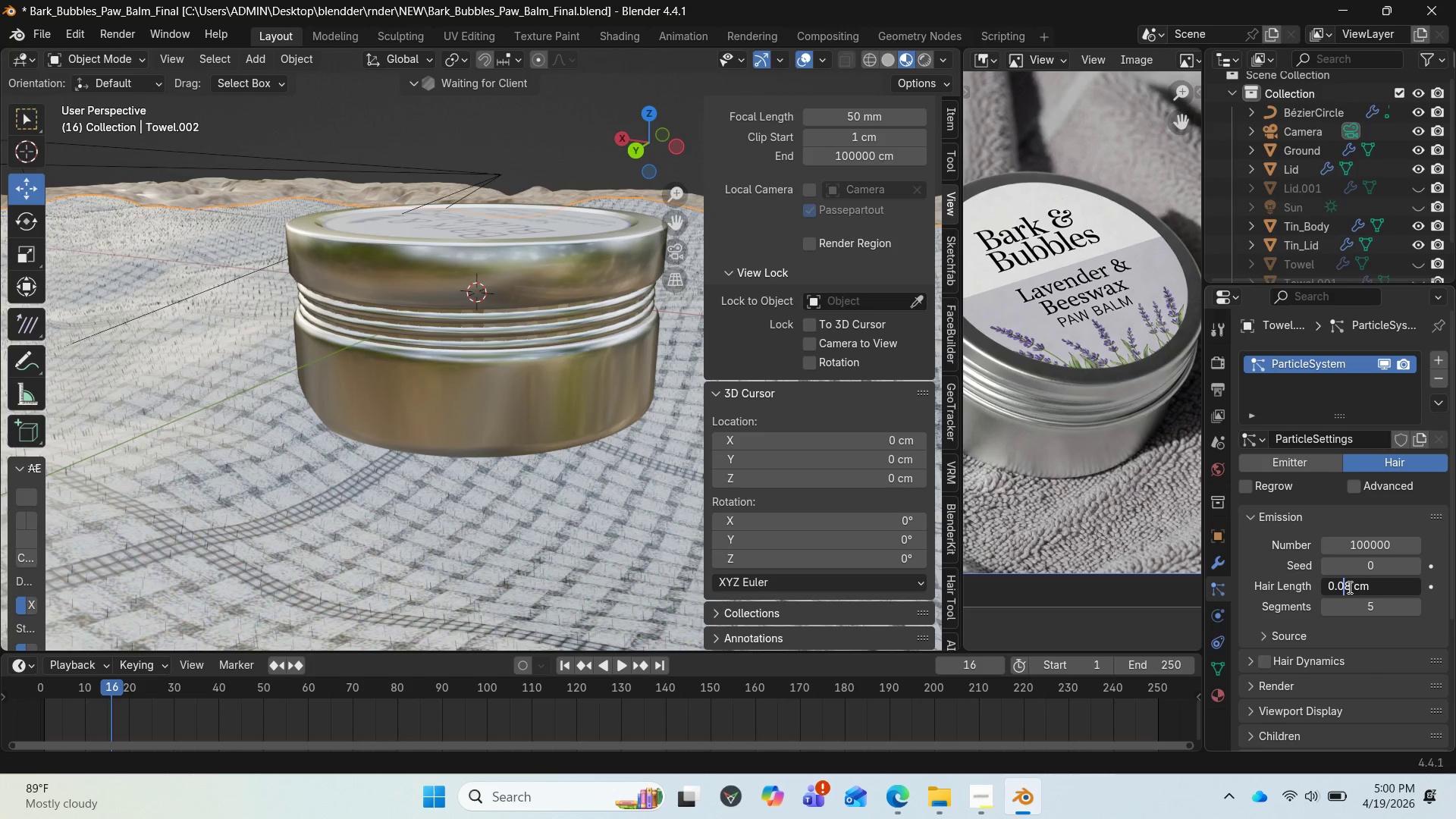 
left_click([1349, 587])
 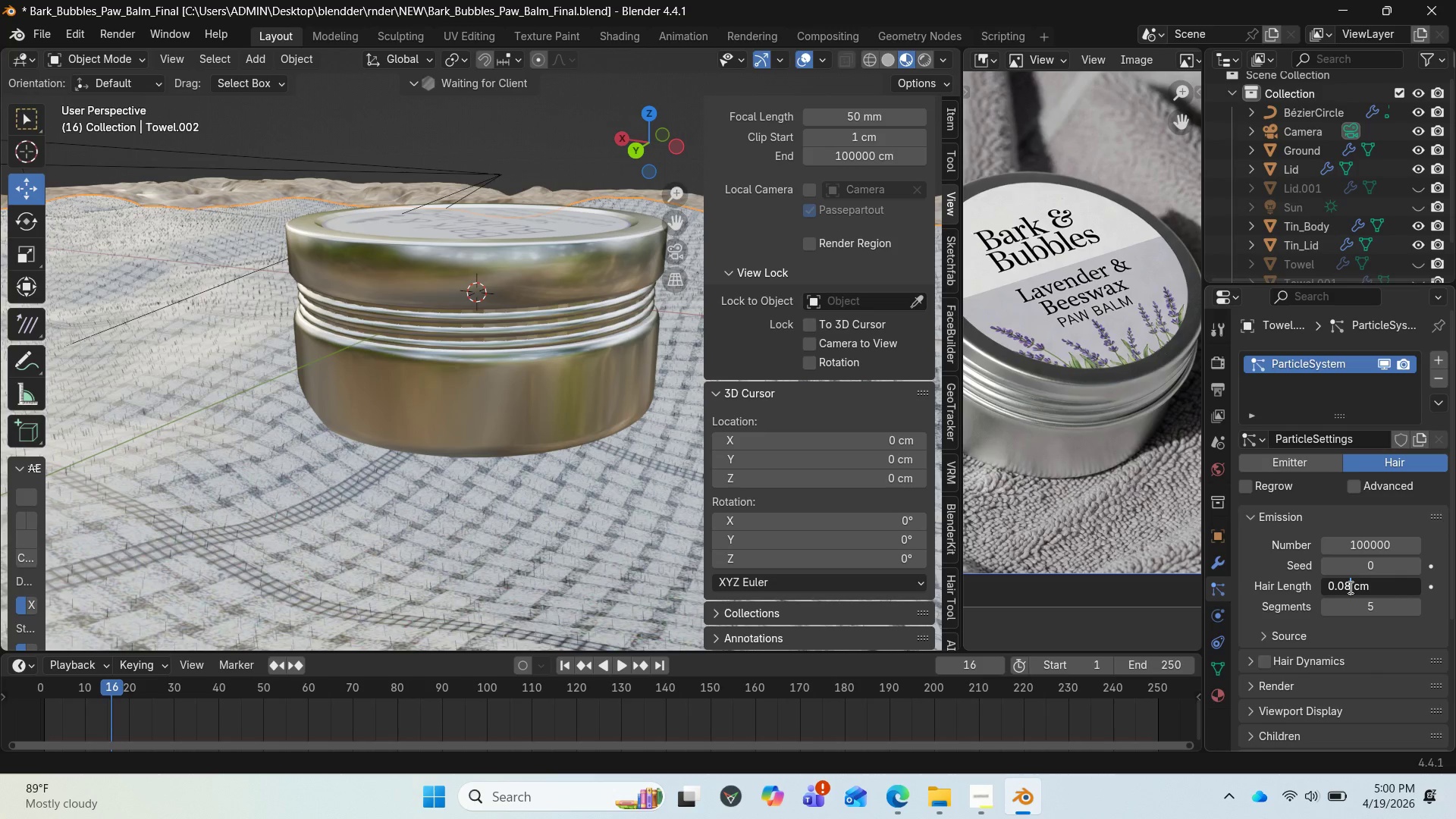 
key(Backspace)
 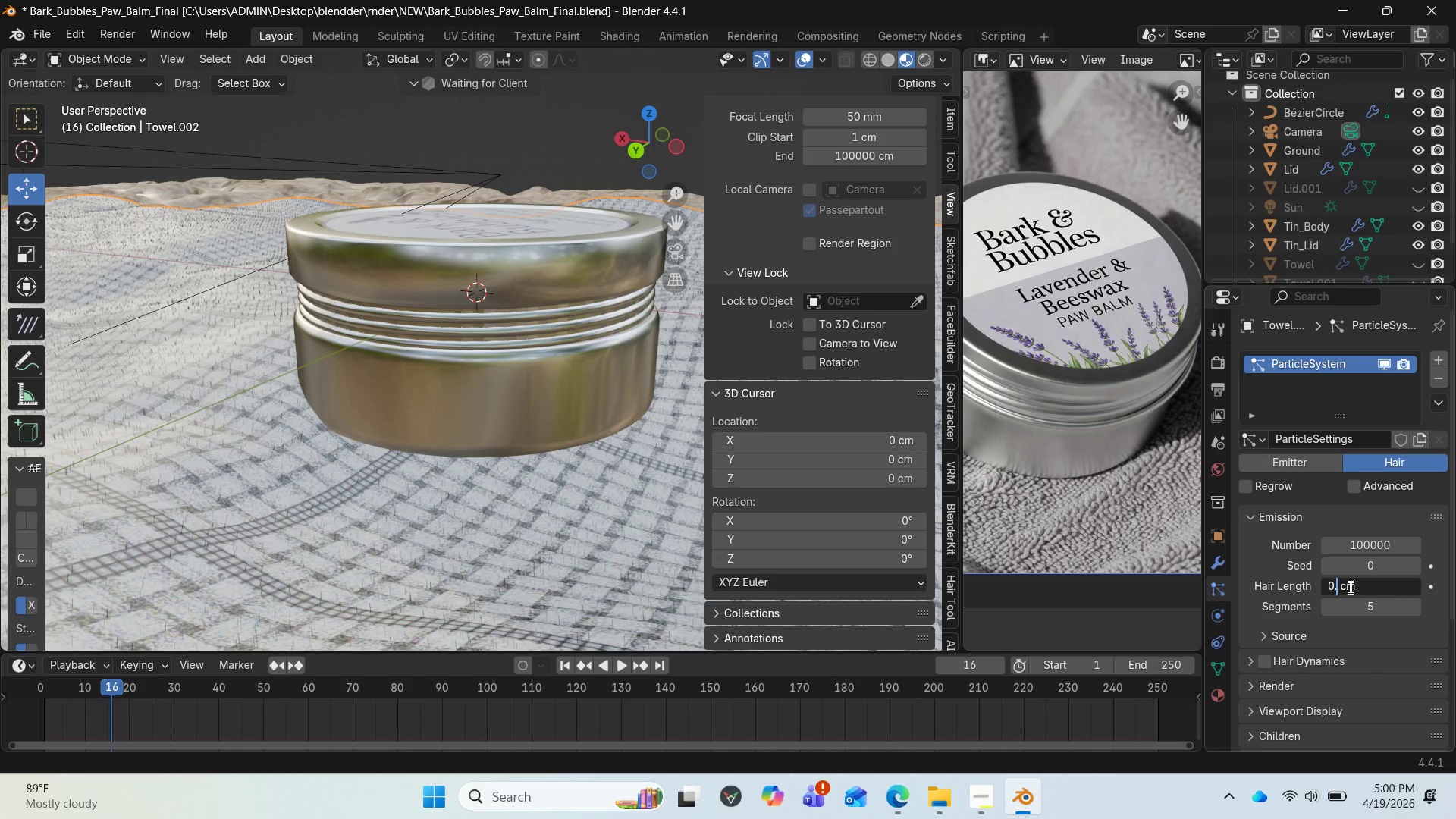 
key(Backspace)
 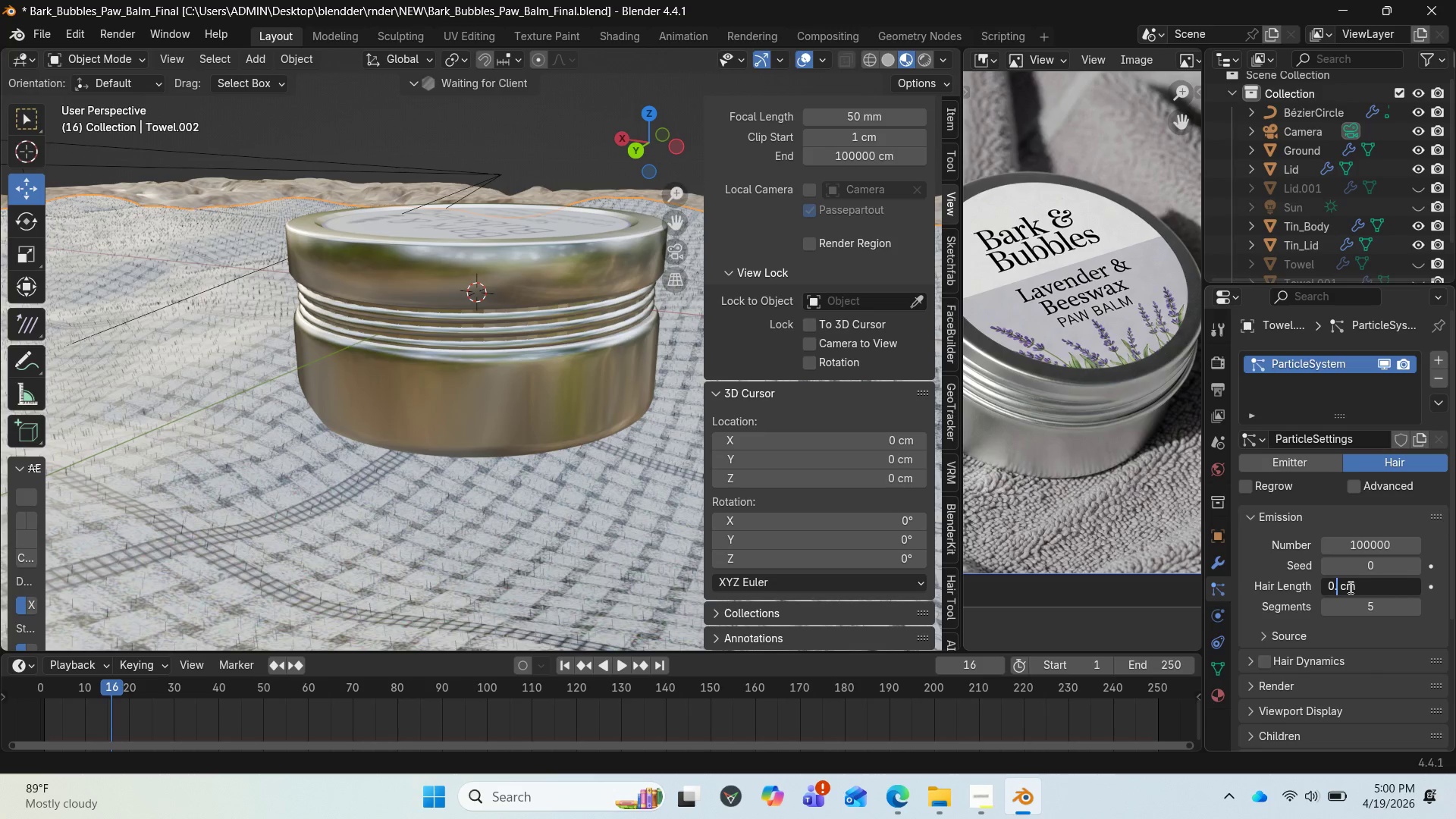 
key(1)
 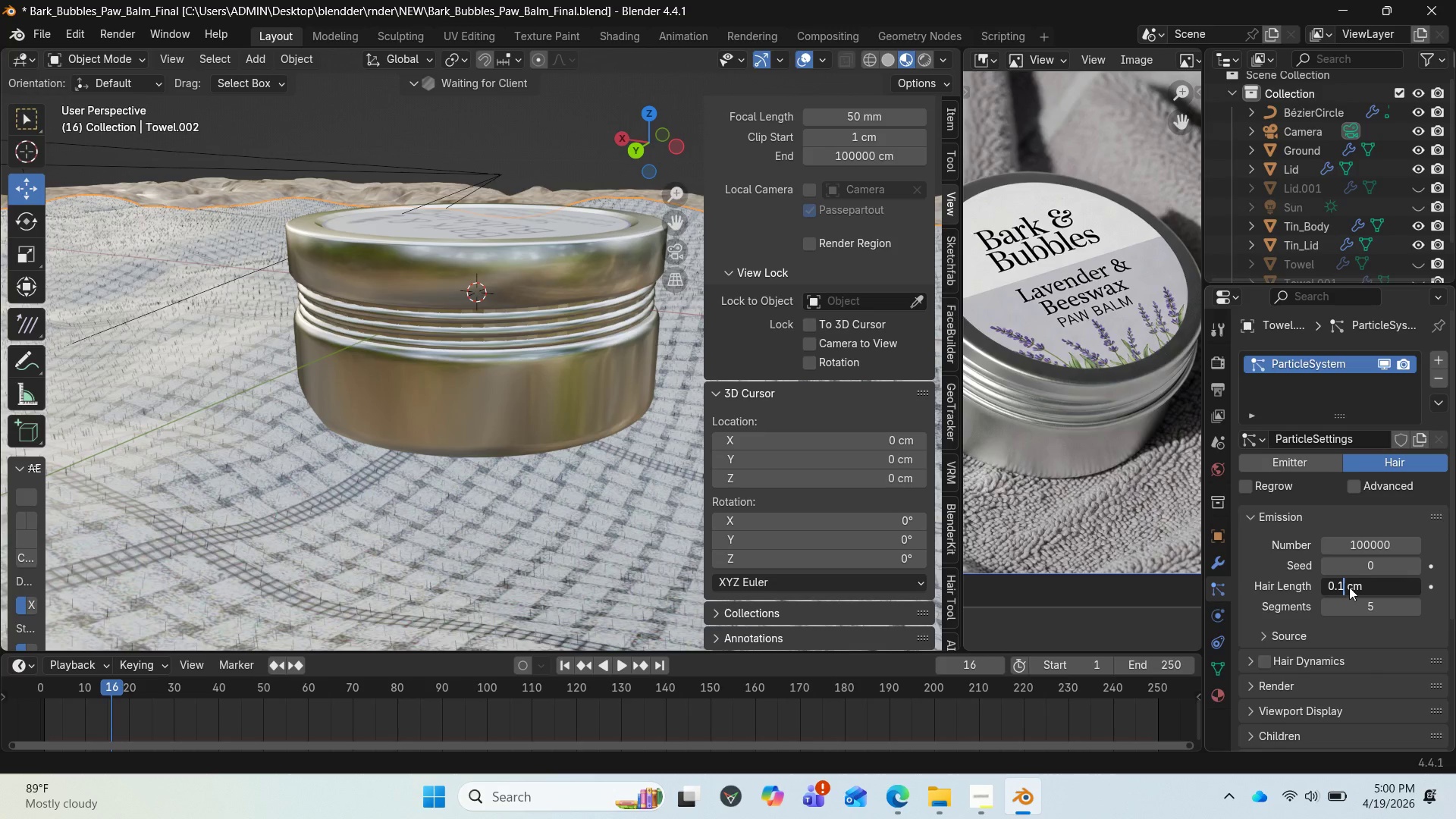 
key(Enter)
 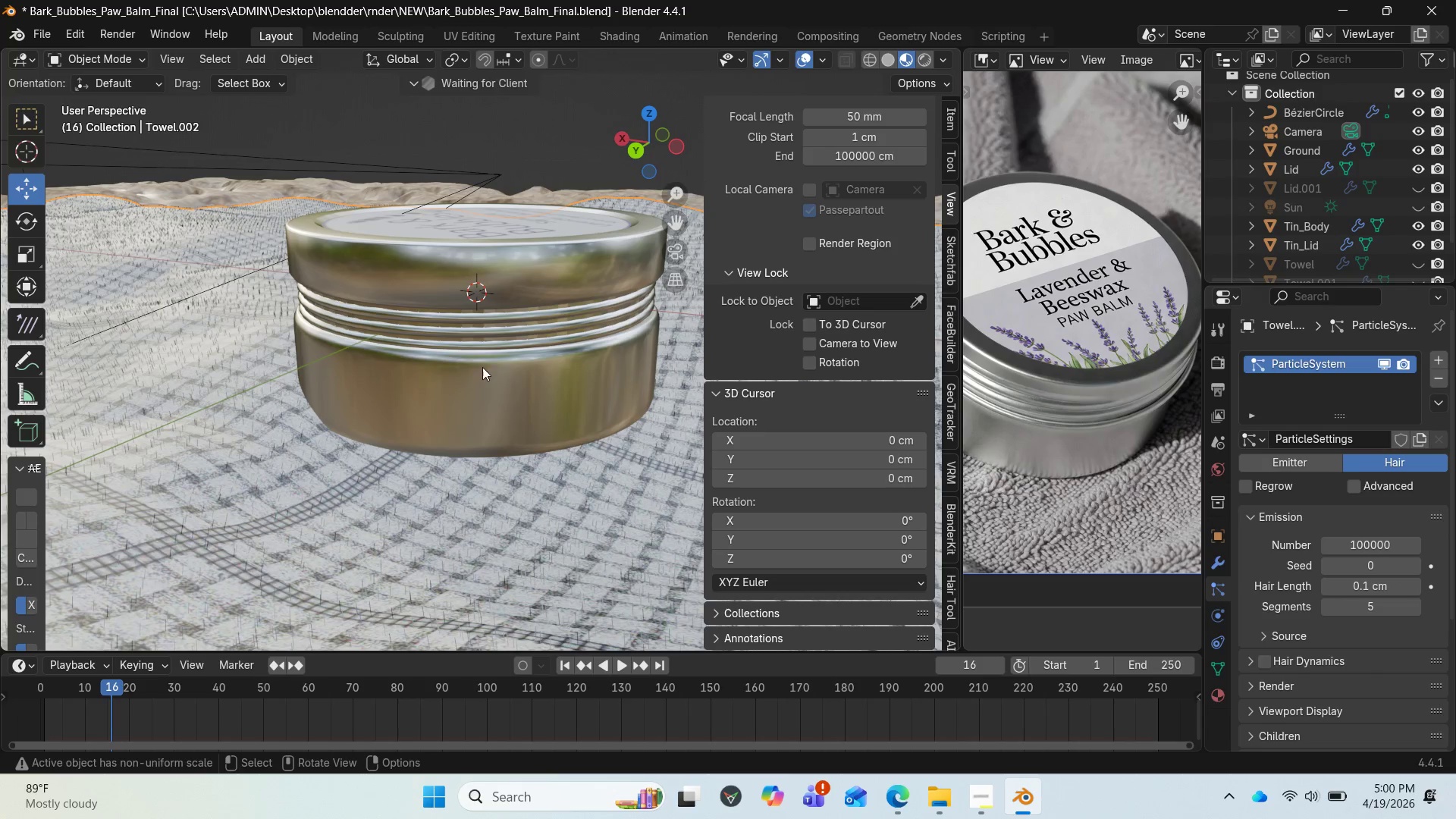 
scroll: coordinate [482, 395], scroll_direction: down, amount: 6.0
 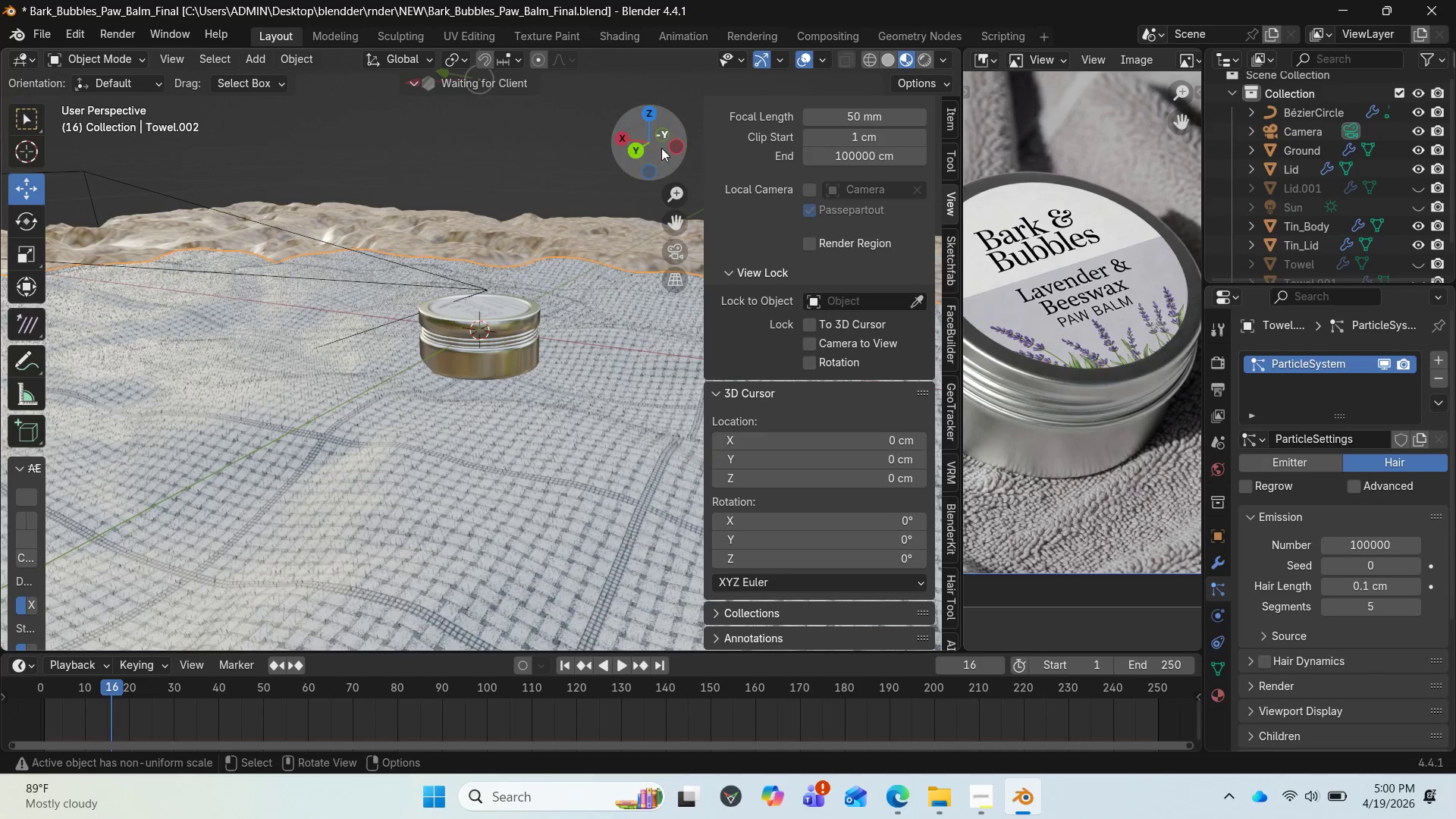 
left_click_drag(start_coordinate=[664, 134], to_coordinate=[650, 92])
 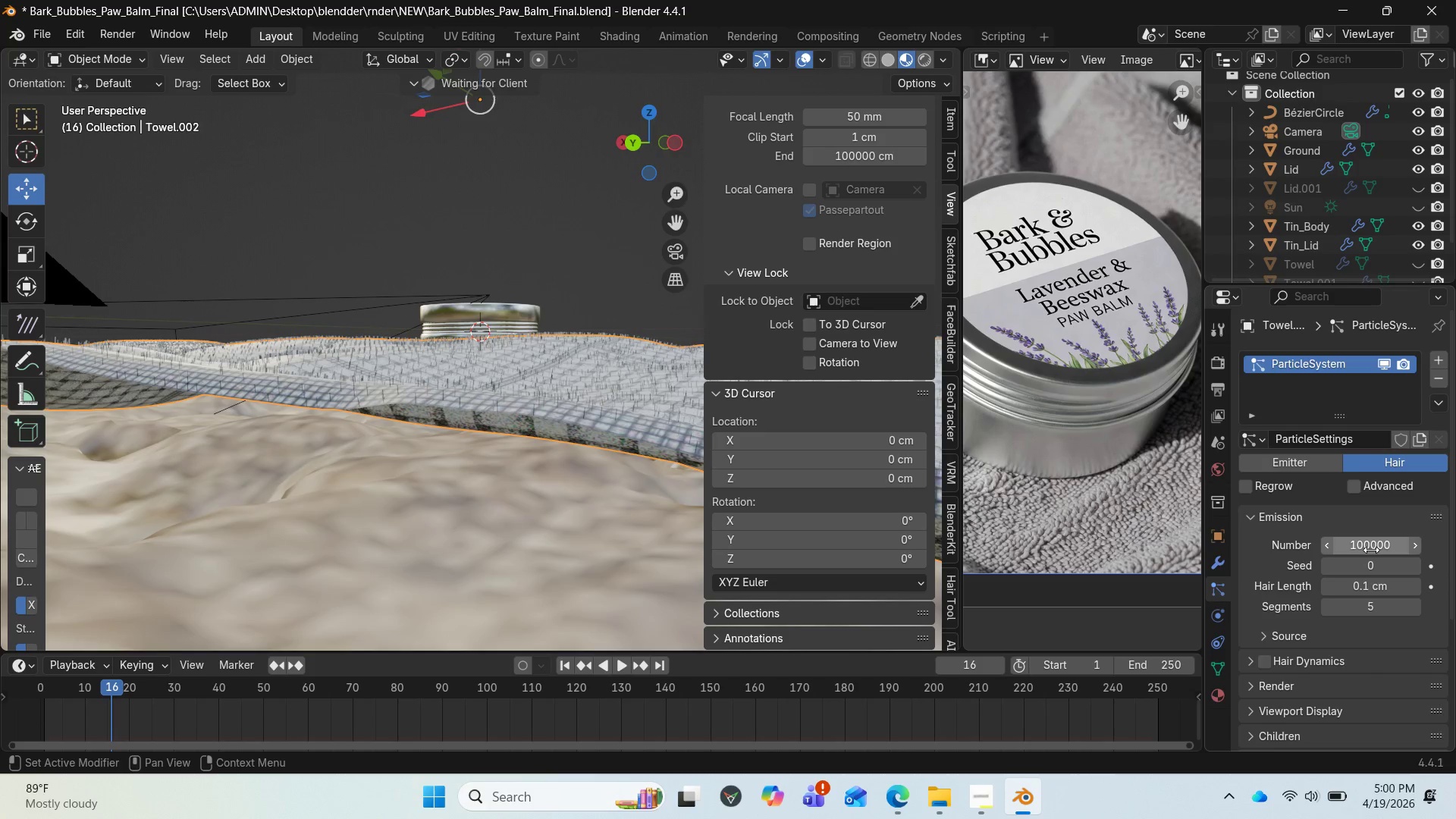 
left_click([1362, 545])
 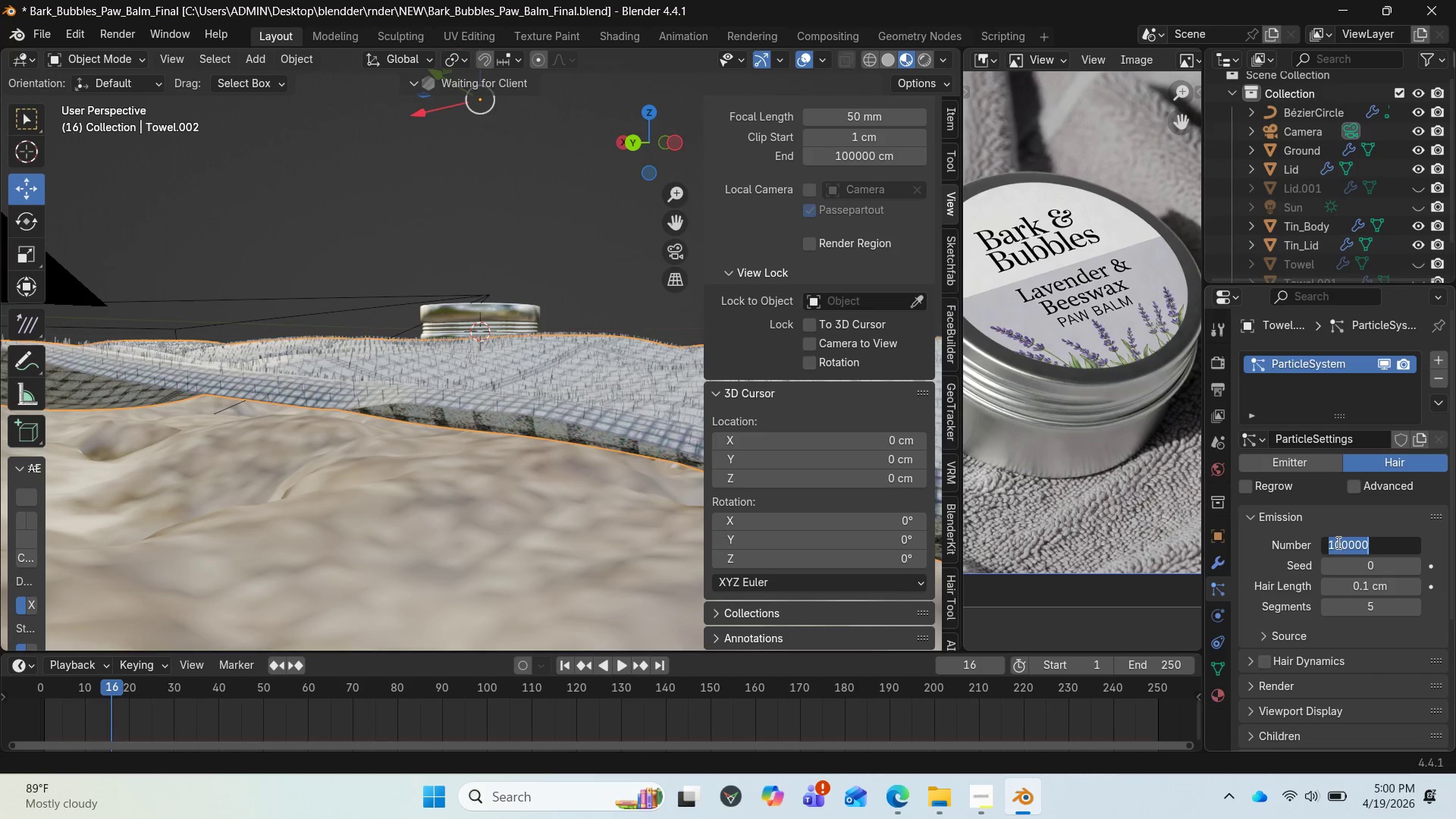 
left_click([1337, 542])
 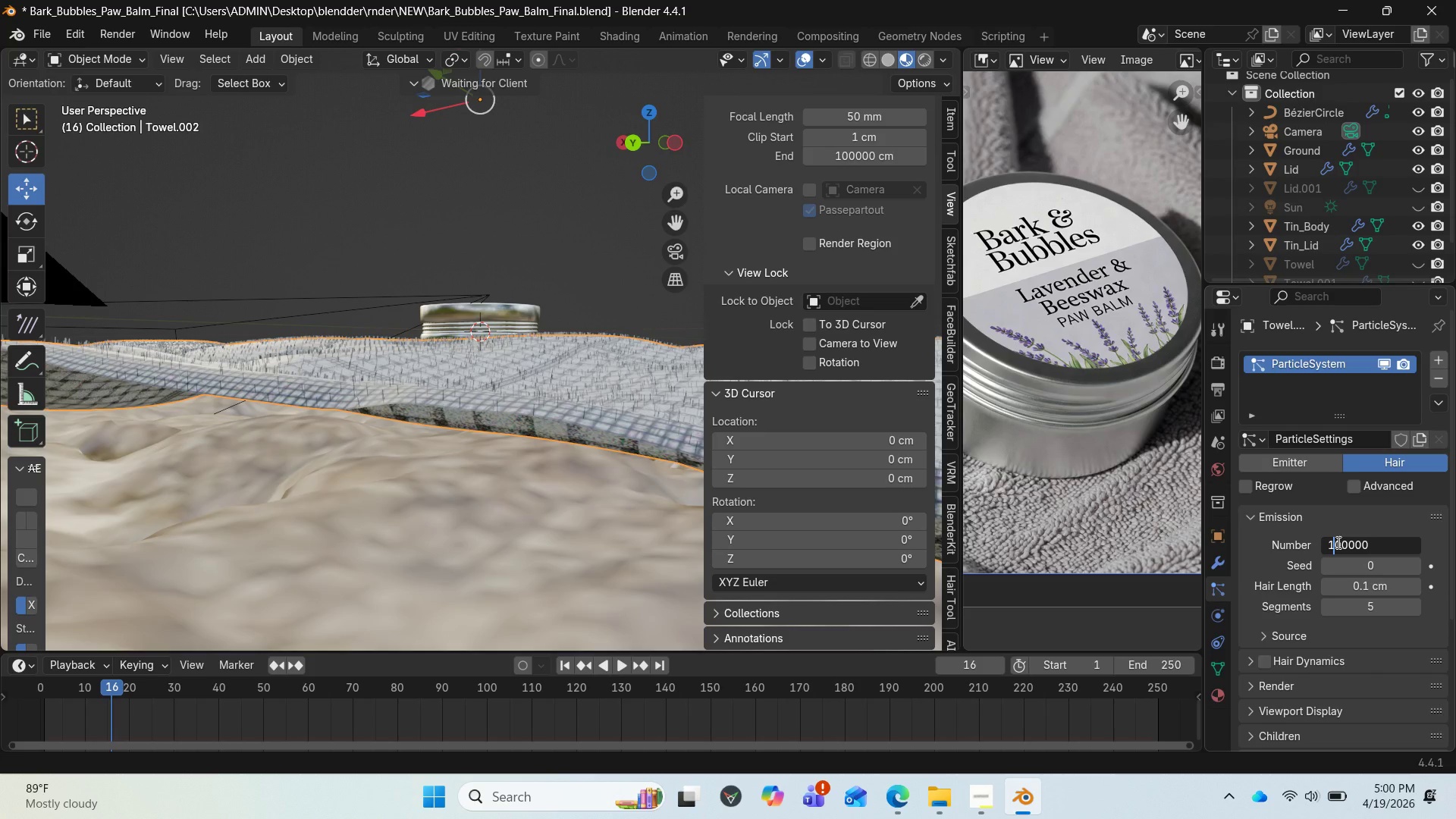 
key(Backspace)
 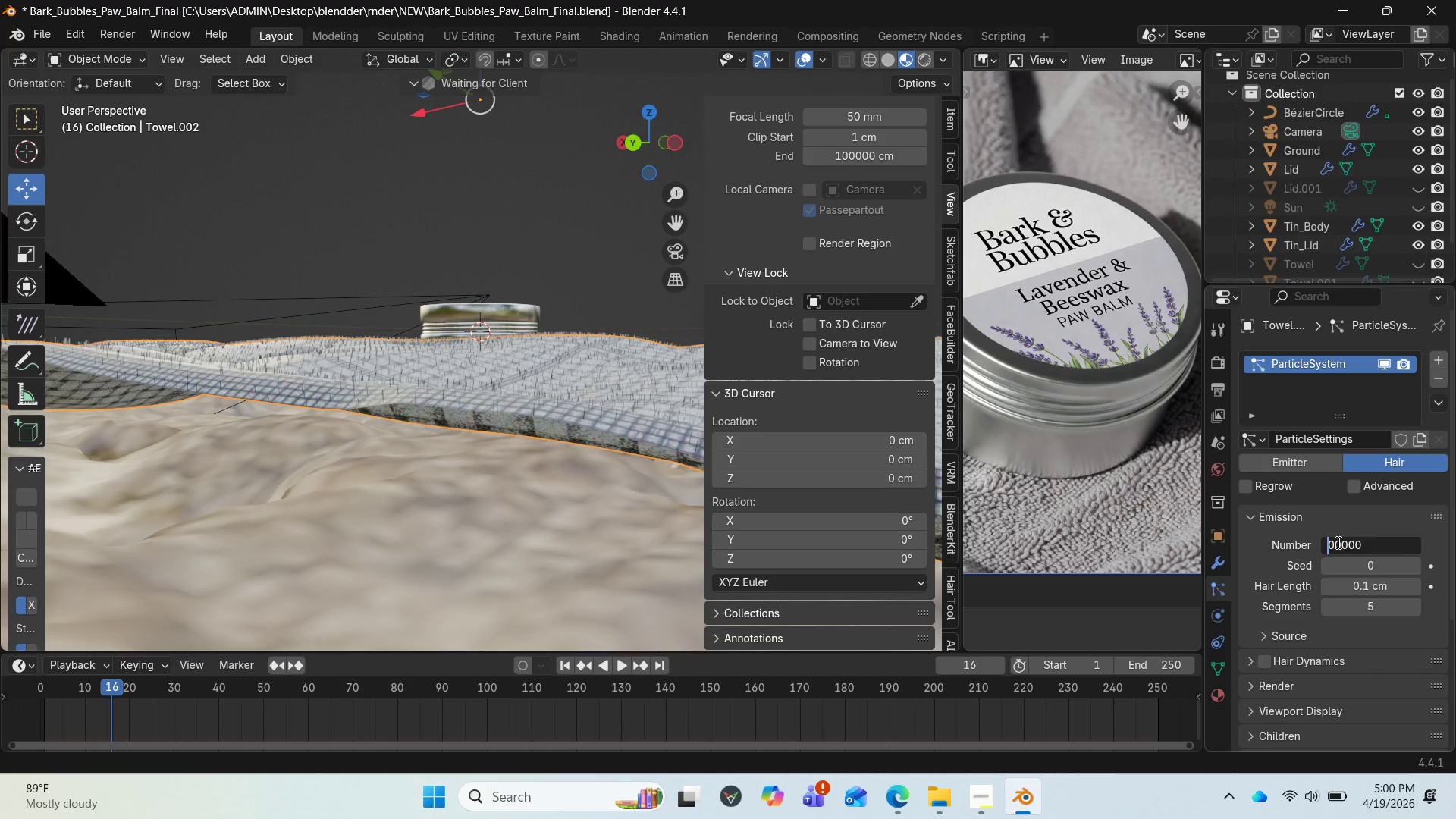 
key(8)
 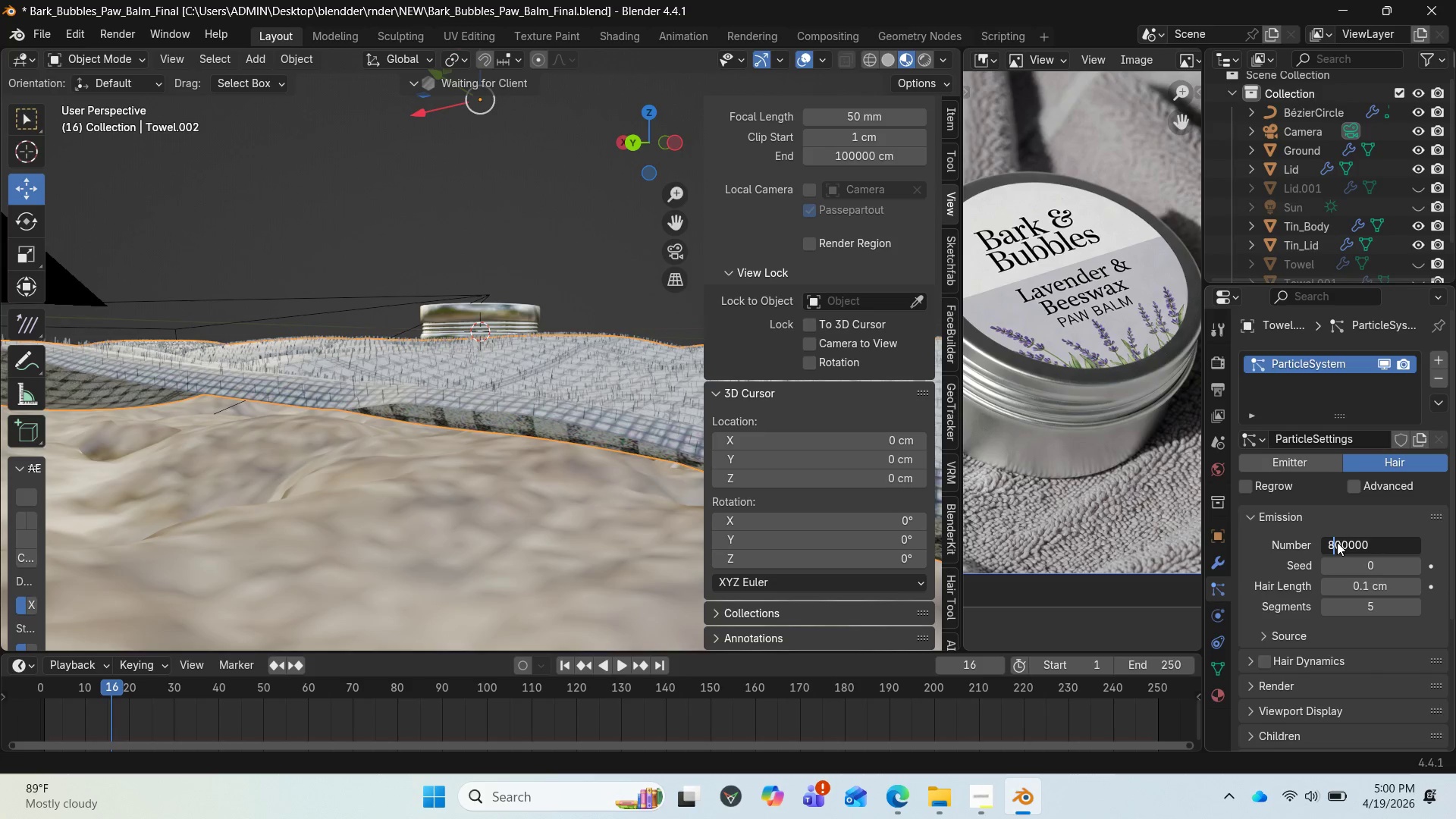 
key(Enter)
 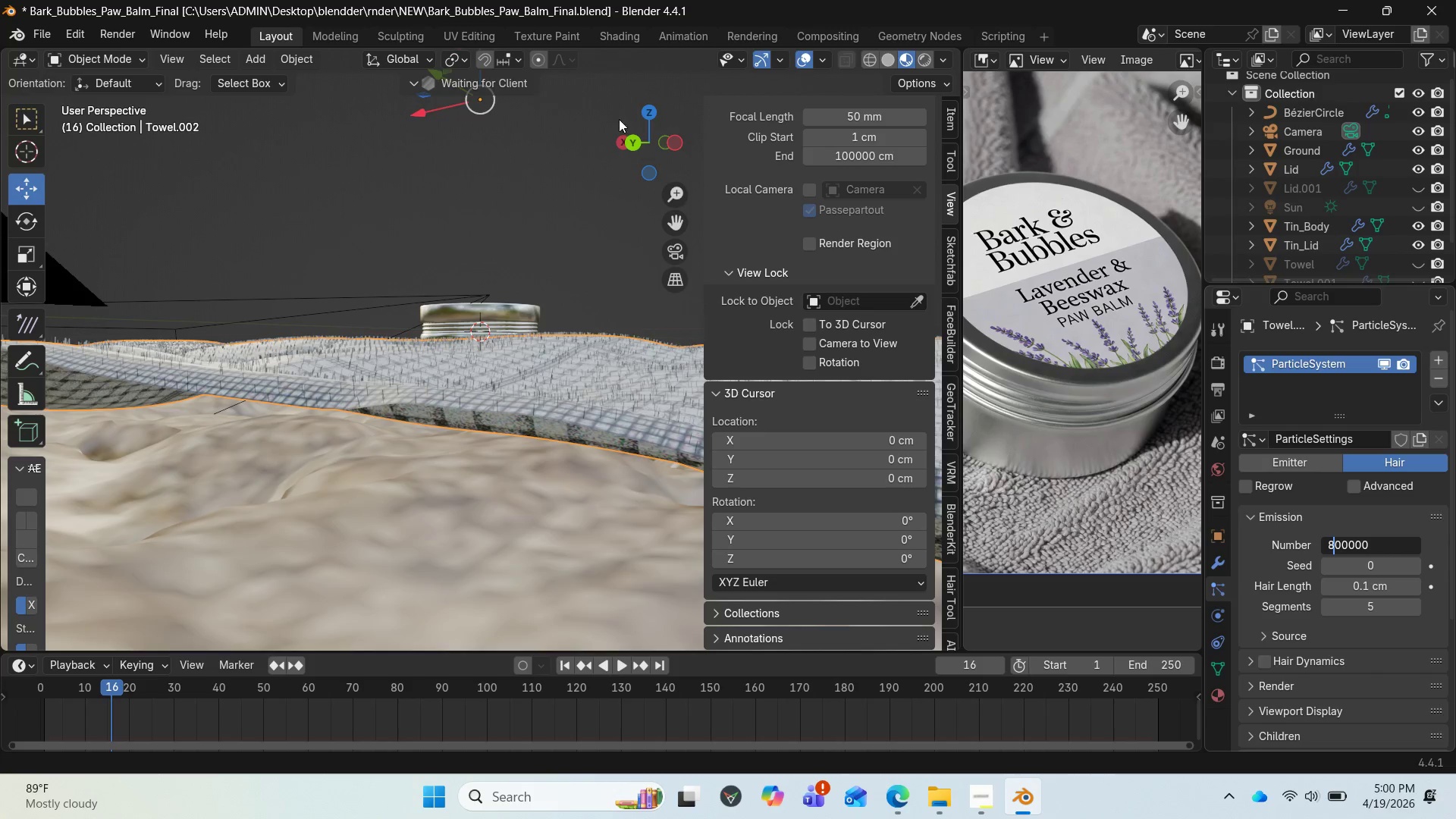 
wait(5.31)
 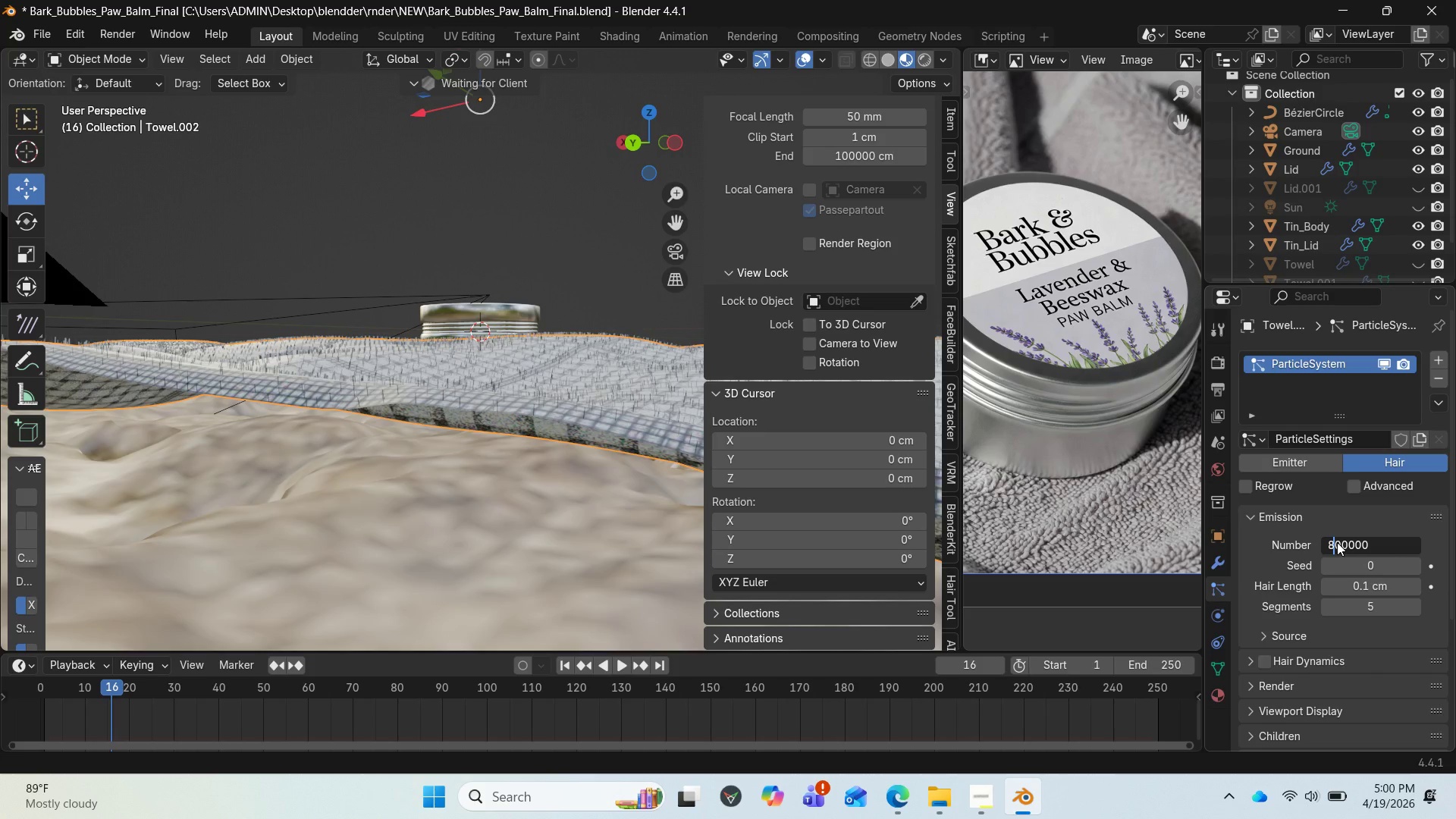 
left_click([966, 800])
 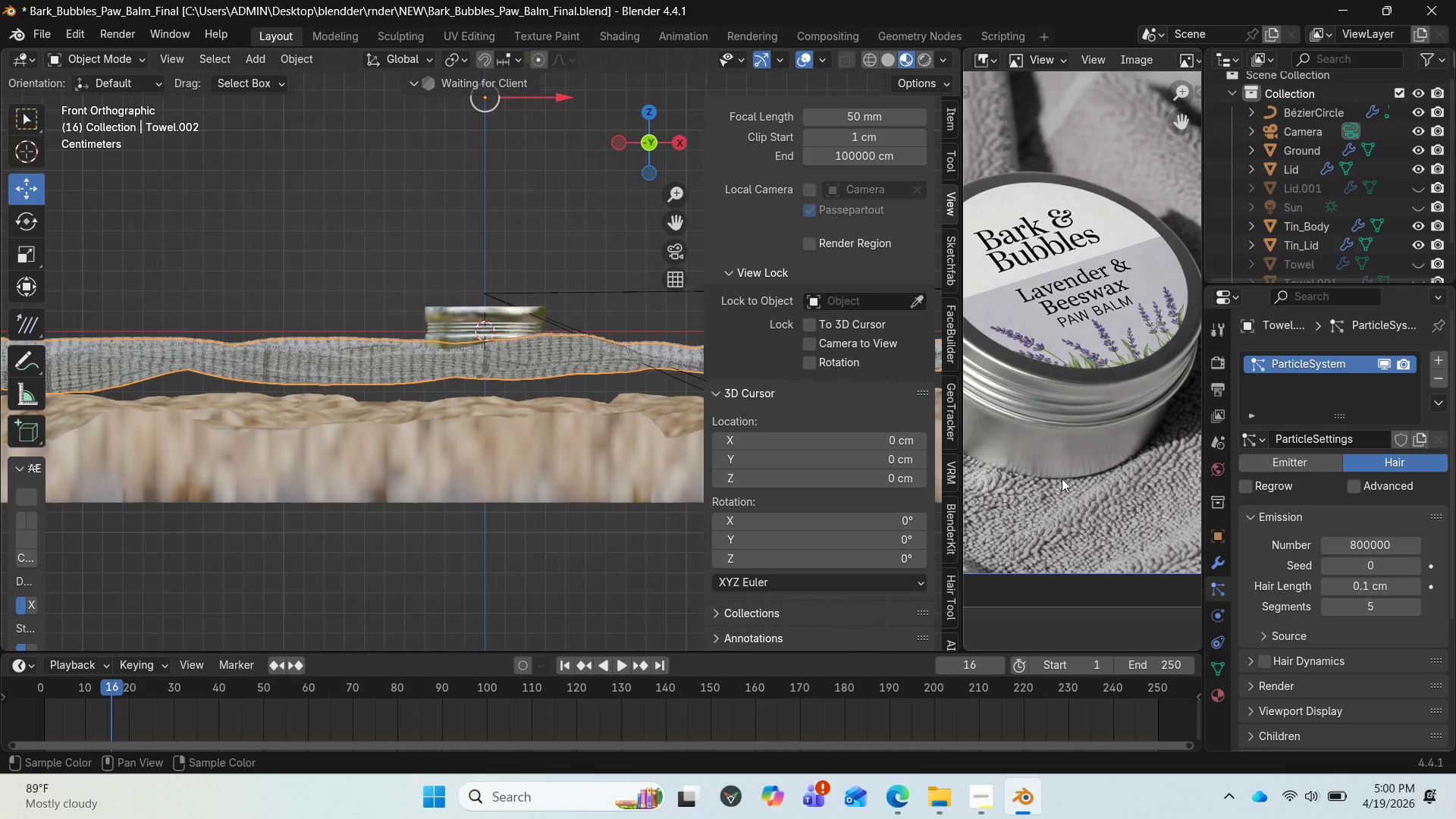 
left_click_drag(start_coordinate=[651, 135], to_coordinate=[613, 158])
 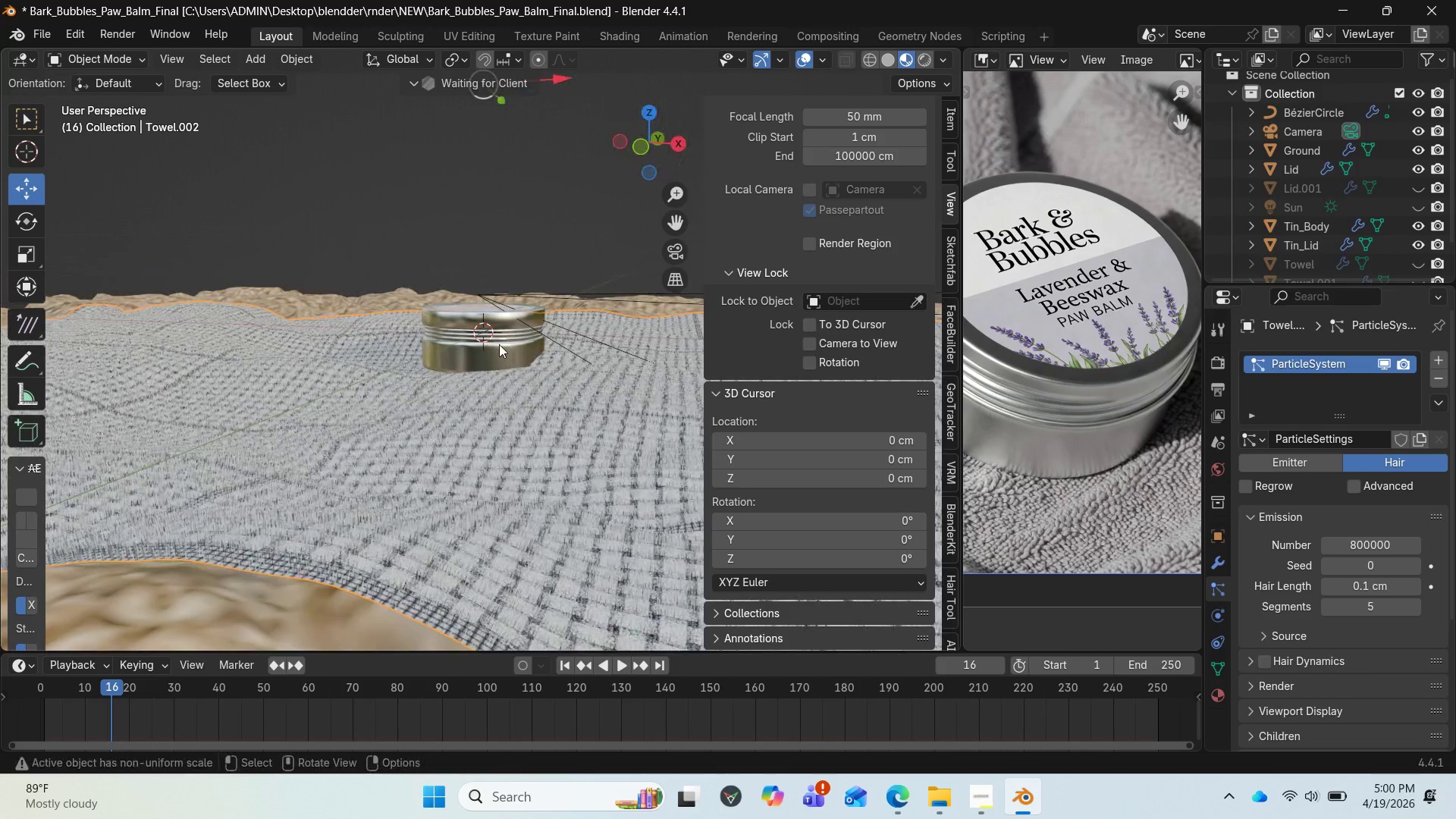 
scroll: coordinate [505, 353], scroll_direction: up, amount: 5.0
 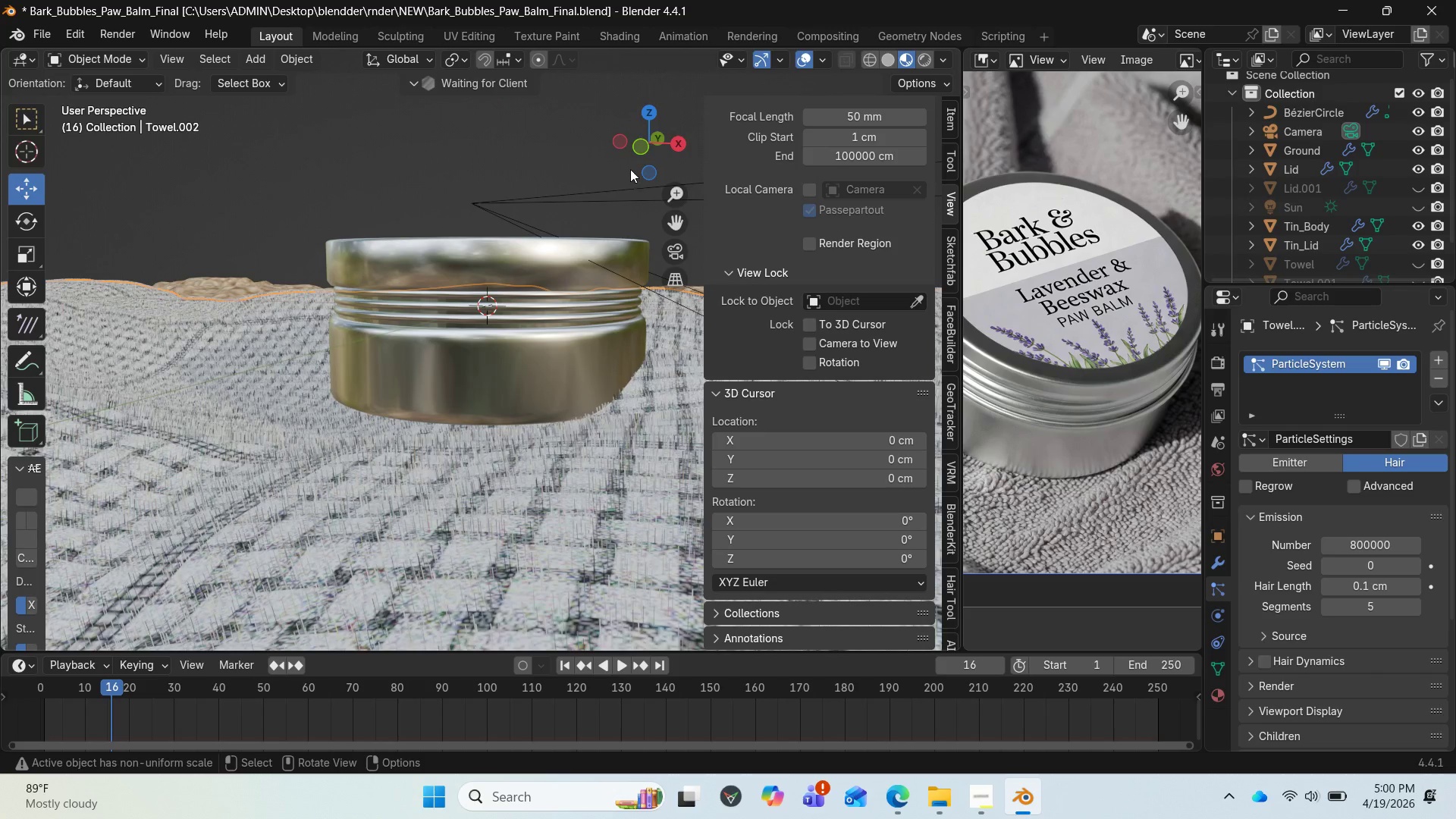 
left_click_drag(start_coordinate=[640, 158], to_coordinate=[526, 154])
 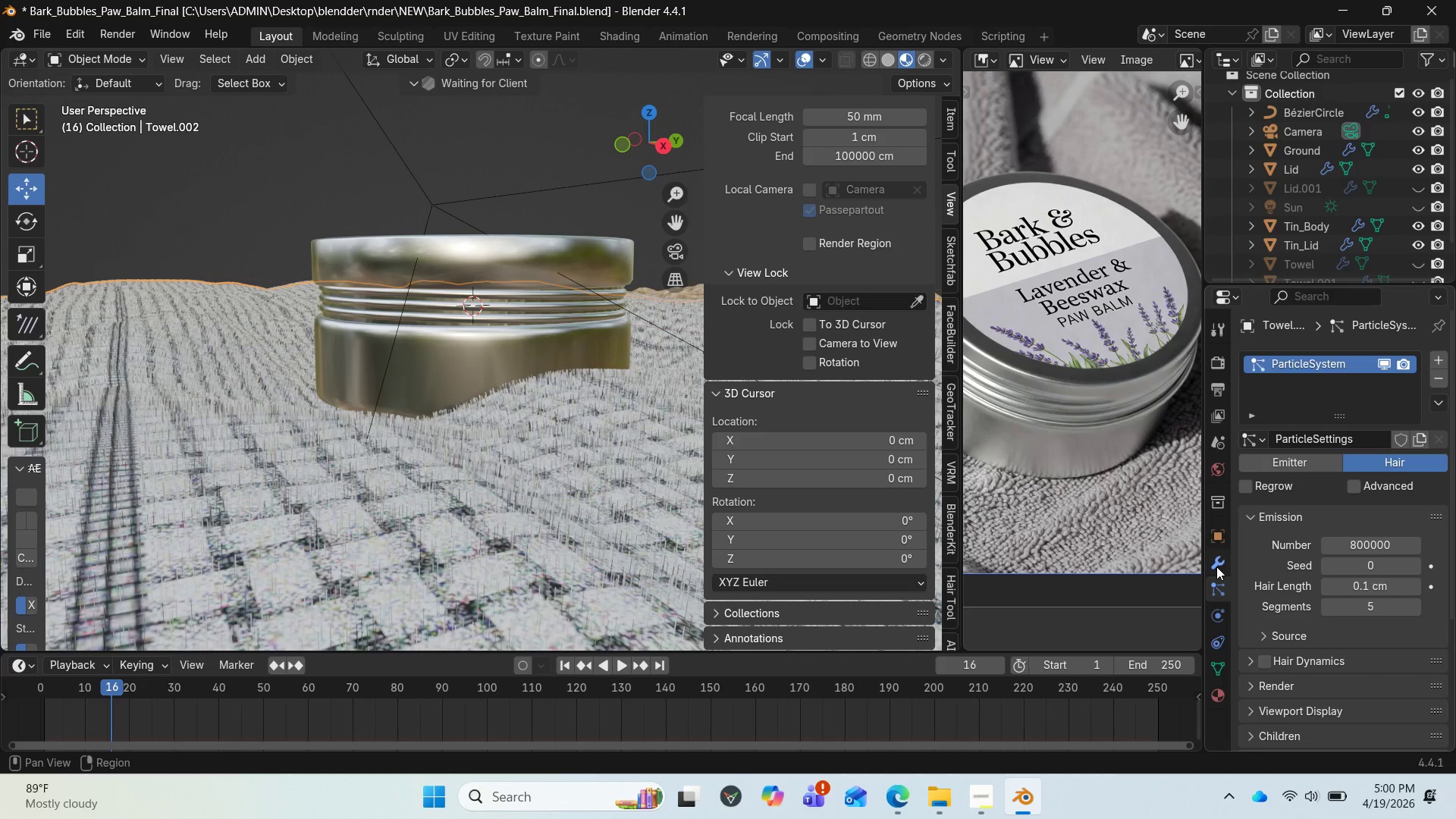 
left_click([1216, 566])
 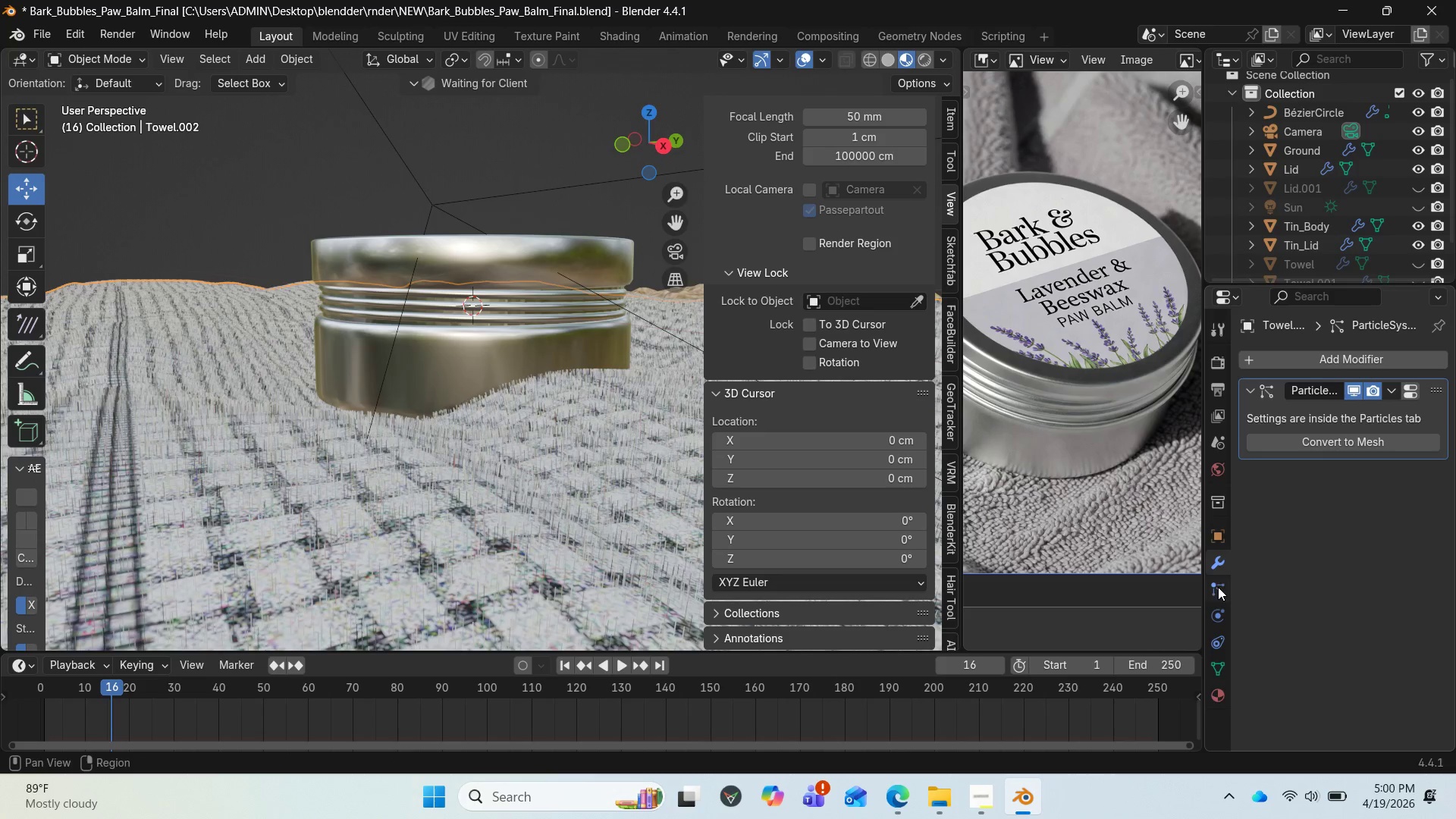 
left_click([1218, 588])
 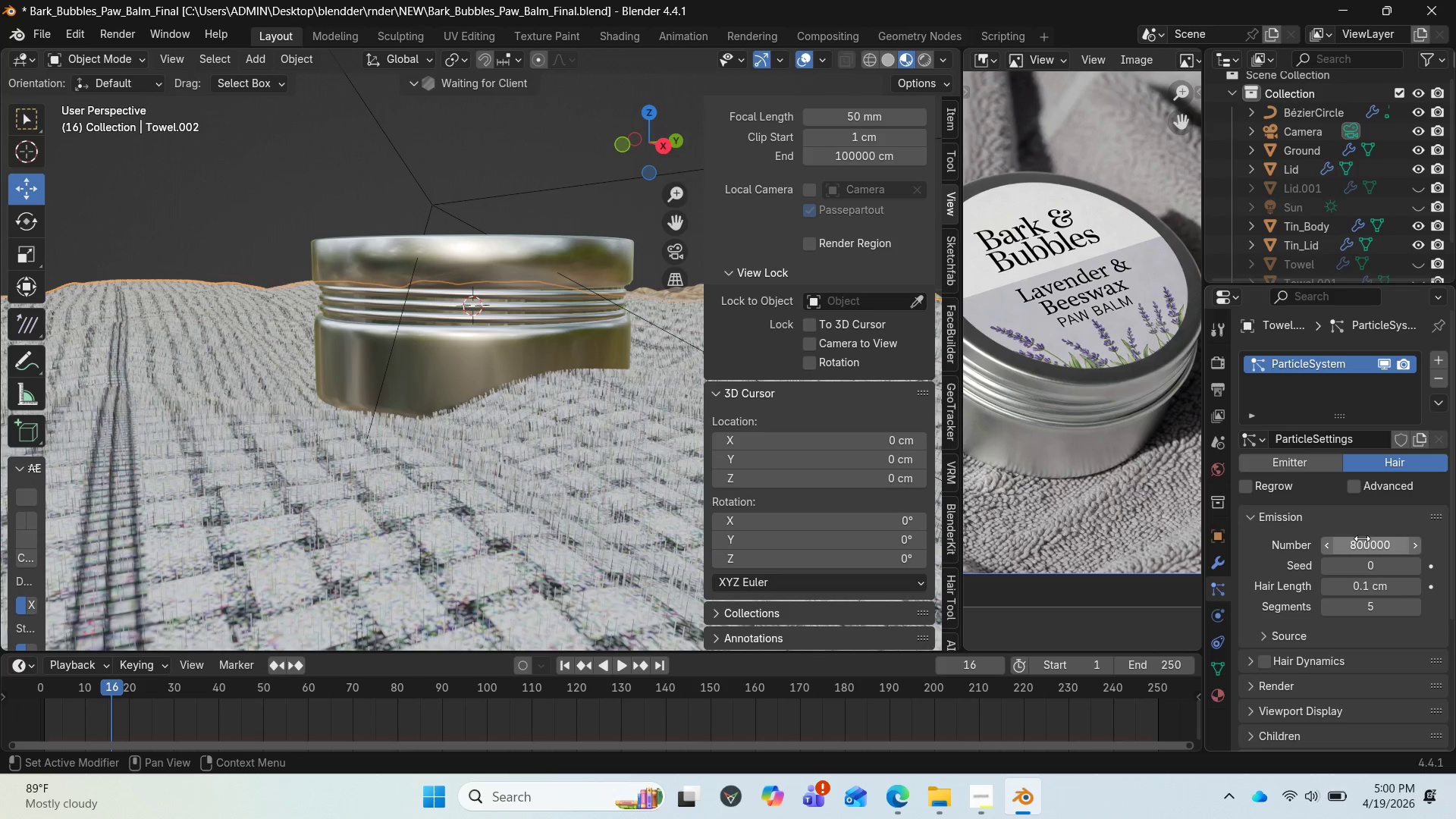 
left_click([1361, 542])
 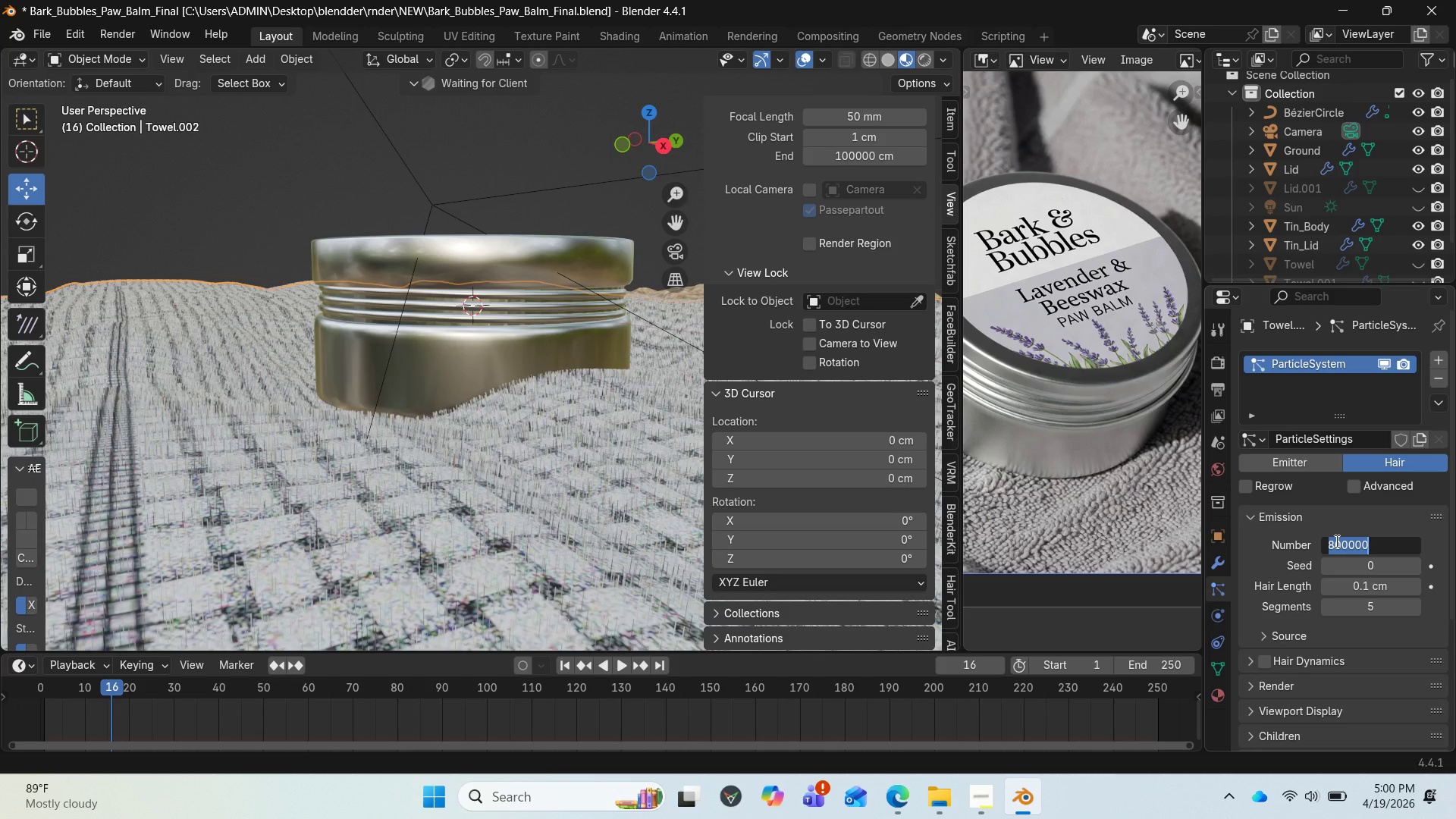 
left_click([1335, 541])
 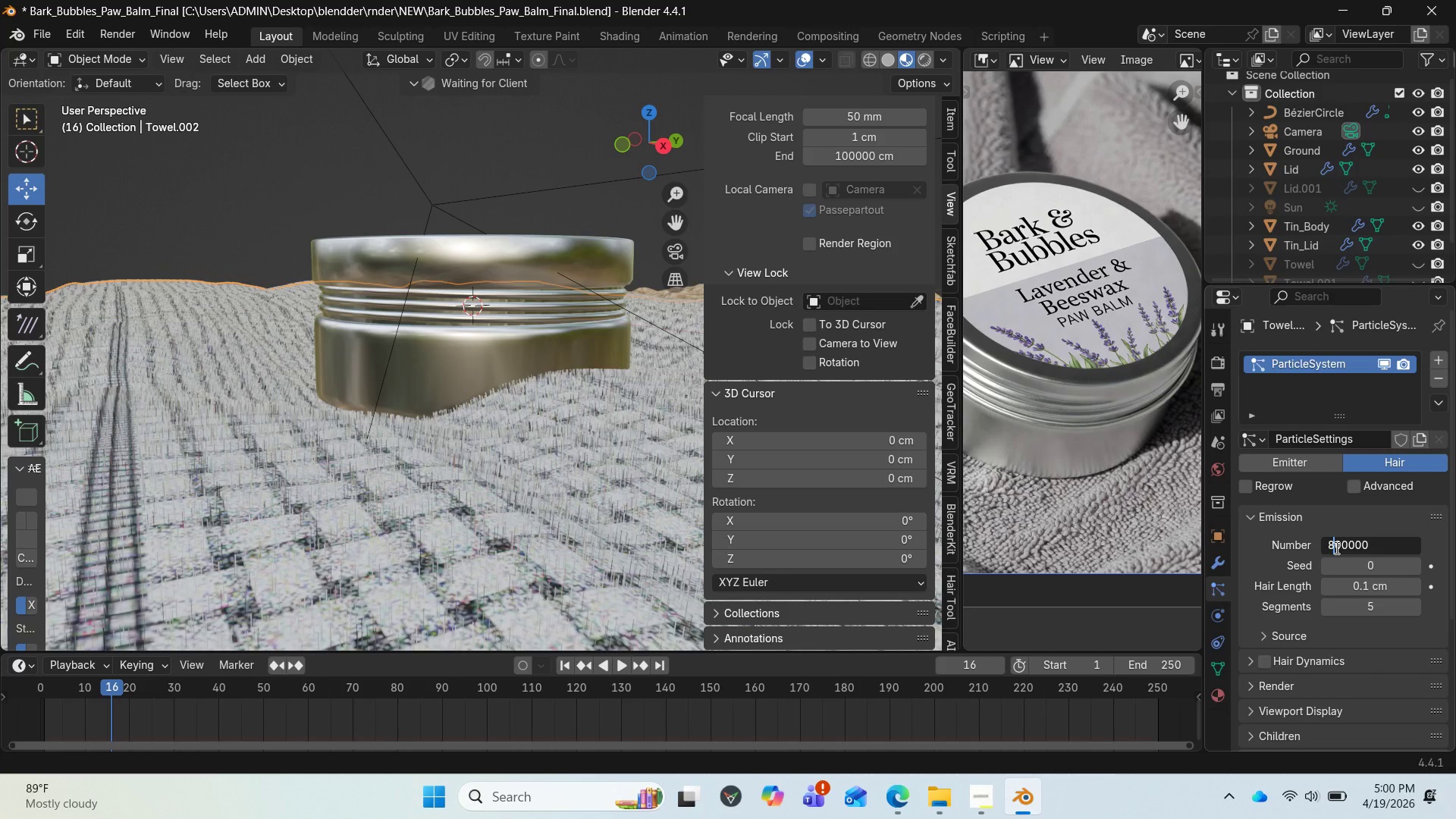 
key(Backspace)
 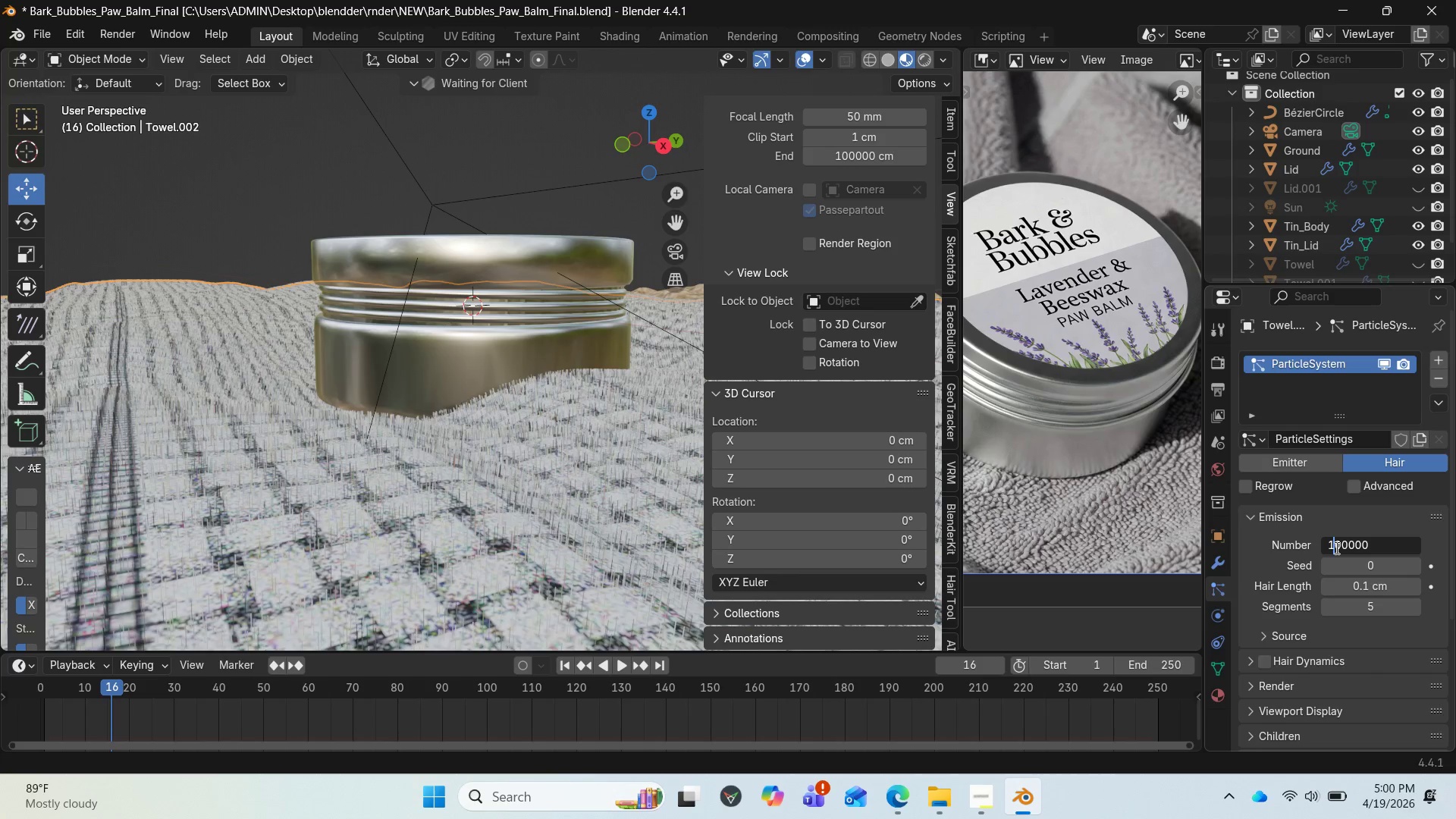 
key(1)
 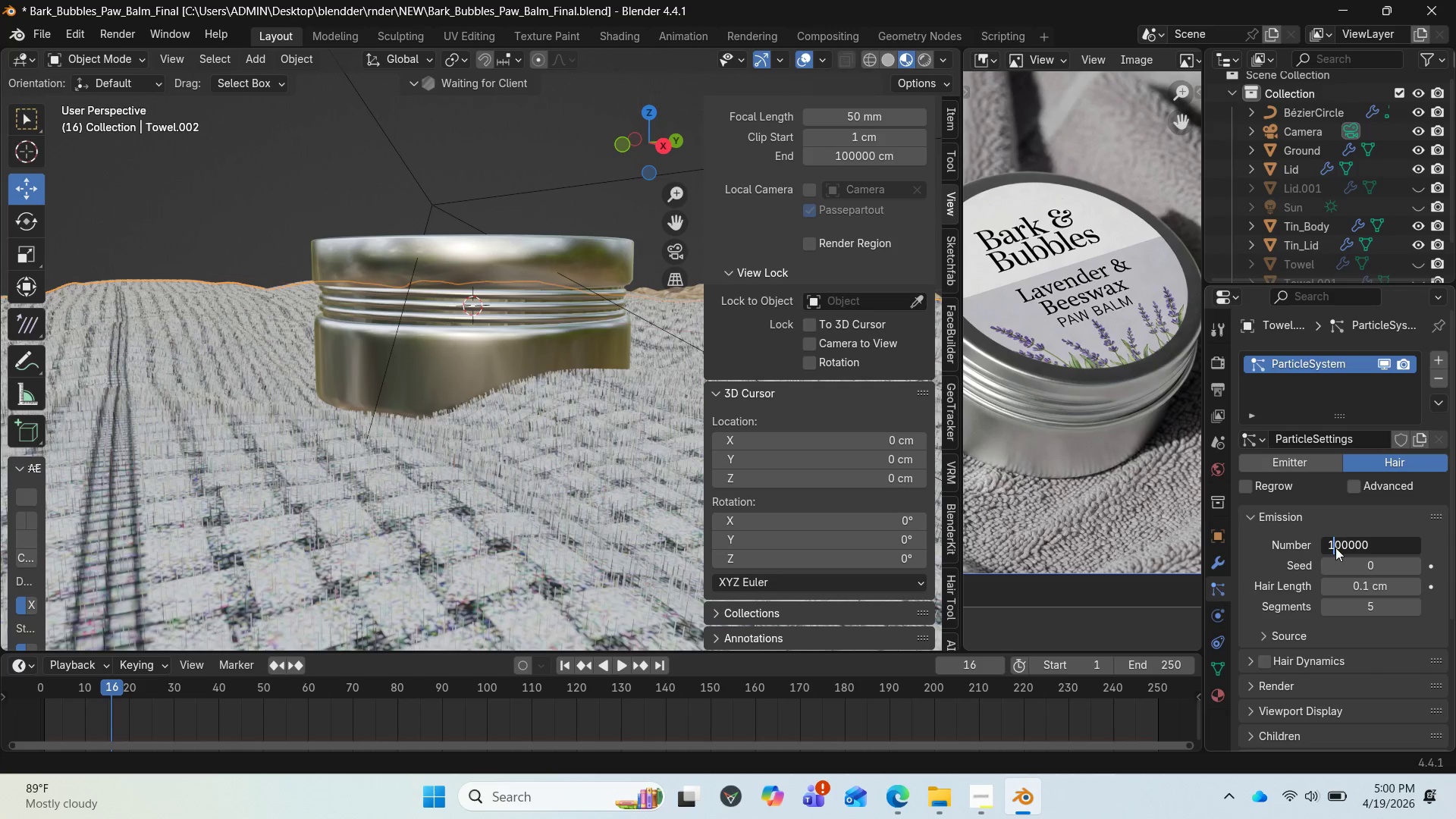 
key(Enter)
 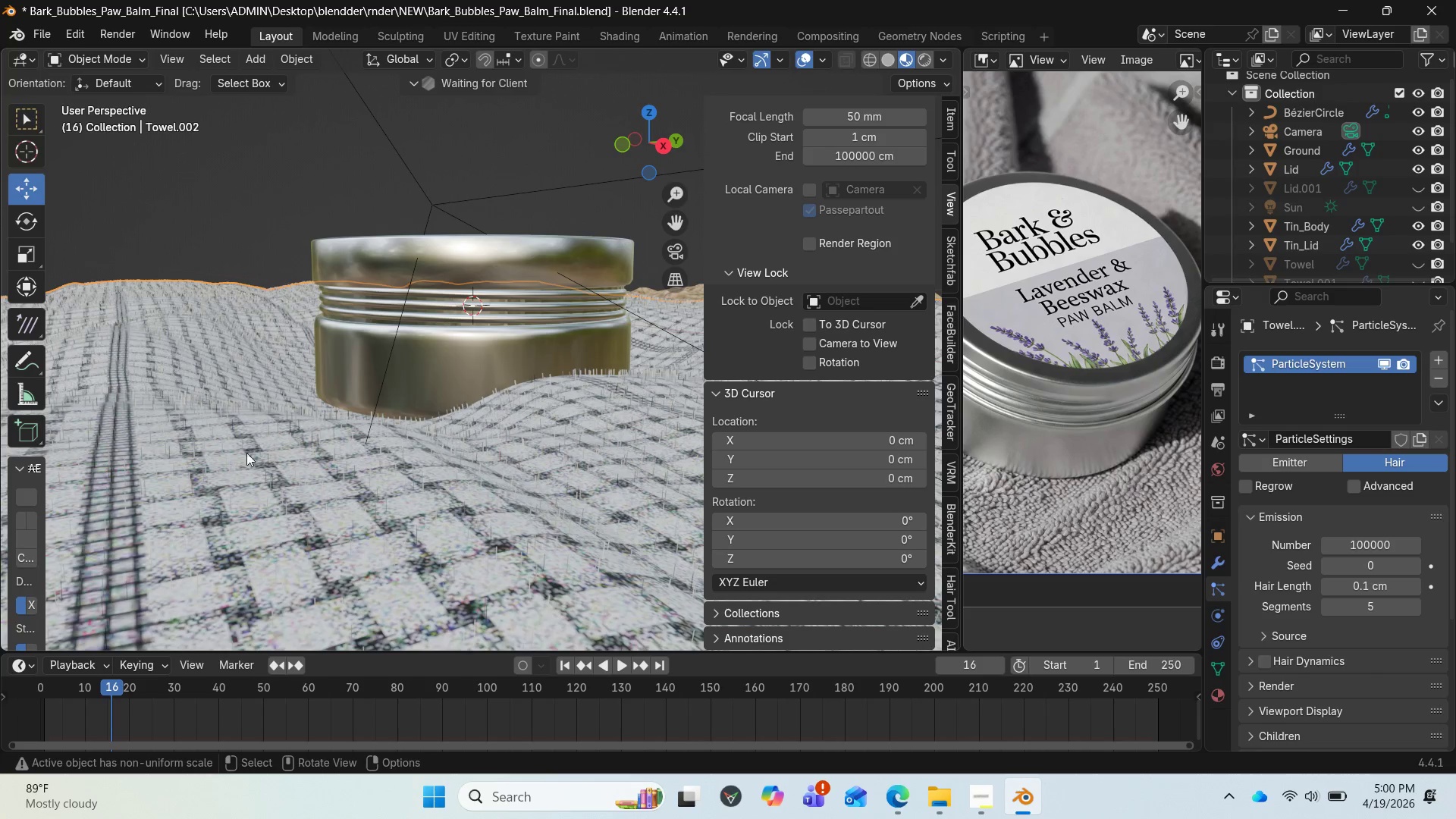 
hold_key(key=ShiftLeft, duration=0.59)
 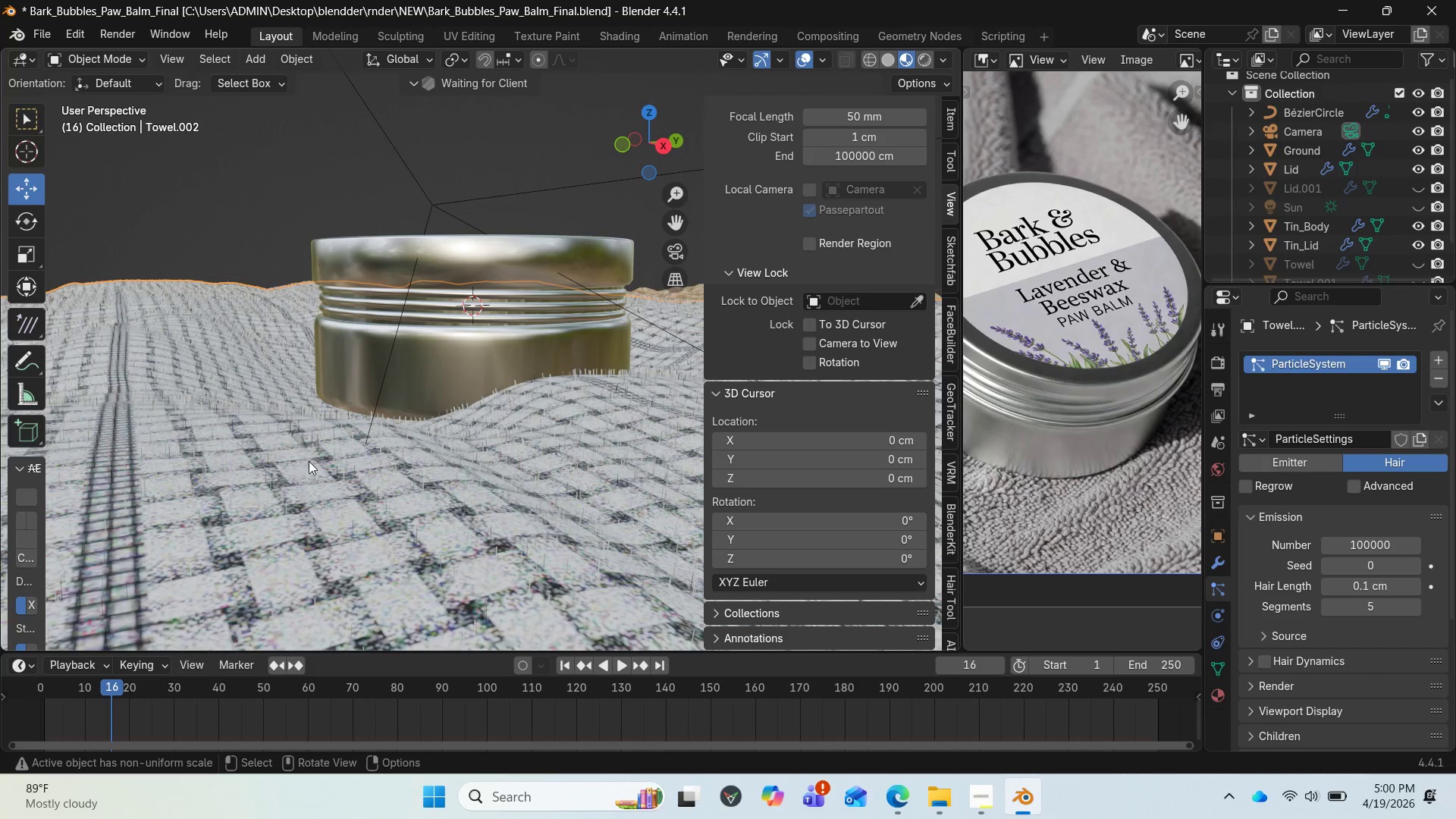 
key(Shift+S)
 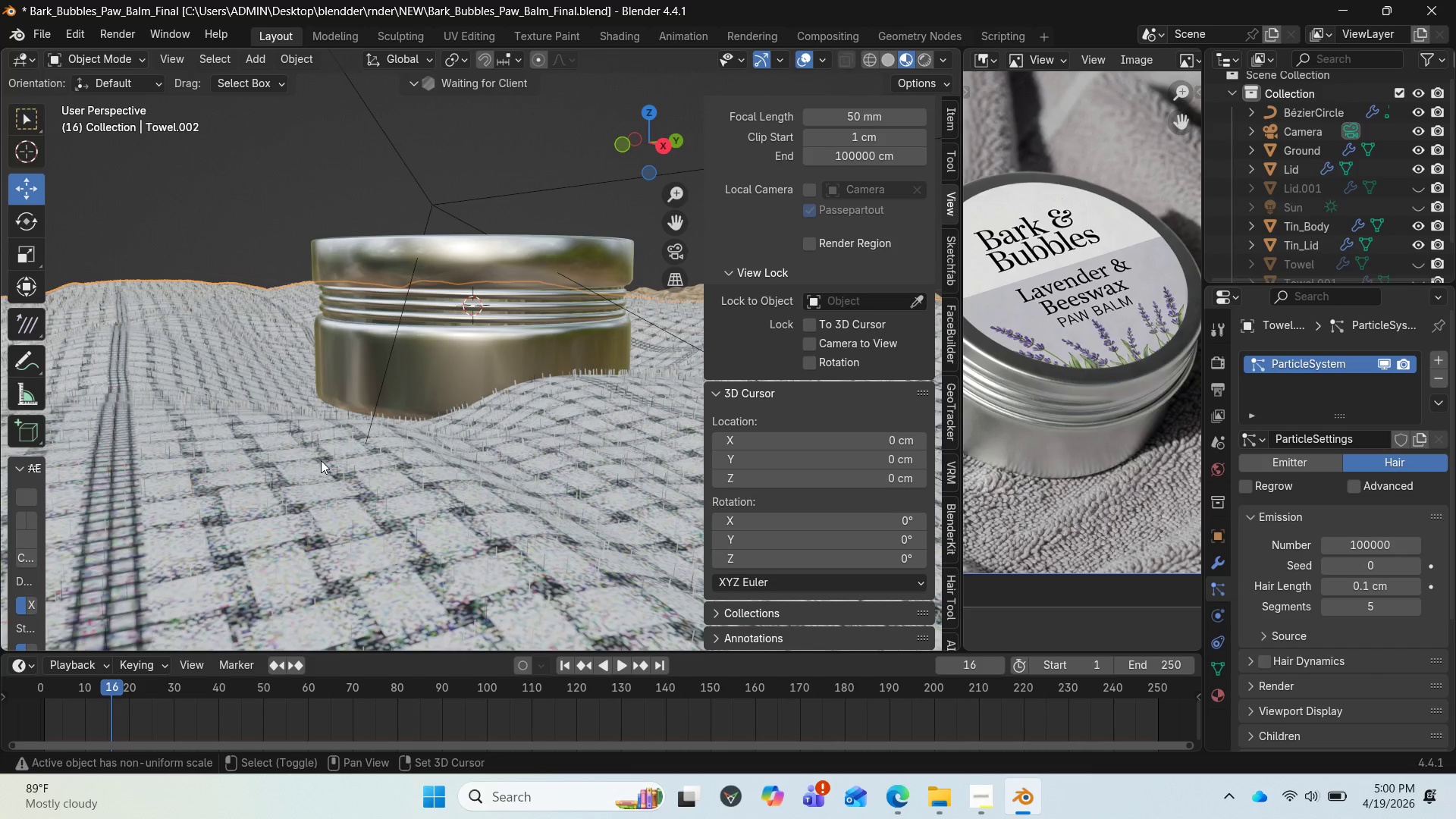 
key(Control+S)
 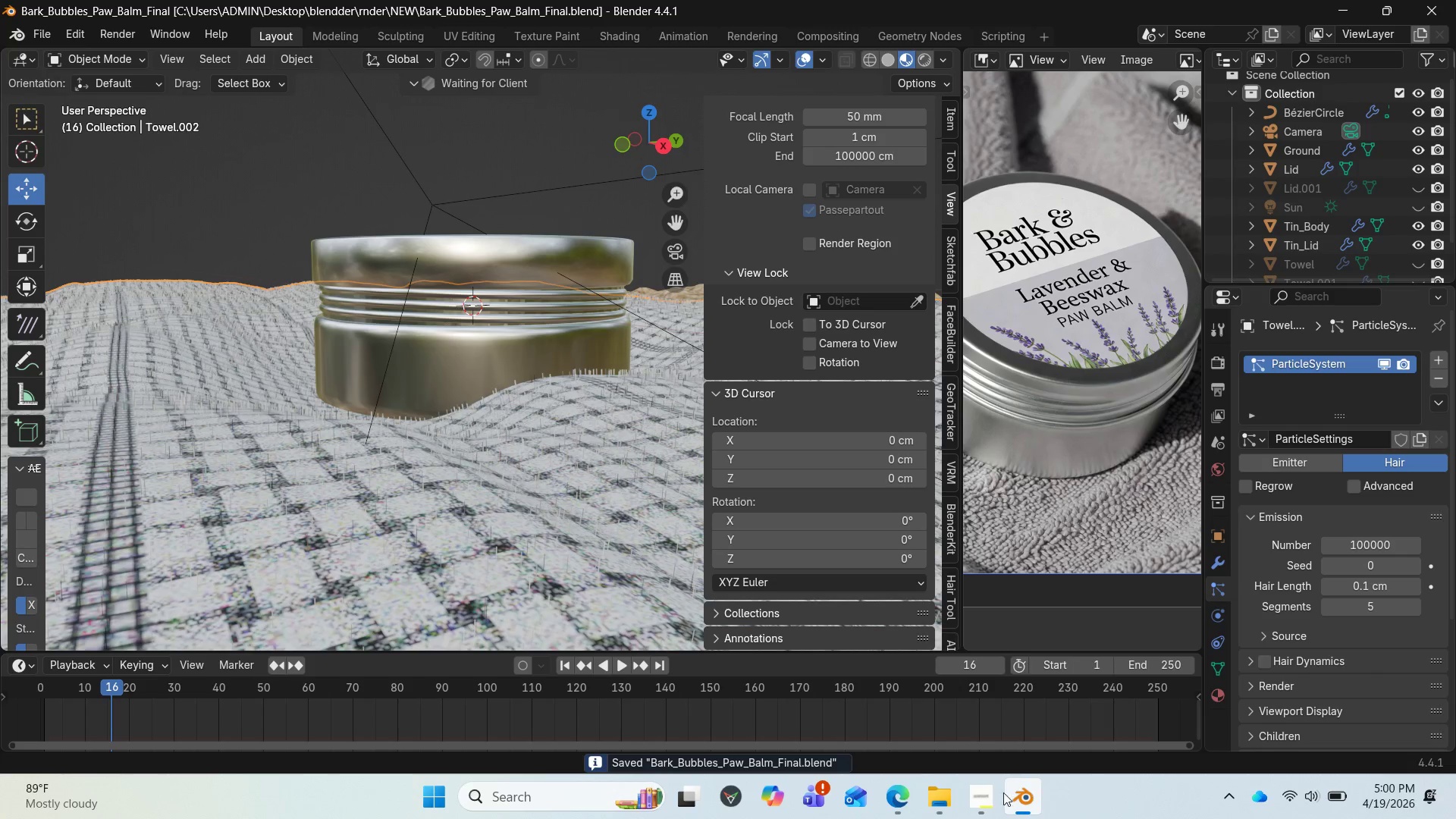 
scroll: coordinate [558, 529], scroll_direction: none, amount: 0.0
 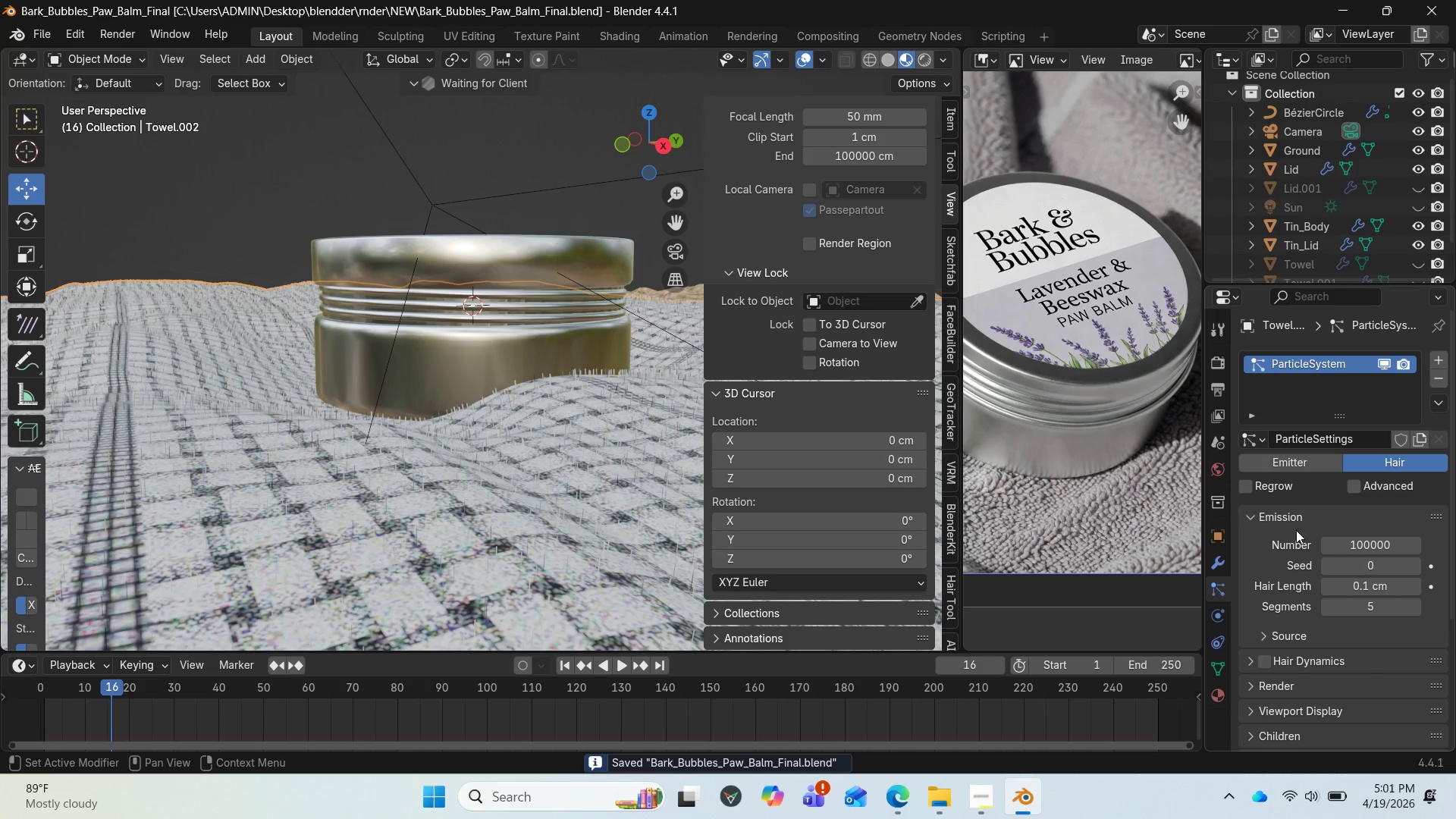 
scroll: coordinate [1301, 593], scroll_direction: down, amount: 2.0
 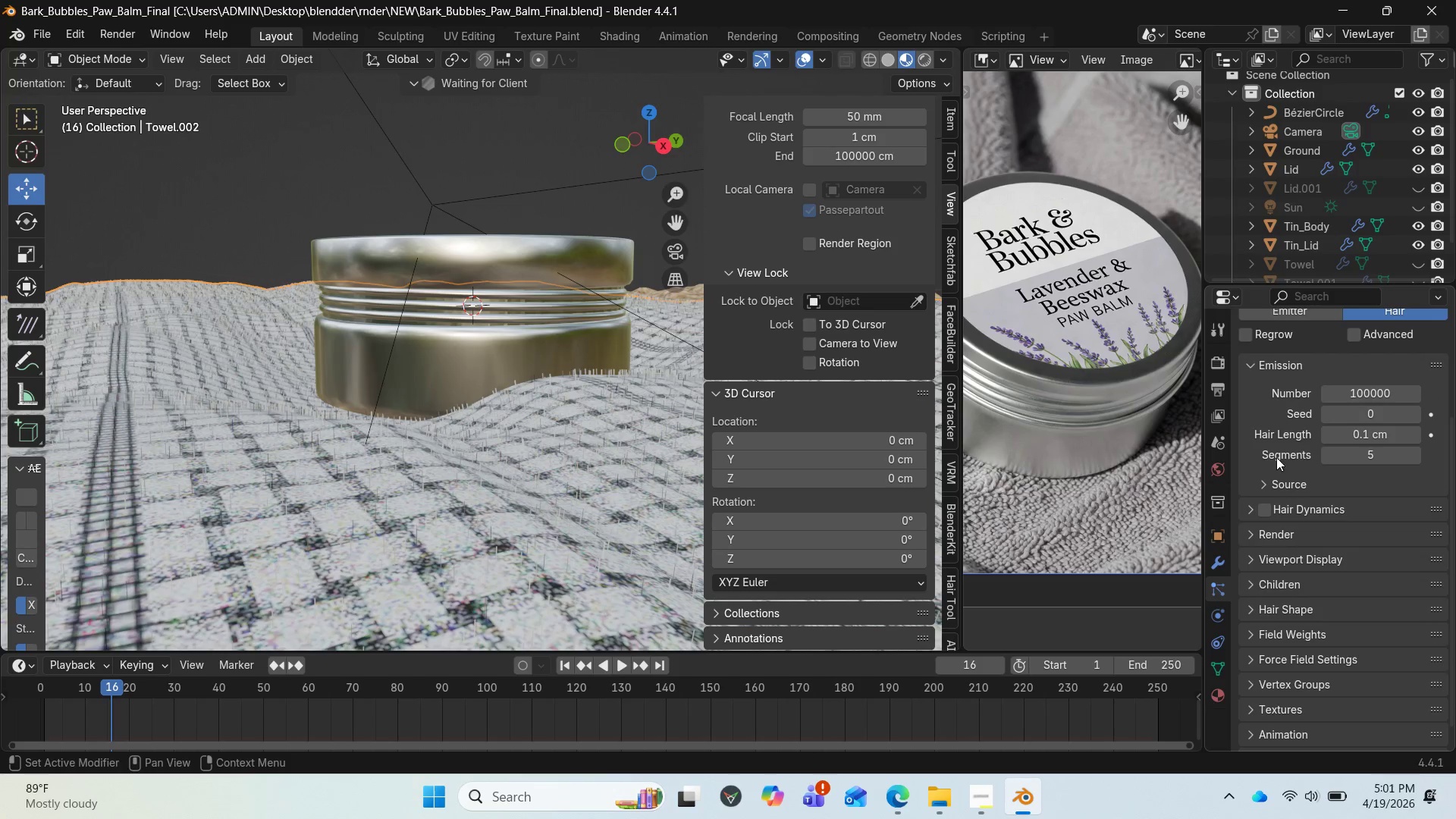 
left_click([1360, 334])
 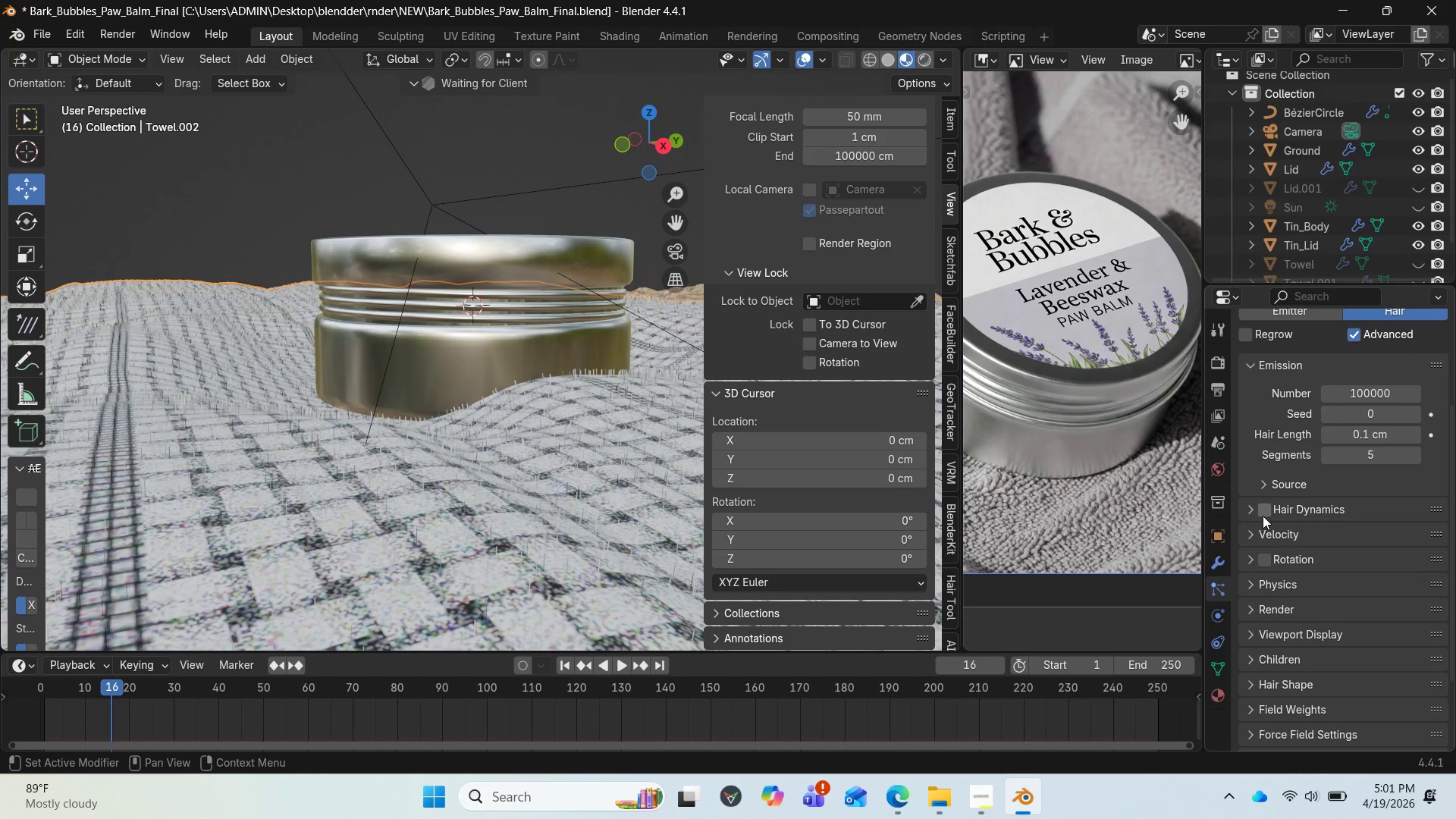 
left_click([1248, 511])
 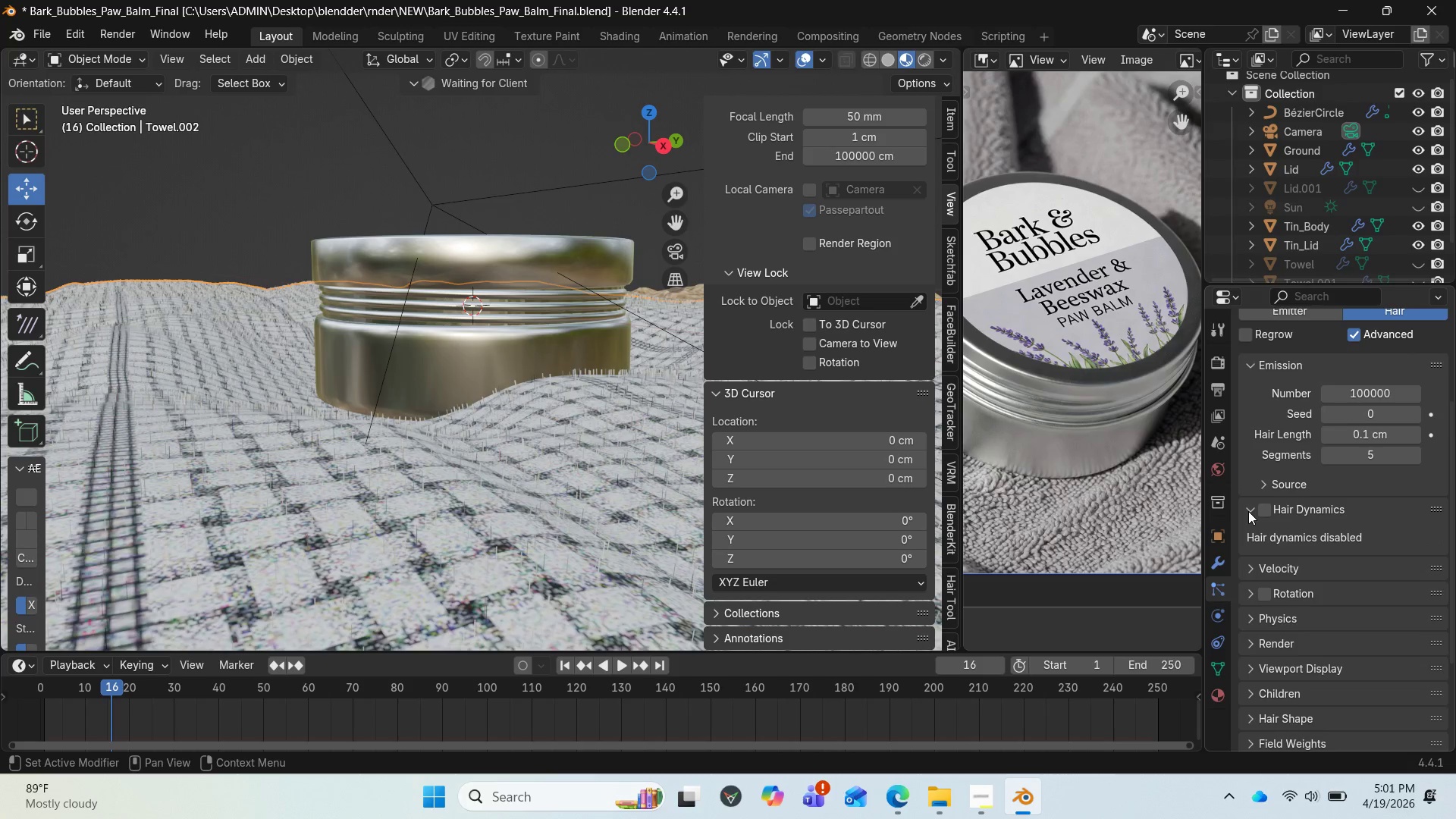 
left_click([1248, 511])
 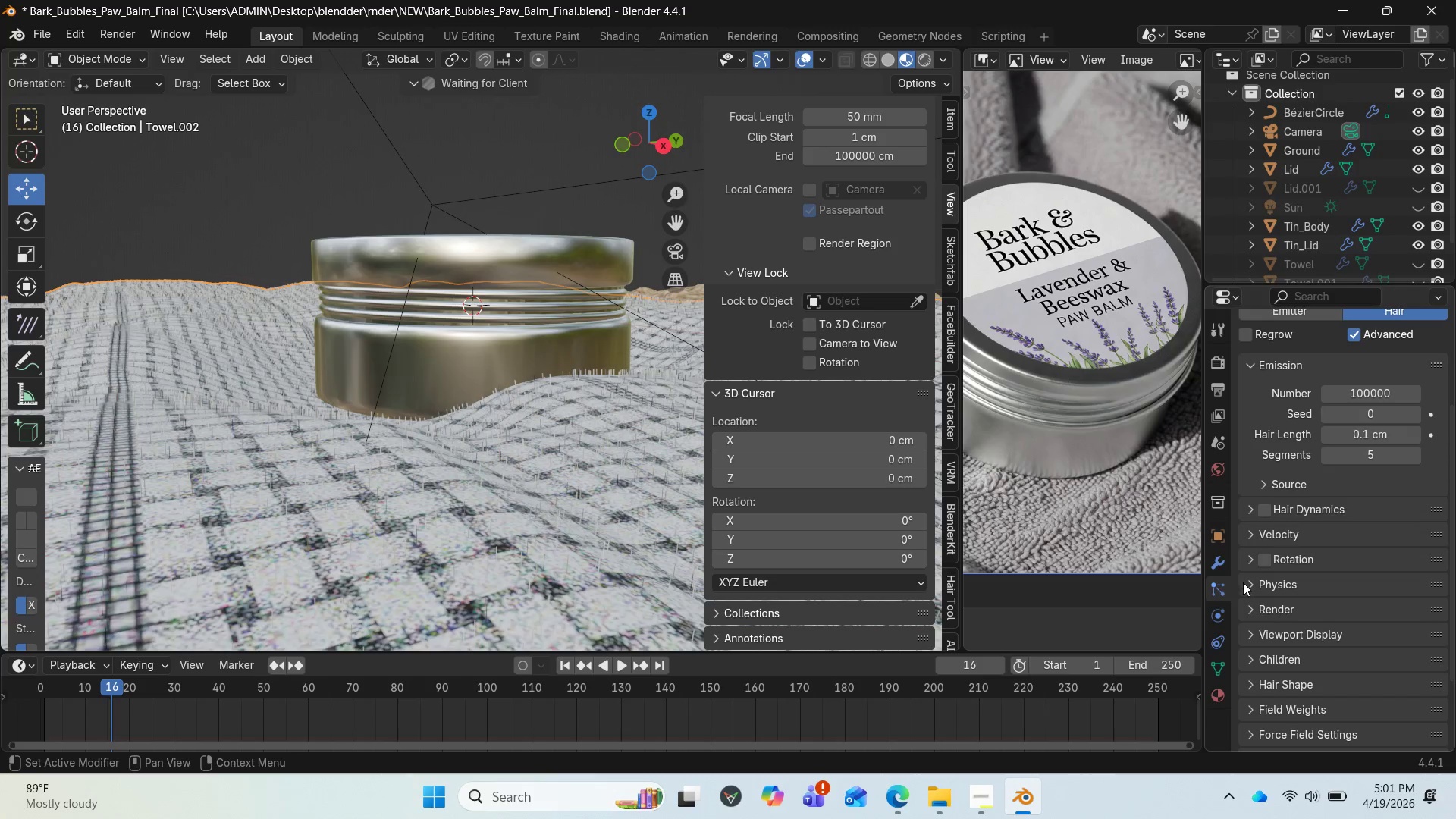 
left_click([1243, 585])
 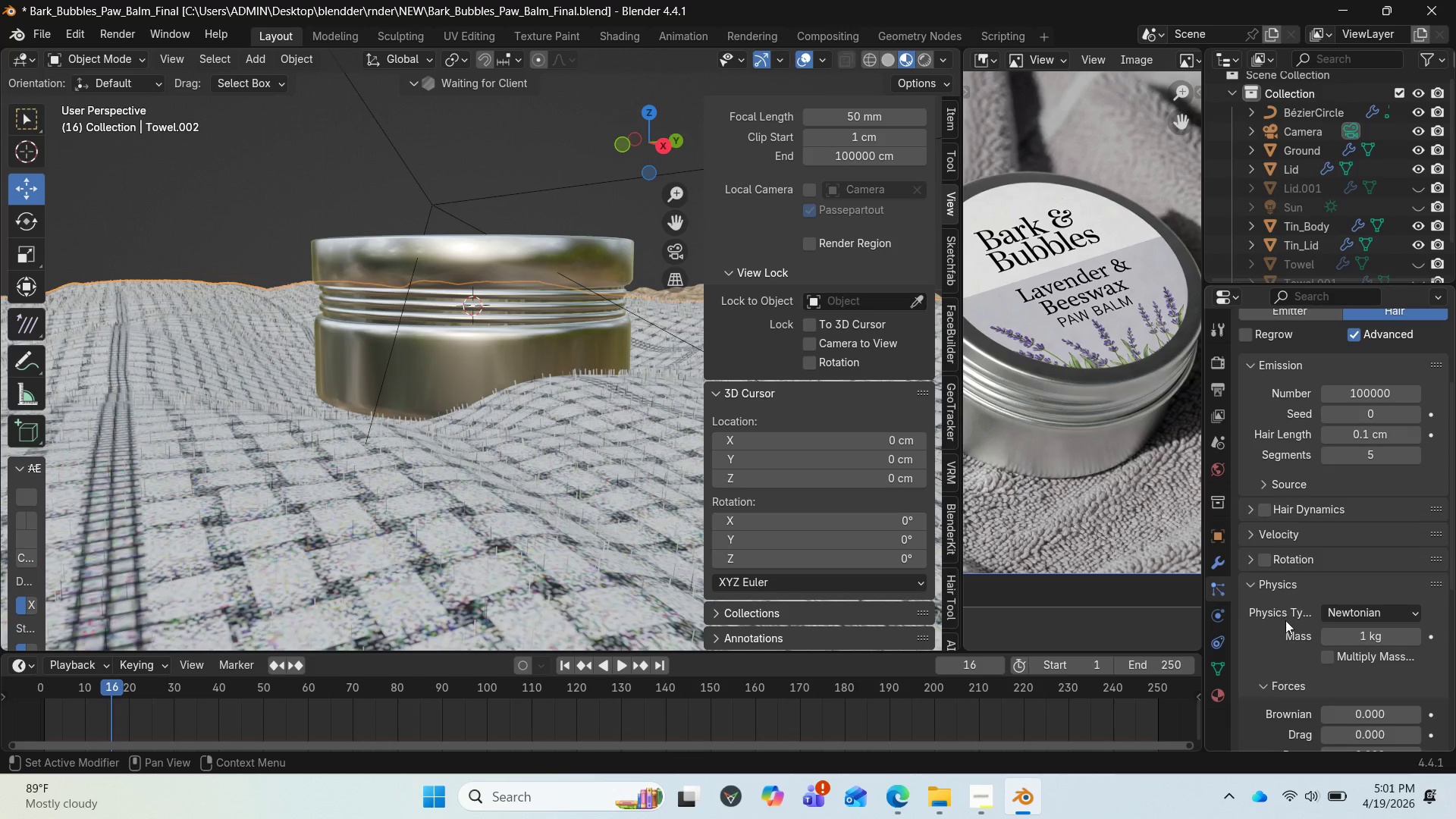 
scroll: coordinate [1295, 624], scroll_direction: down, amount: 4.0
 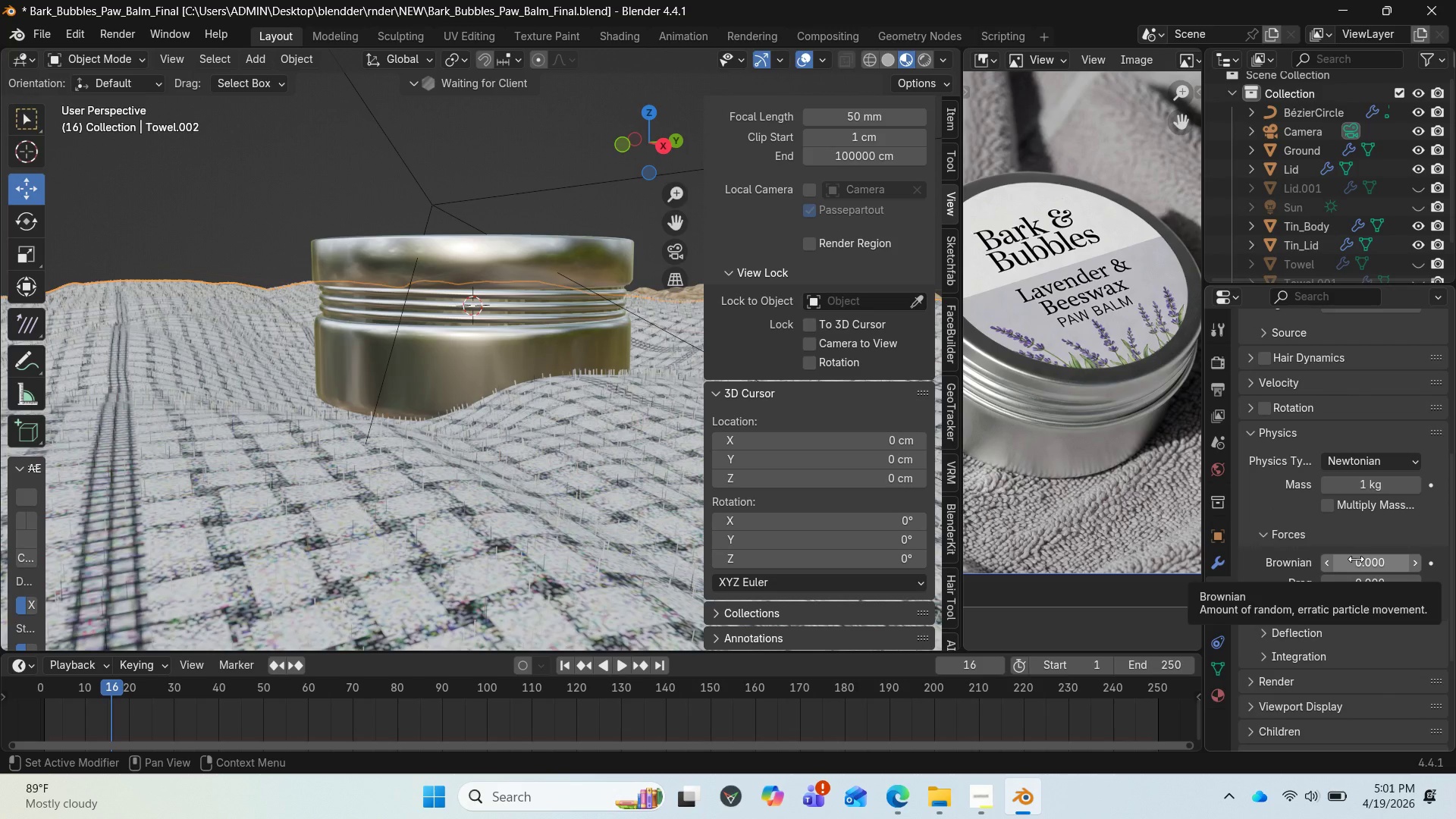 
left_click([1356, 559])
 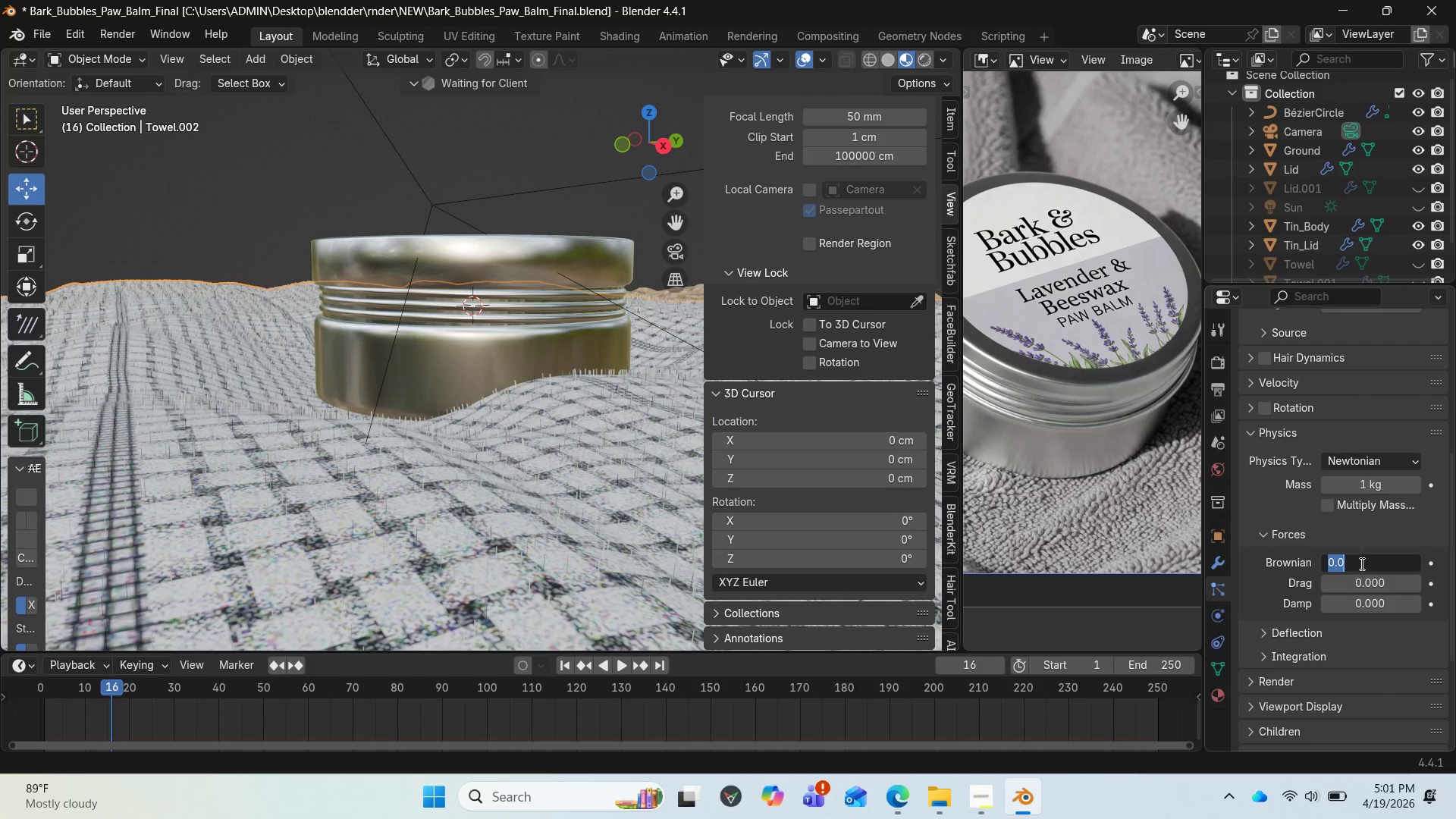 
left_click([1360, 563])
 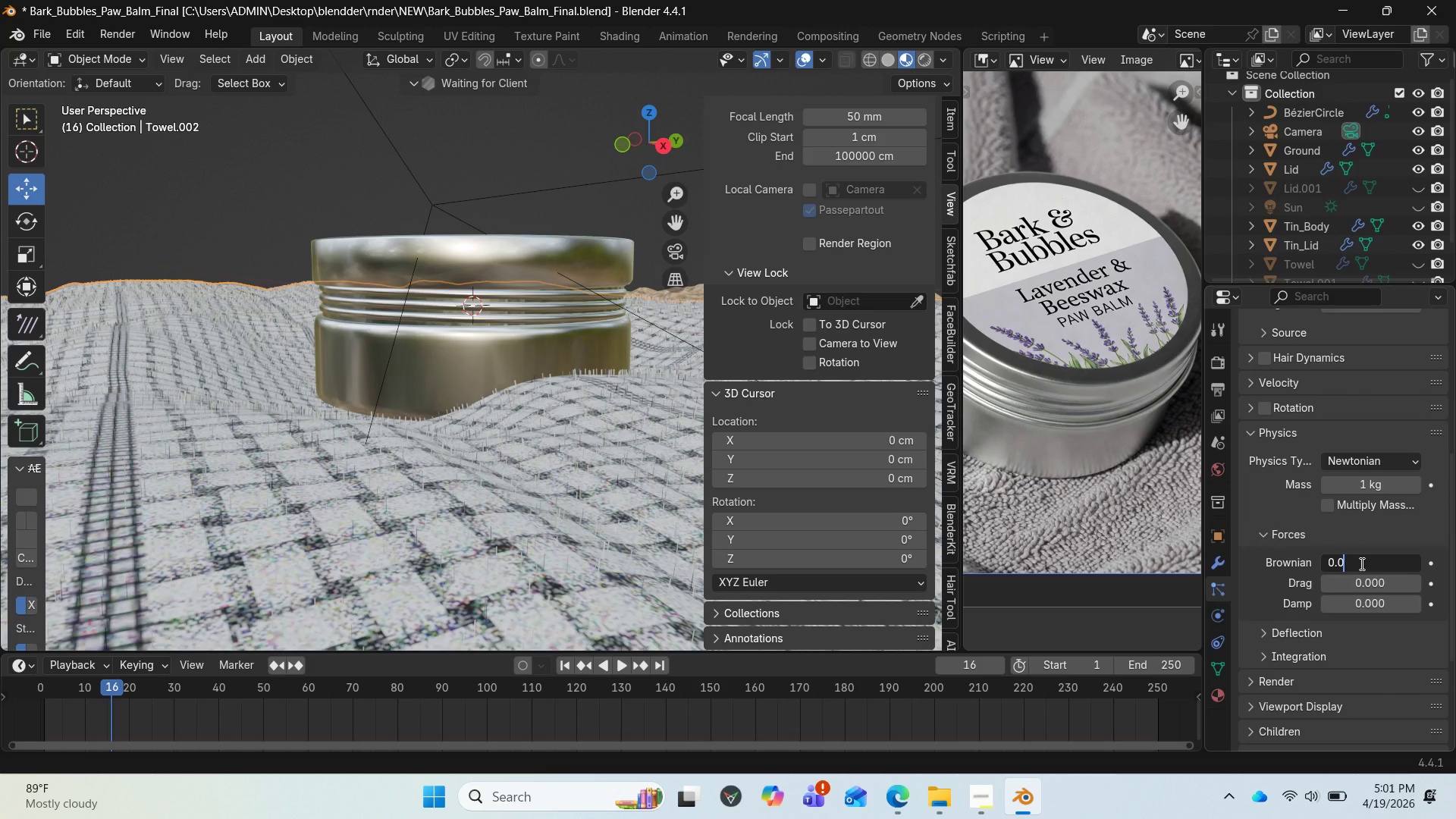 
key(Backspace)
type(02)
 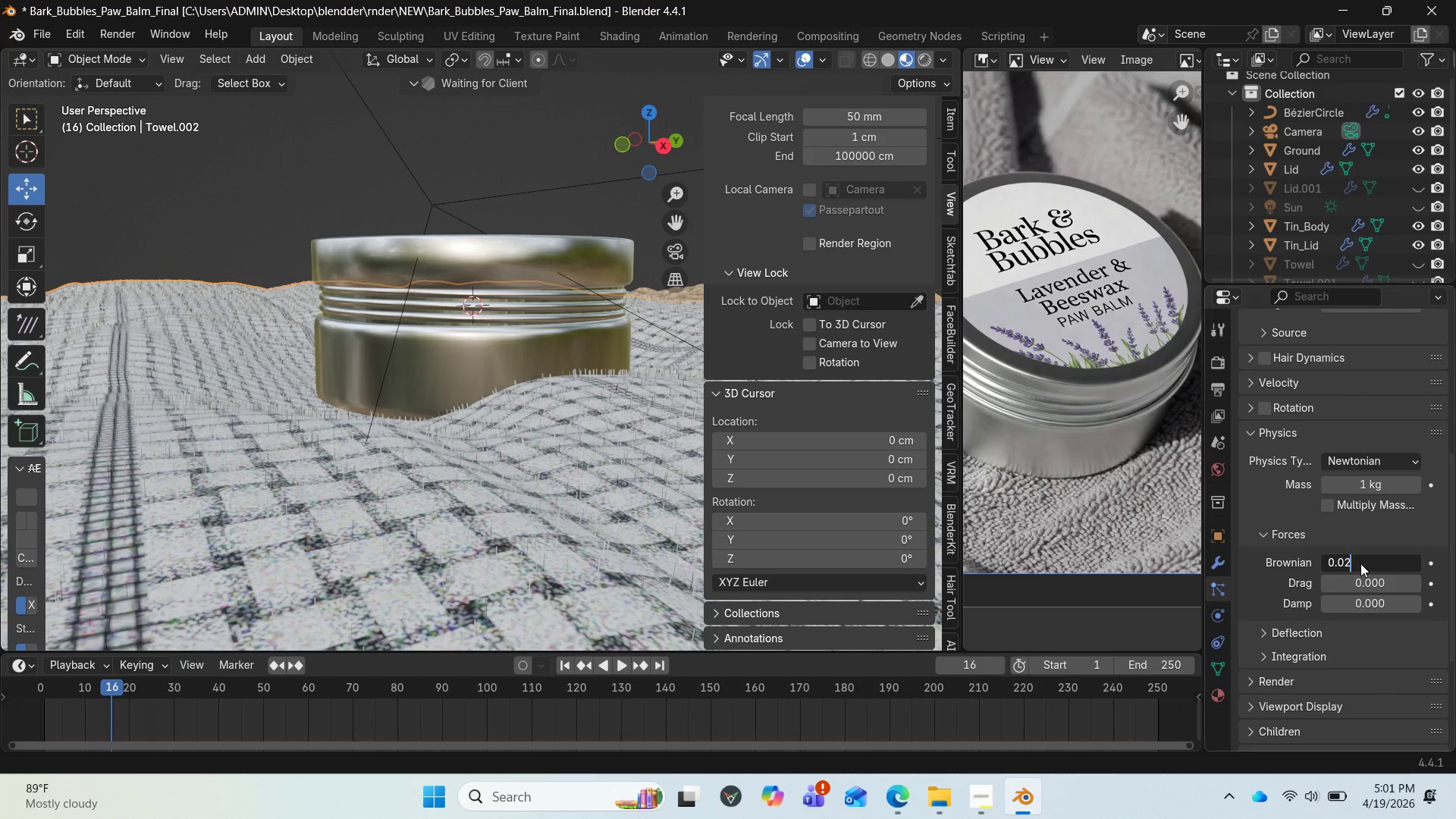 
key(Enter)
 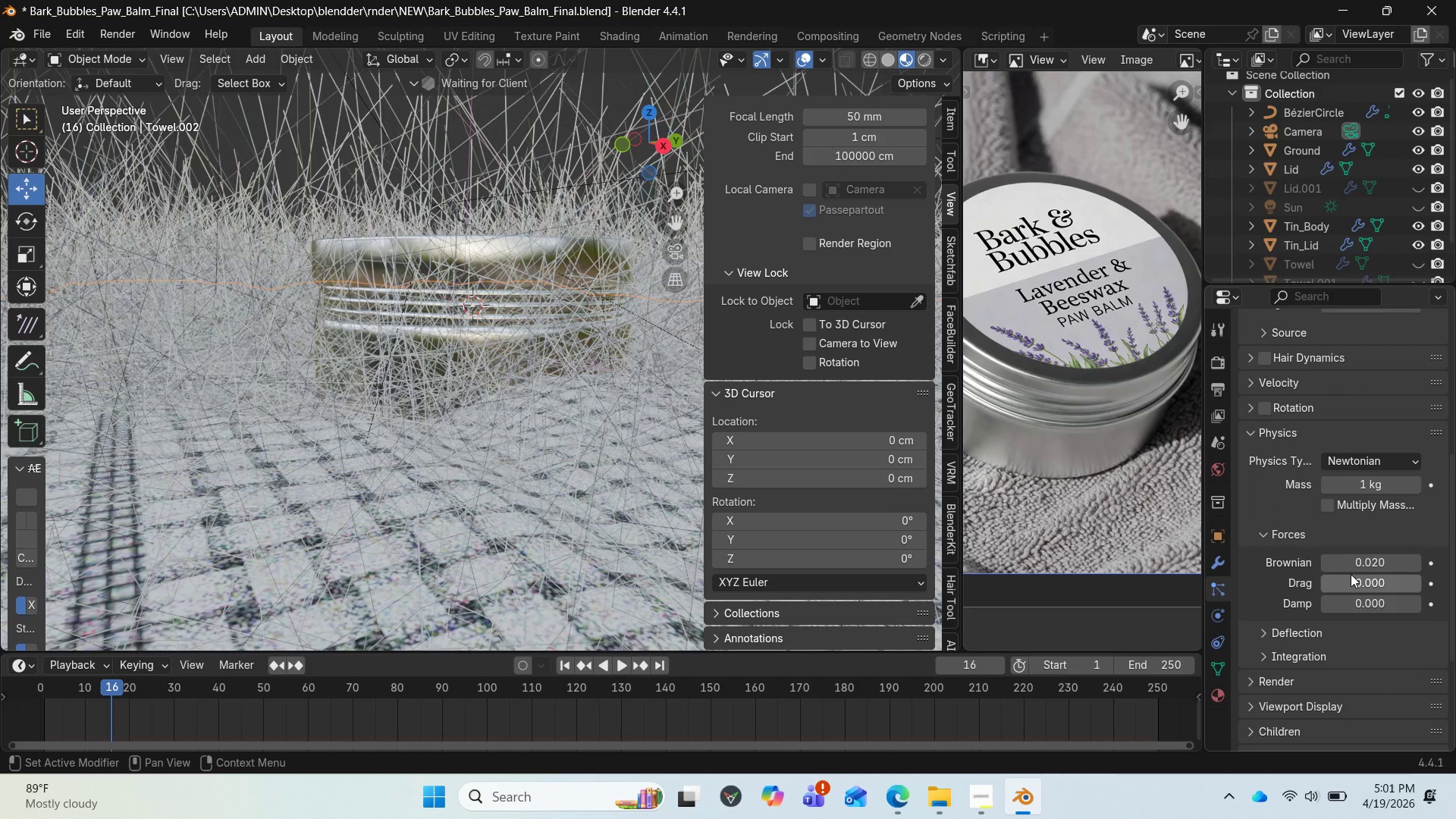 
left_click_drag(start_coordinate=[1371, 560], to_coordinate=[207, 560])
 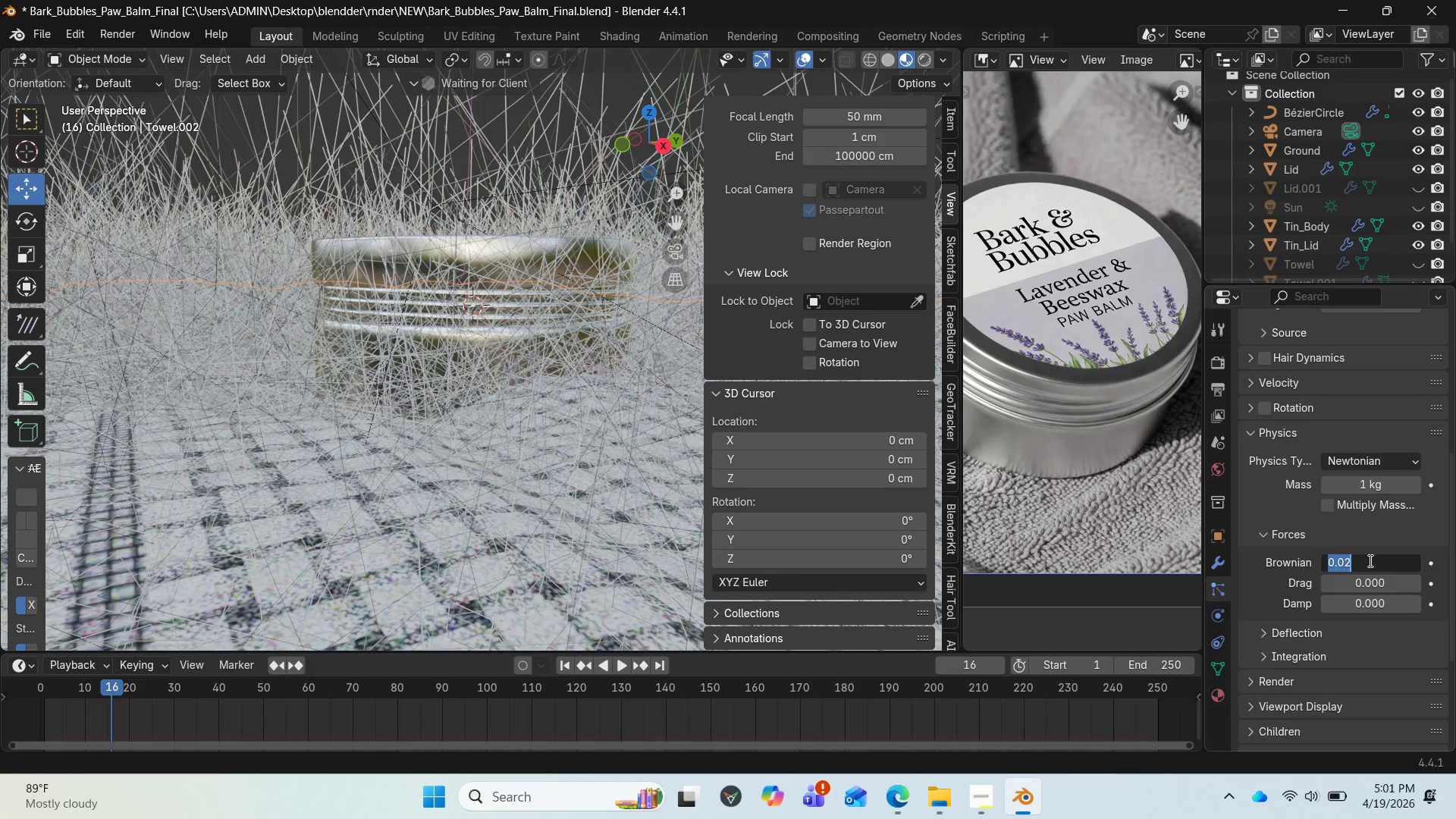 
left_click([1368, 560])
 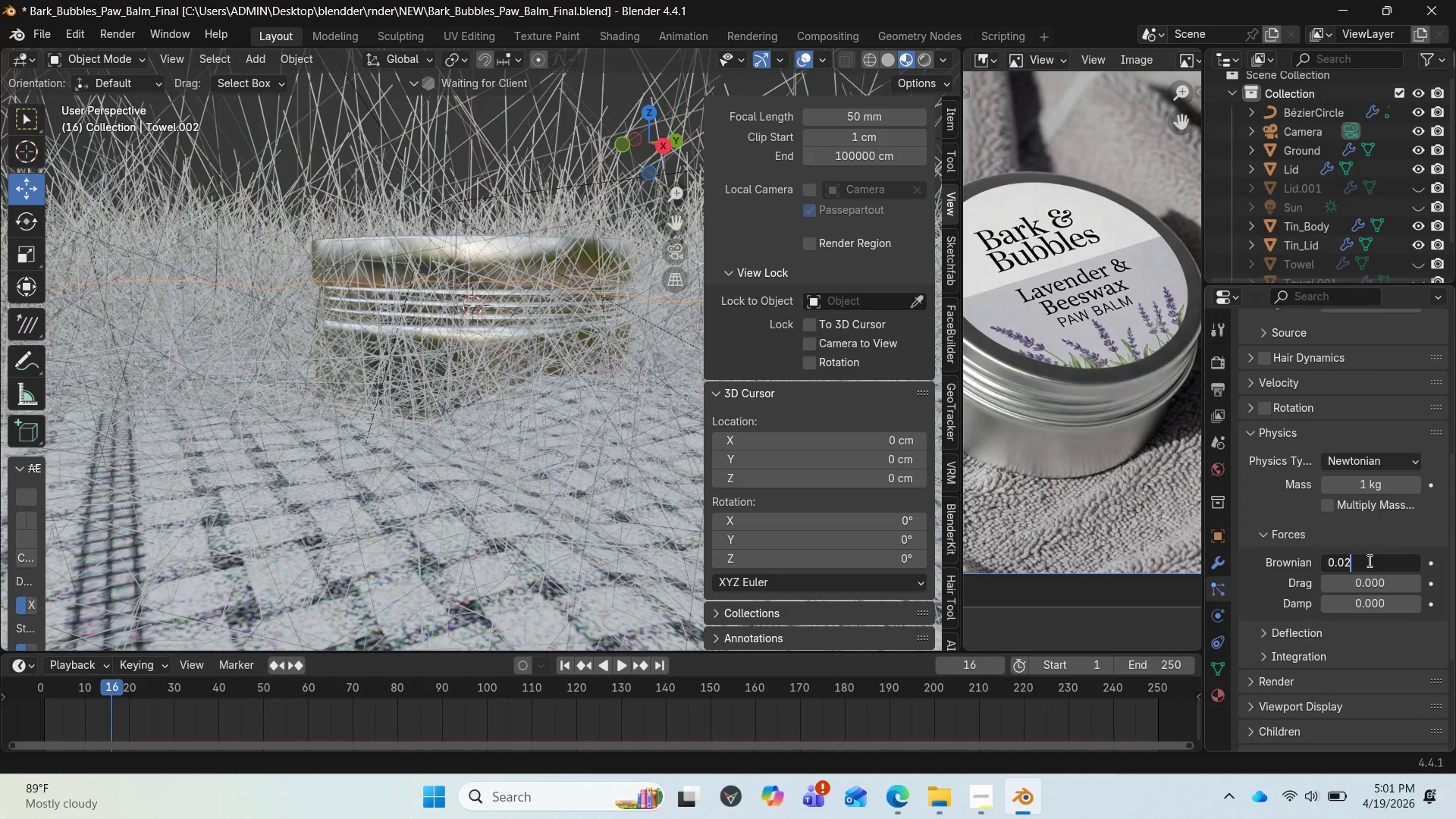 
key(Backspace)
type(02)
 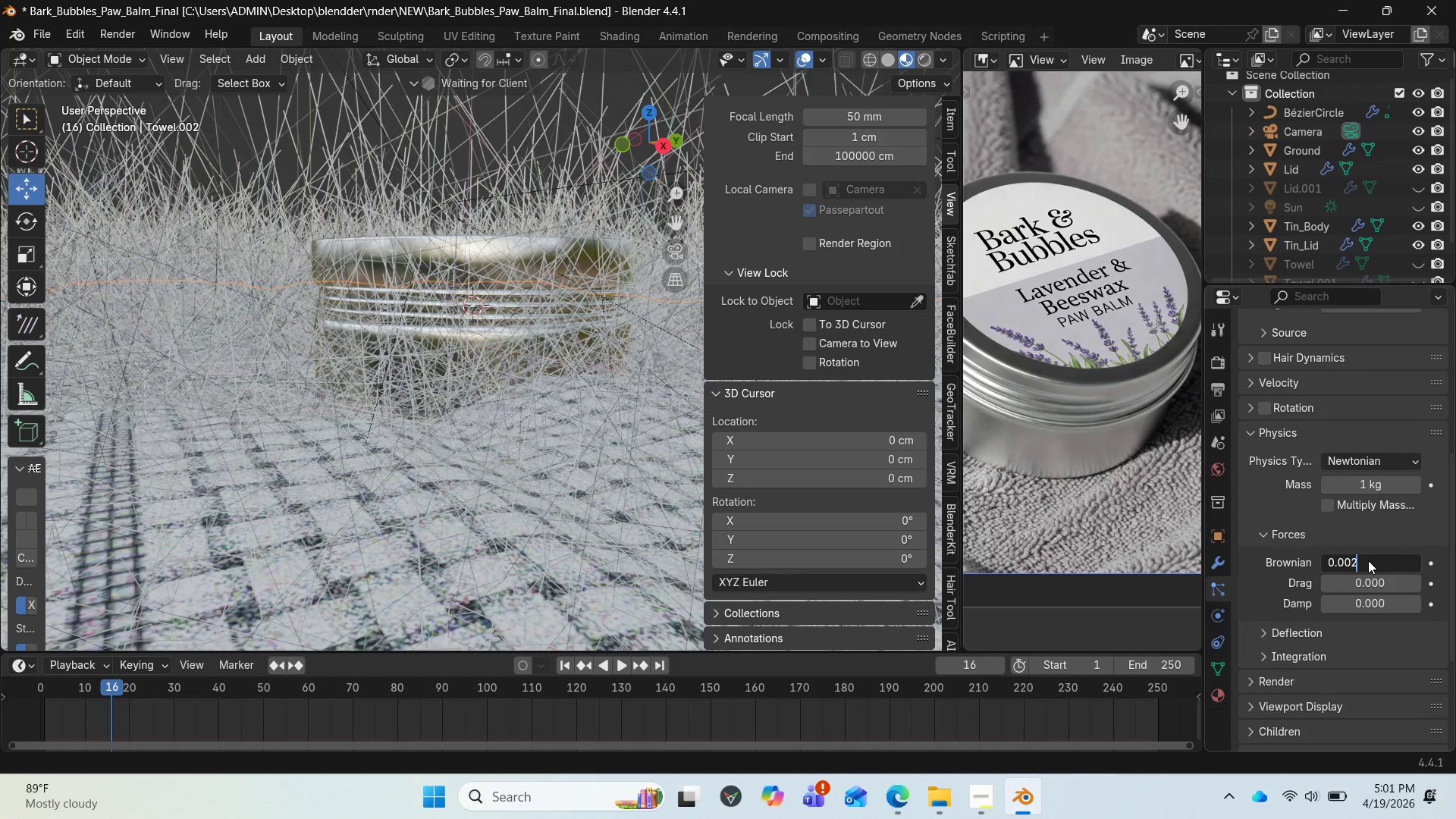 
key(Enter)
 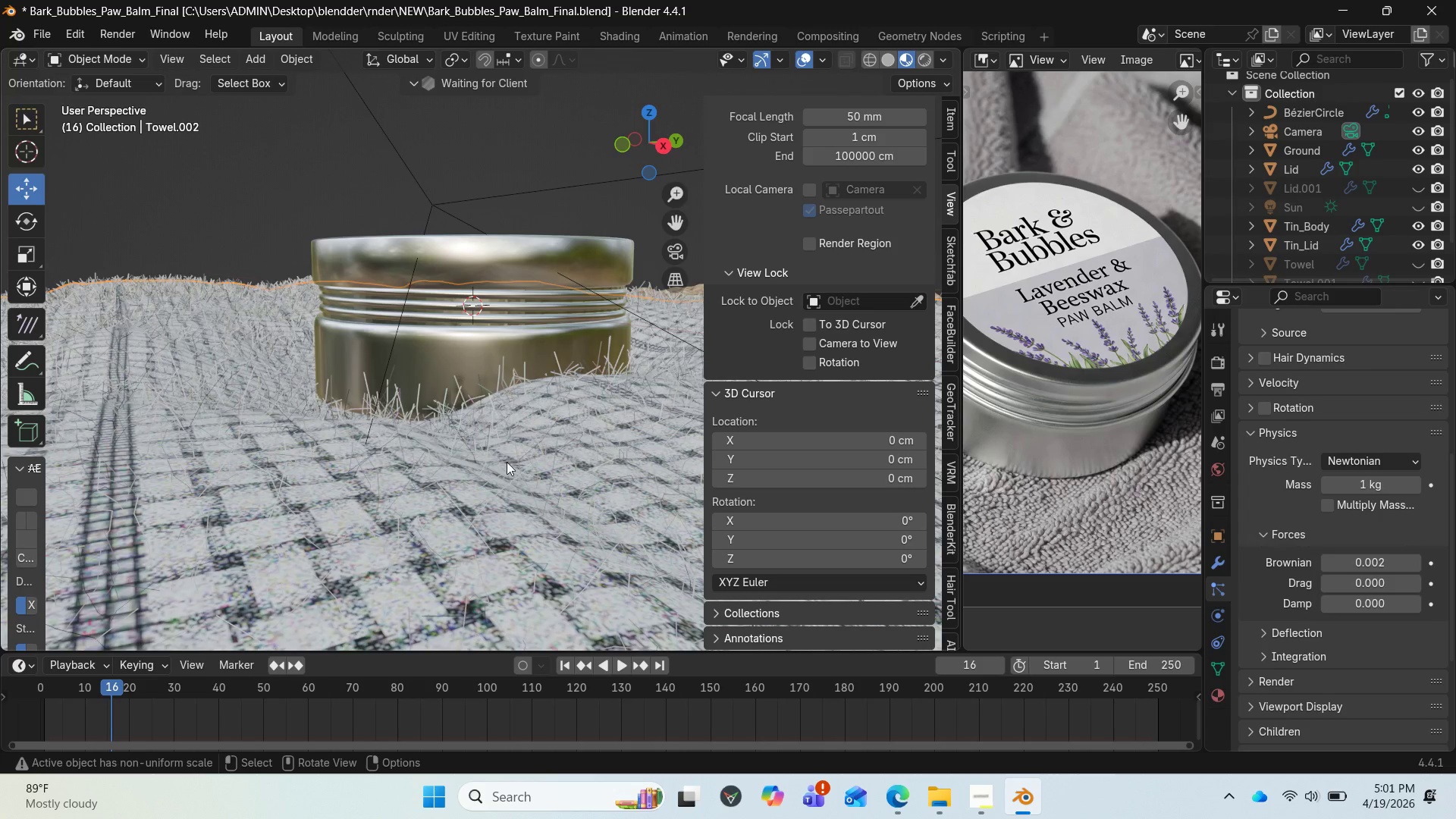 
scroll: coordinate [535, 369], scroll_direction: up, amount: 3.0
 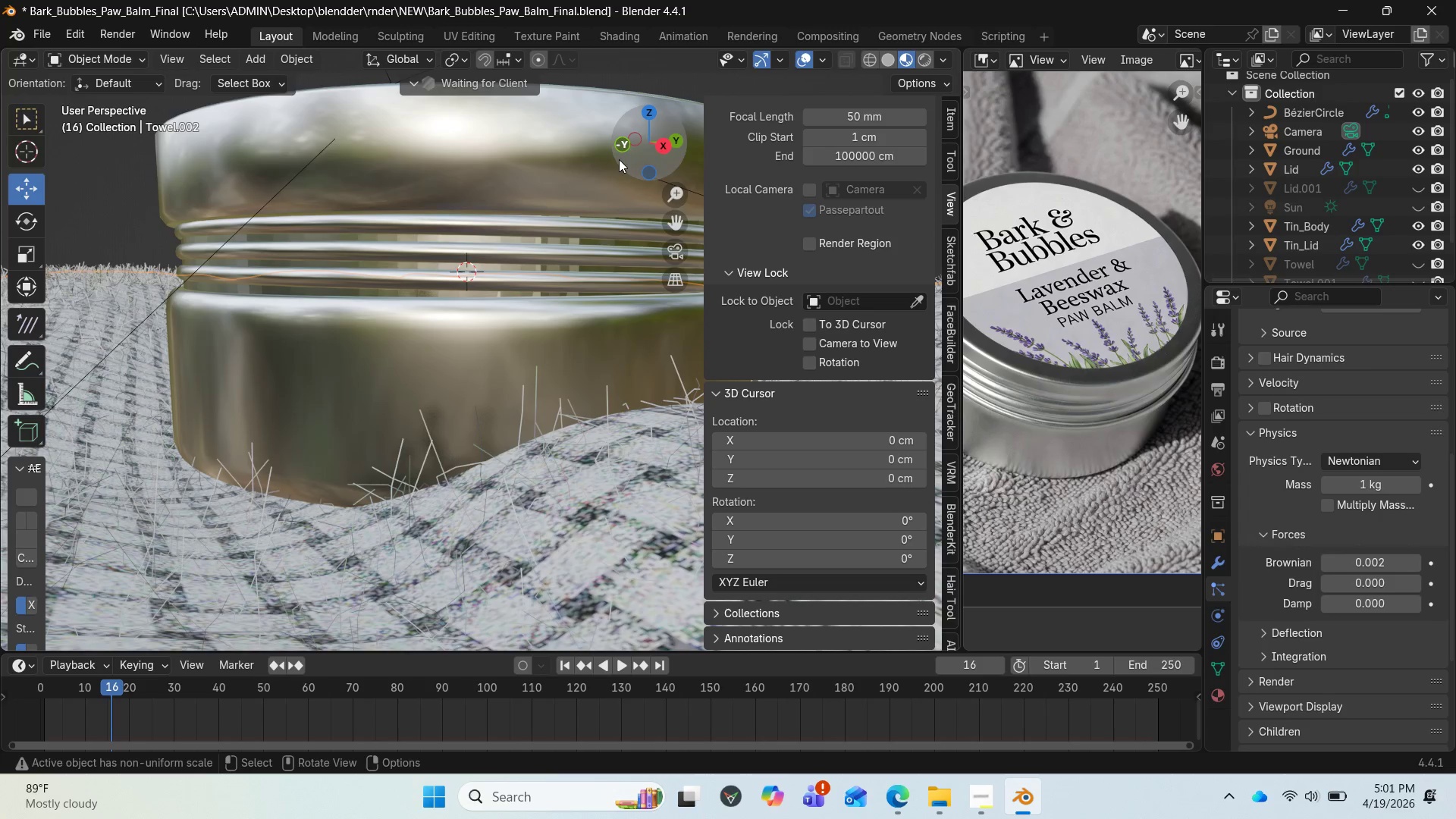 
left_click_drag(start_coordinate=[635, 155], to_coordinate=[8, 133])
 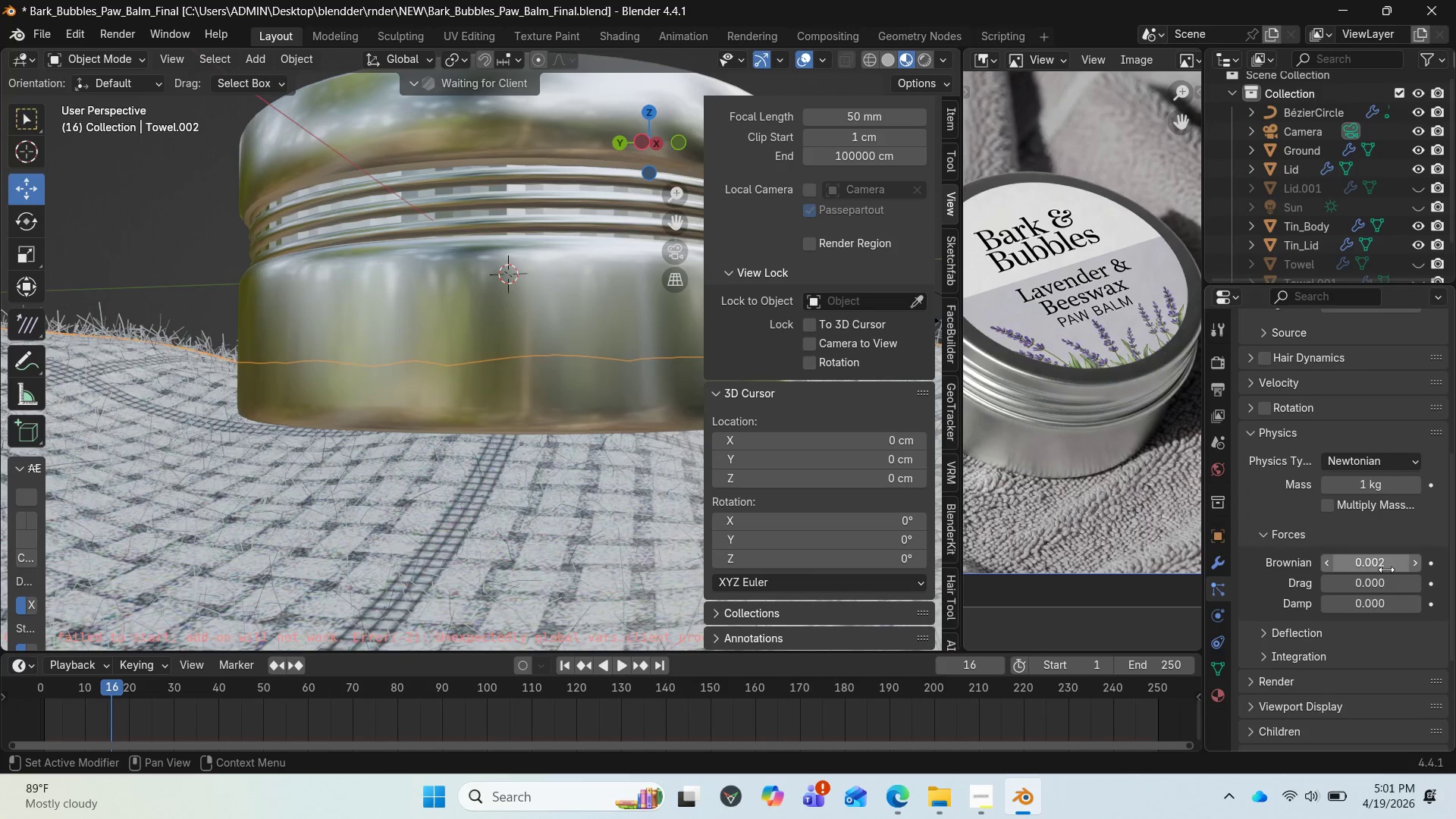 
left_click([1386, 563])
 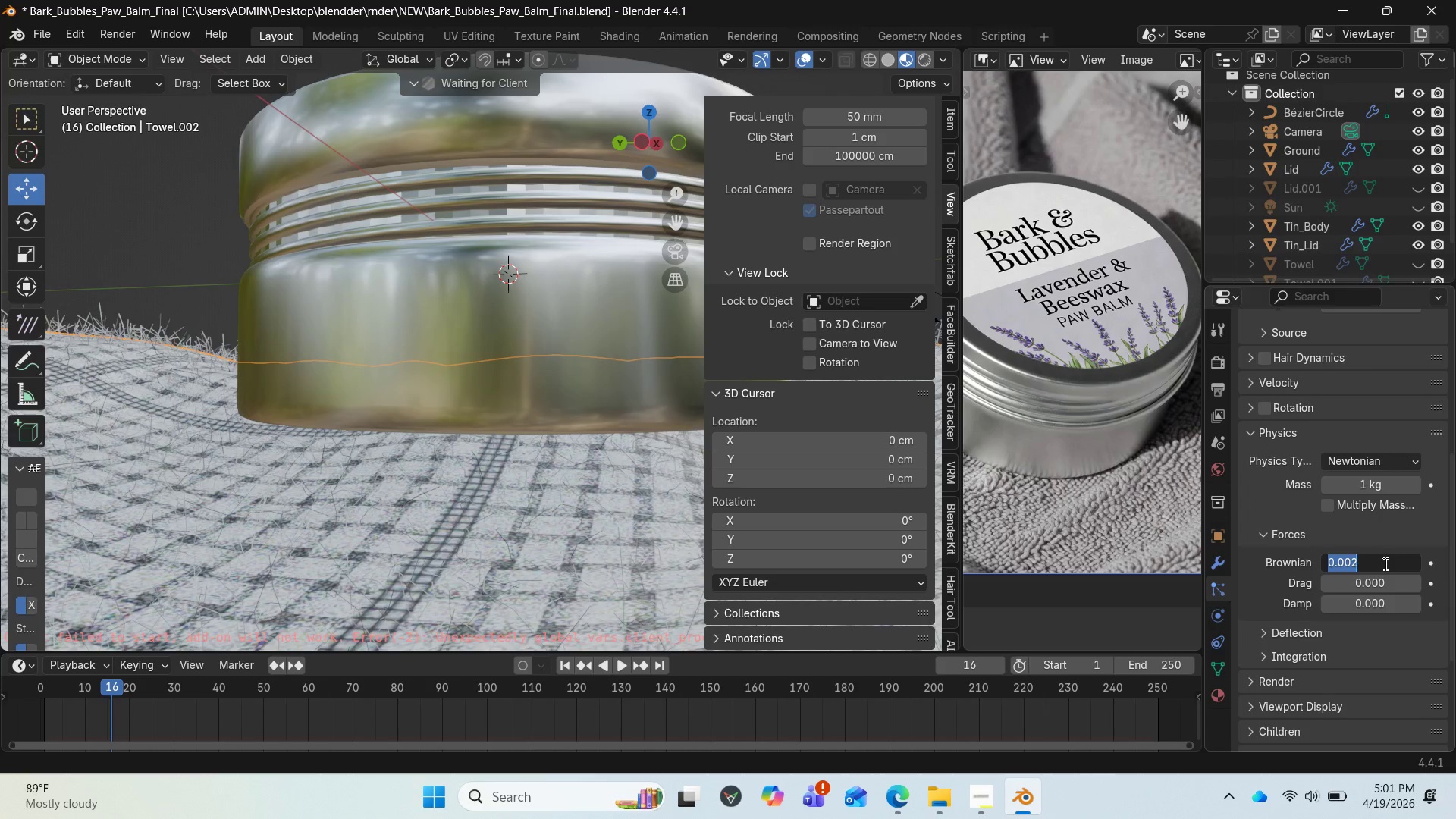 
left_click([1383, 563])
 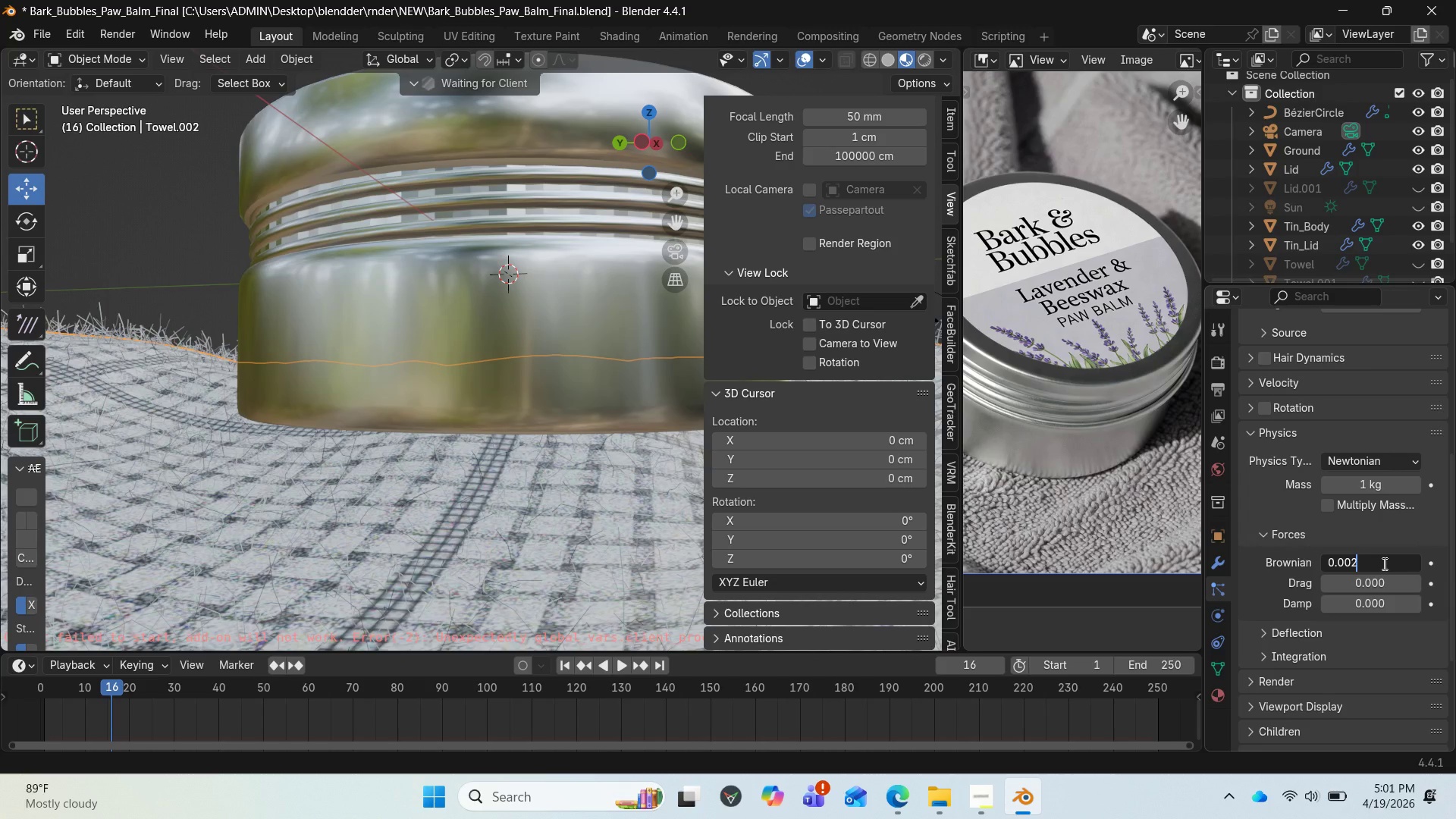 
key(Backspace)
 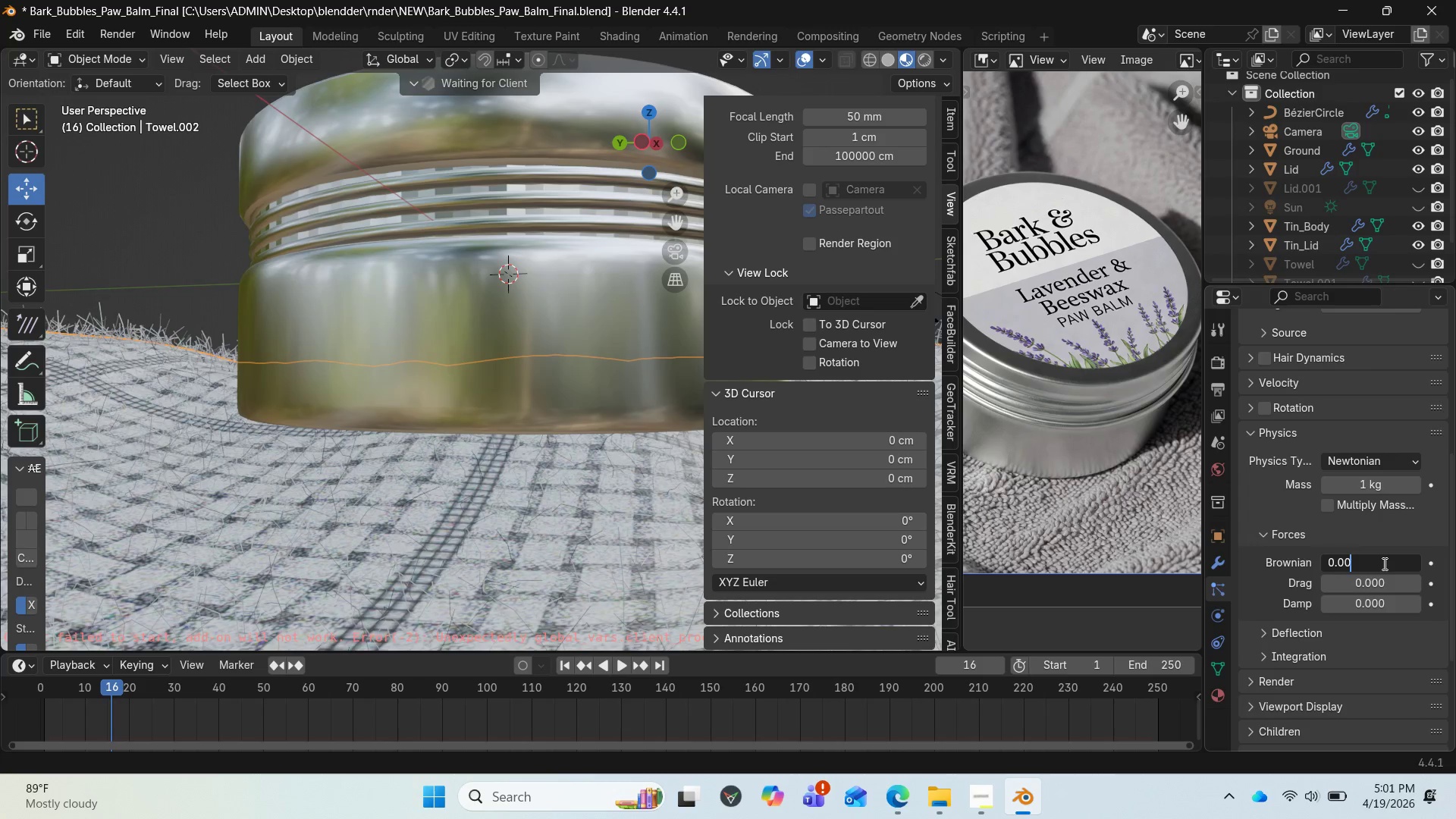 
key(5)
 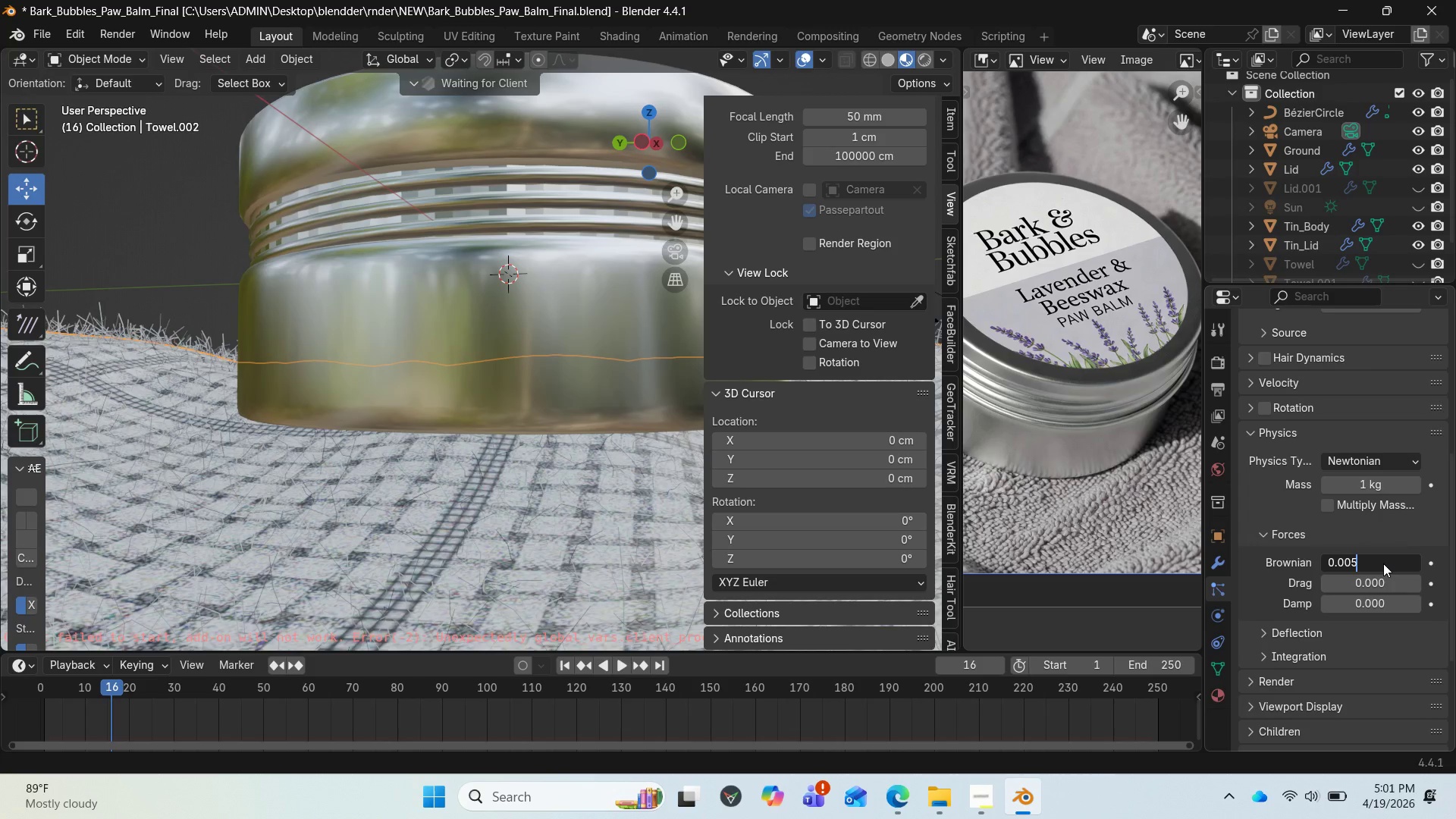 
key(Enter)
 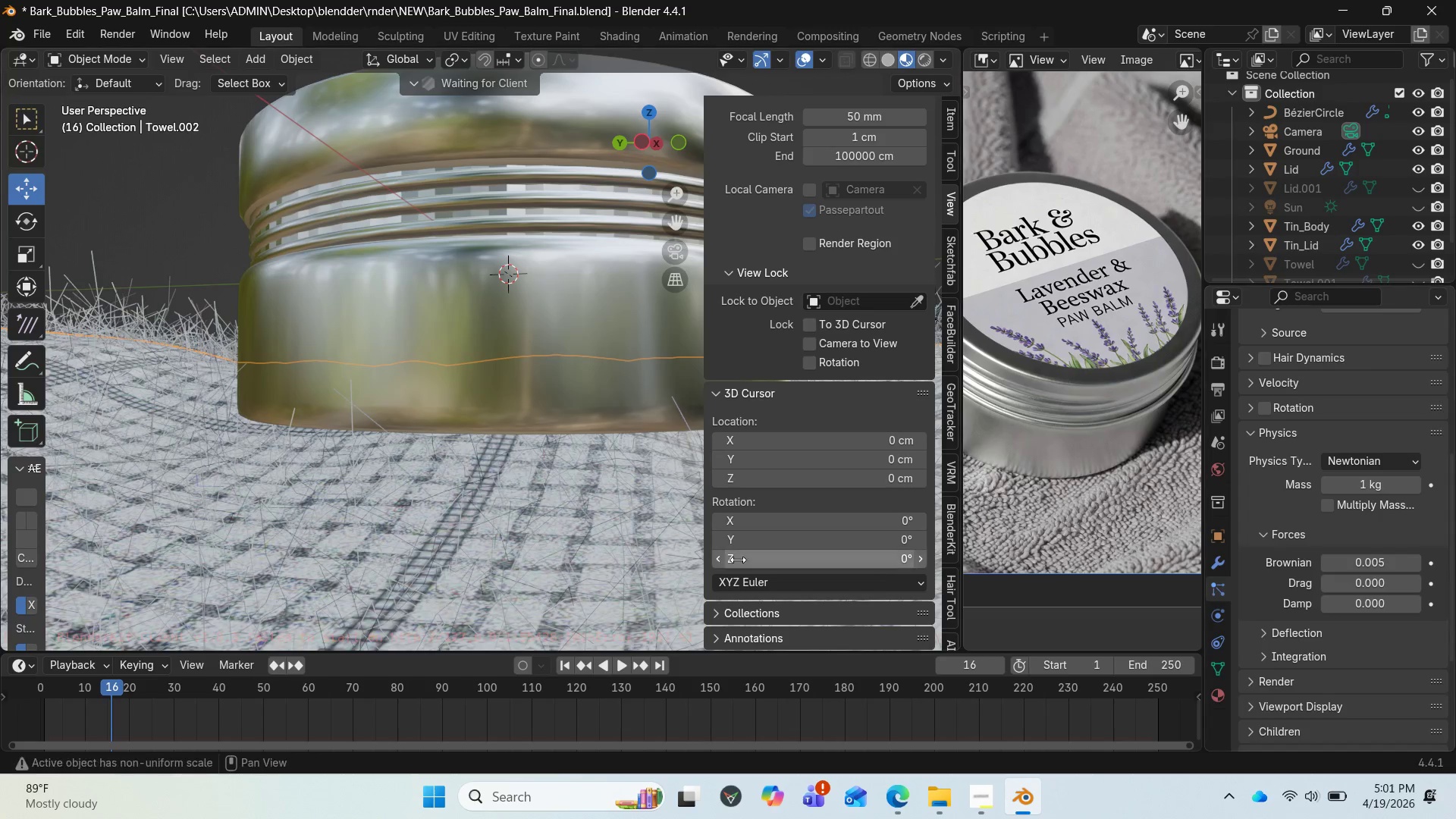 
scroll: coordinate [412, 400], scroll_direction: down, amount: 9.0
 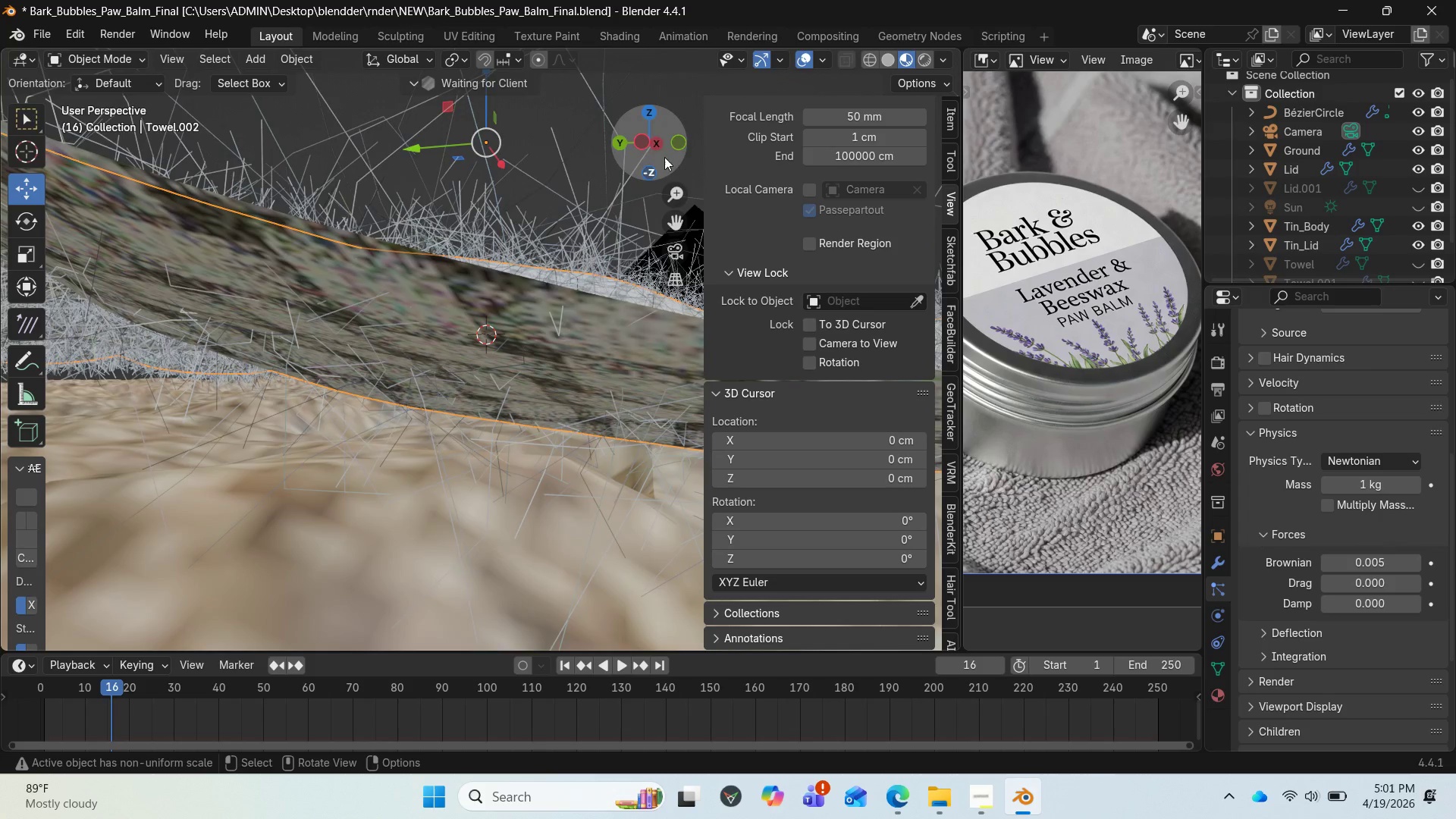 
left_click_drag(start_coordinate=[669, 147], to_coordinate=[862, 165])
 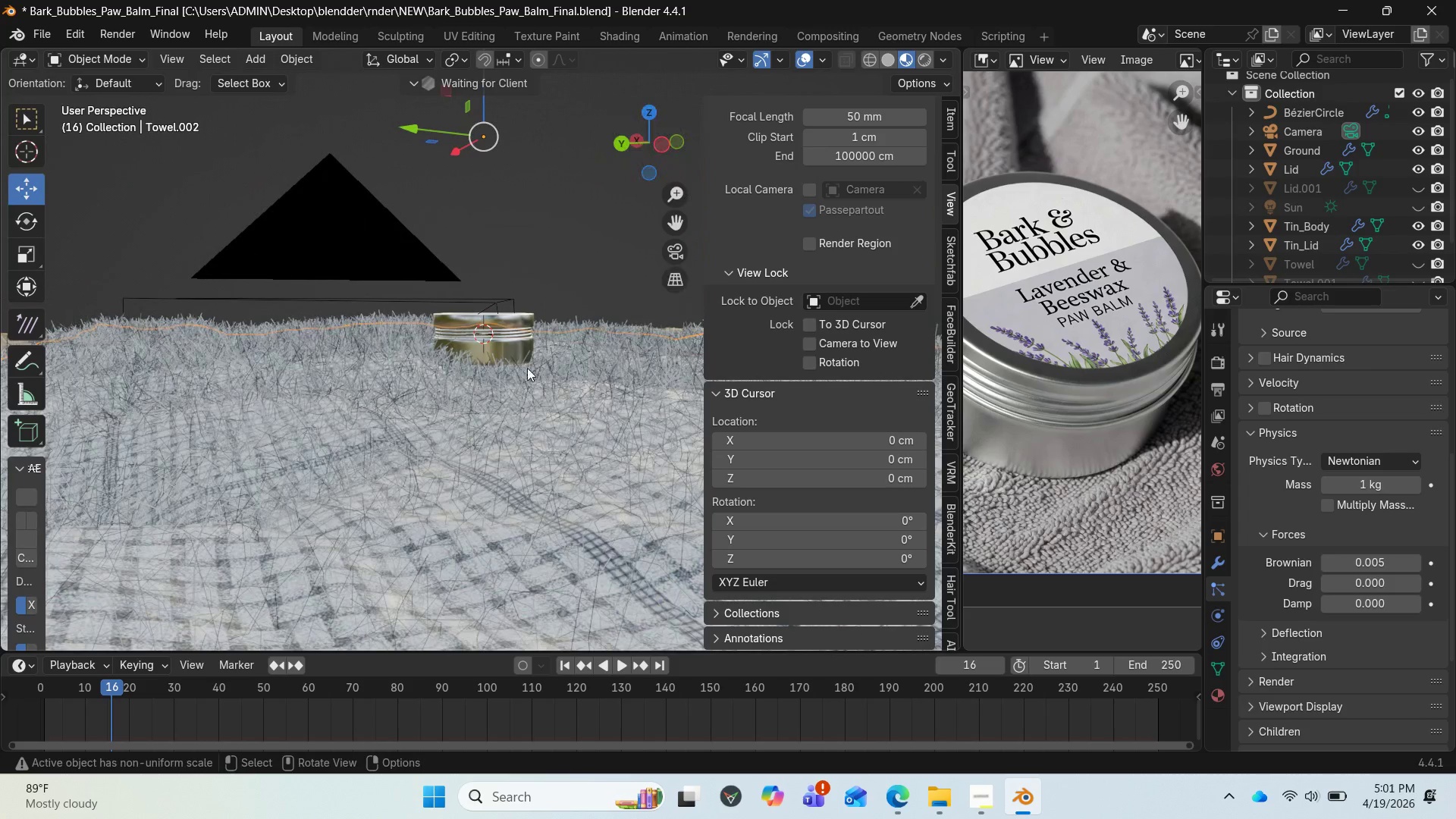 
scroll: coordinate [433, 405], scroll_direction: down, amount: 3.0
 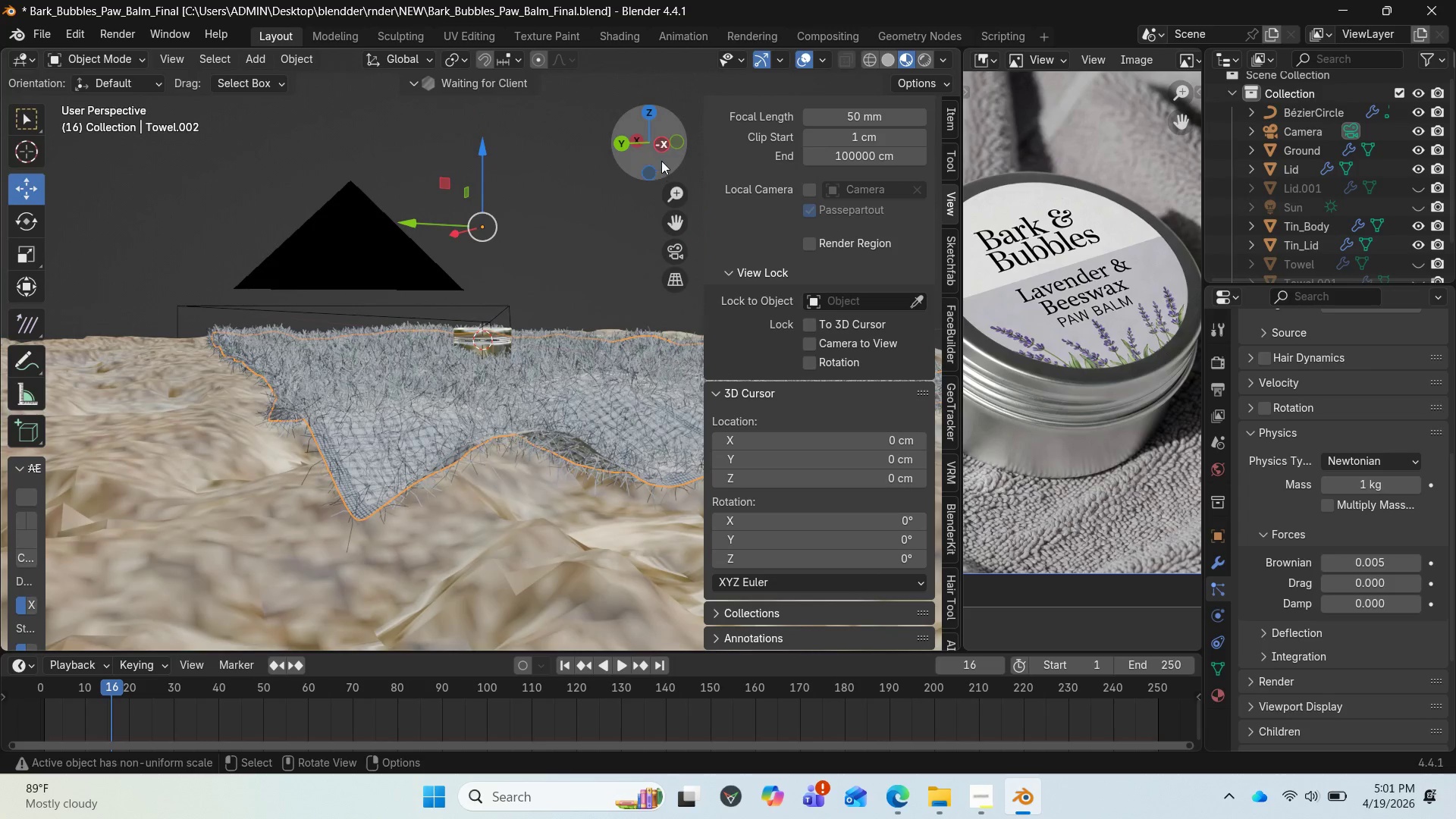 
left_click_drag(start_coordinate=[639, 162], to_coordinate=[579, 213])
 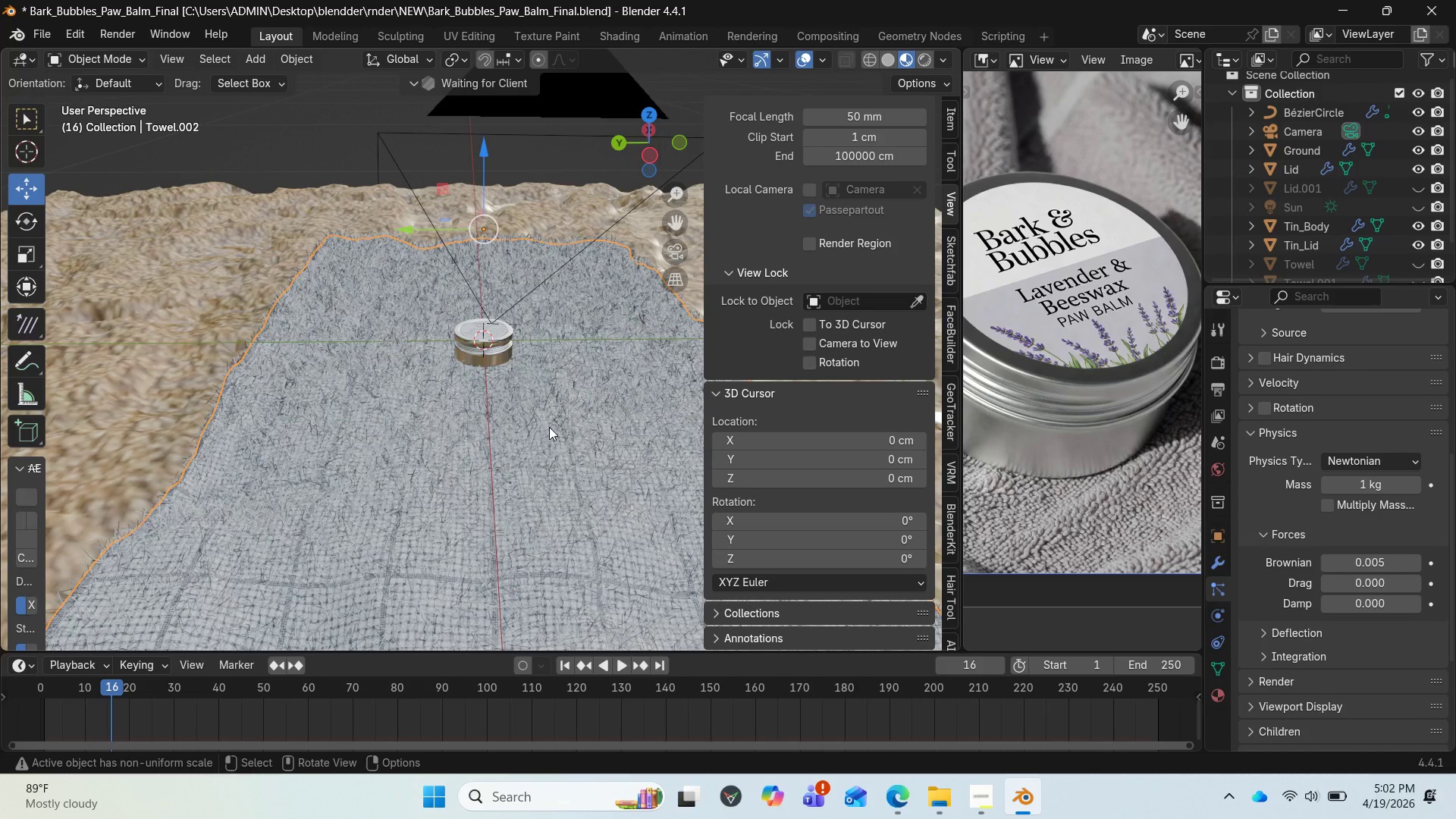 
key(Numpad0)
 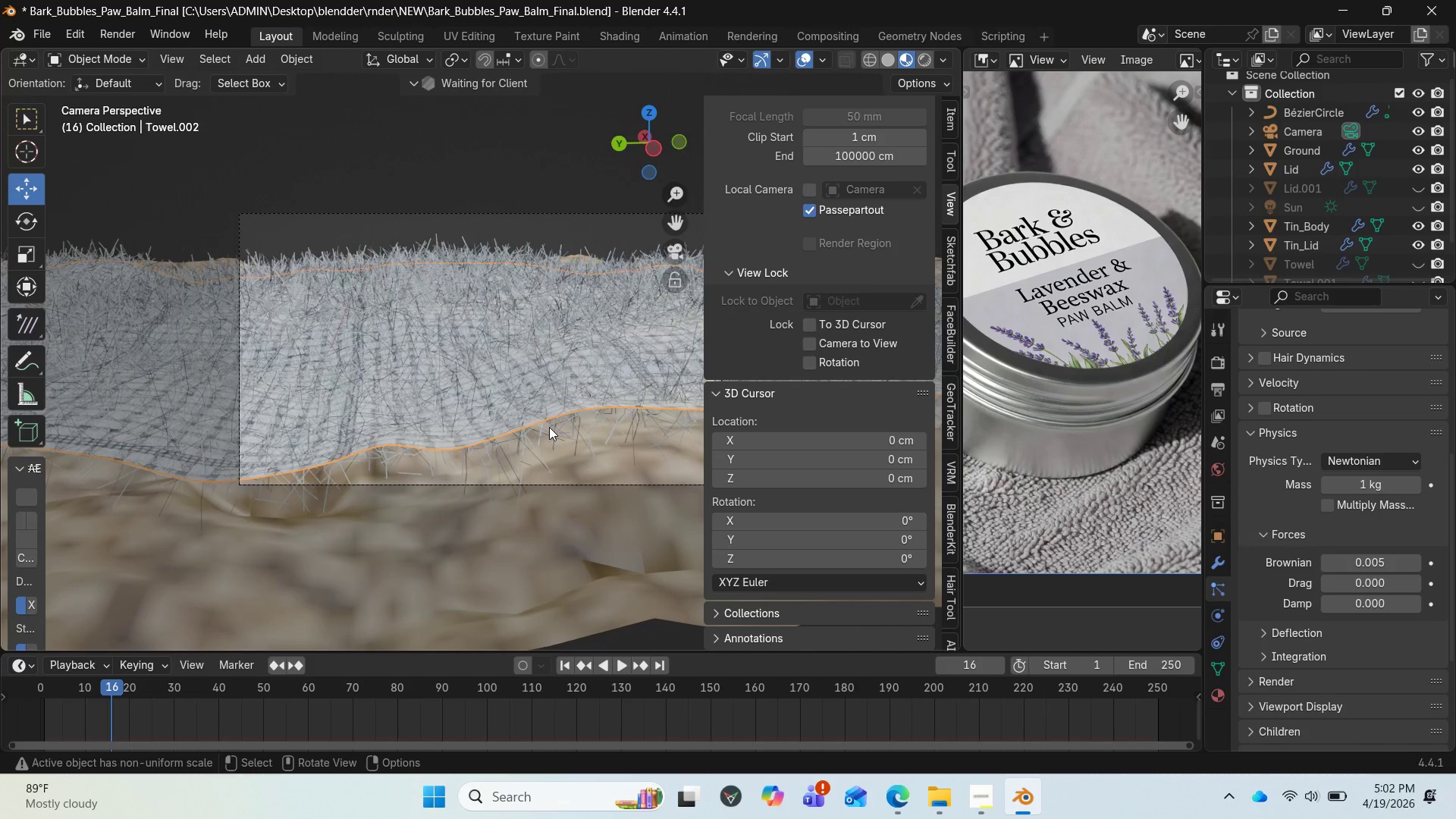 
scroll: coordinate [550, 426], scroll_direction: down, amount: 4.0
 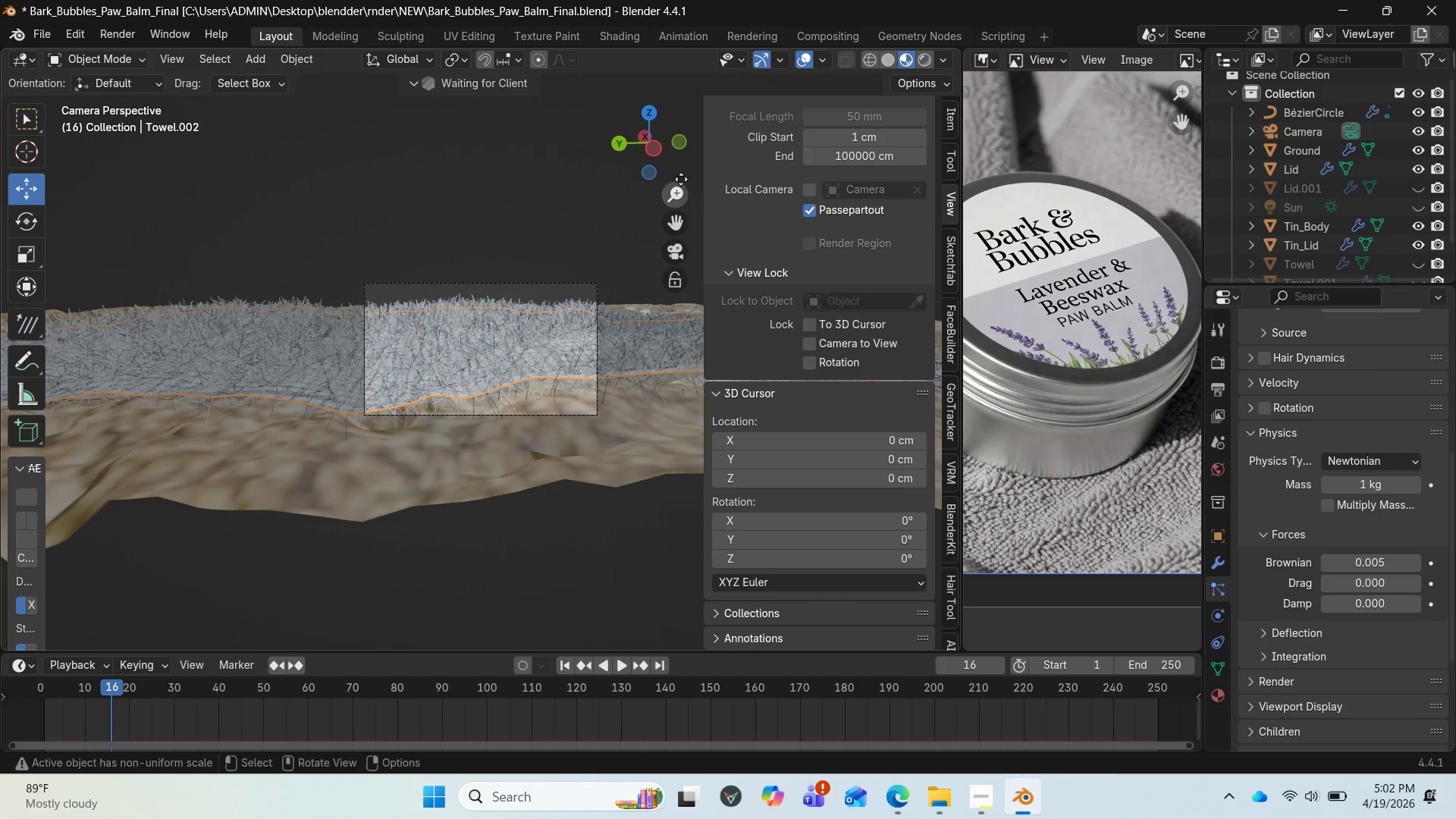 
left_click_drag(start_coordinate=[665, 141], to_coordinate=[629, 264])
 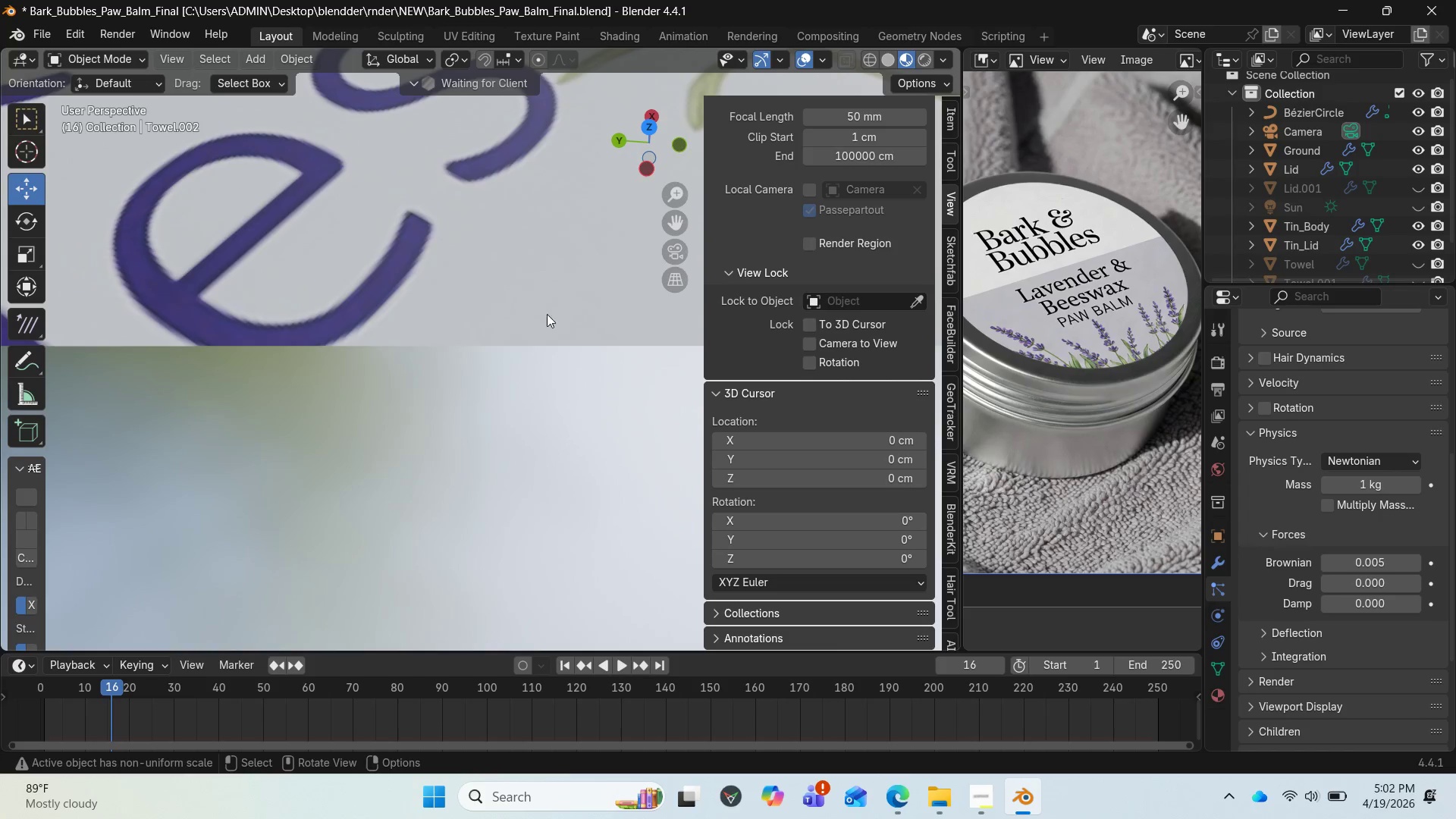 
scroll: coordinate [453, 513], scroll_direction: down, amount: 25.0
 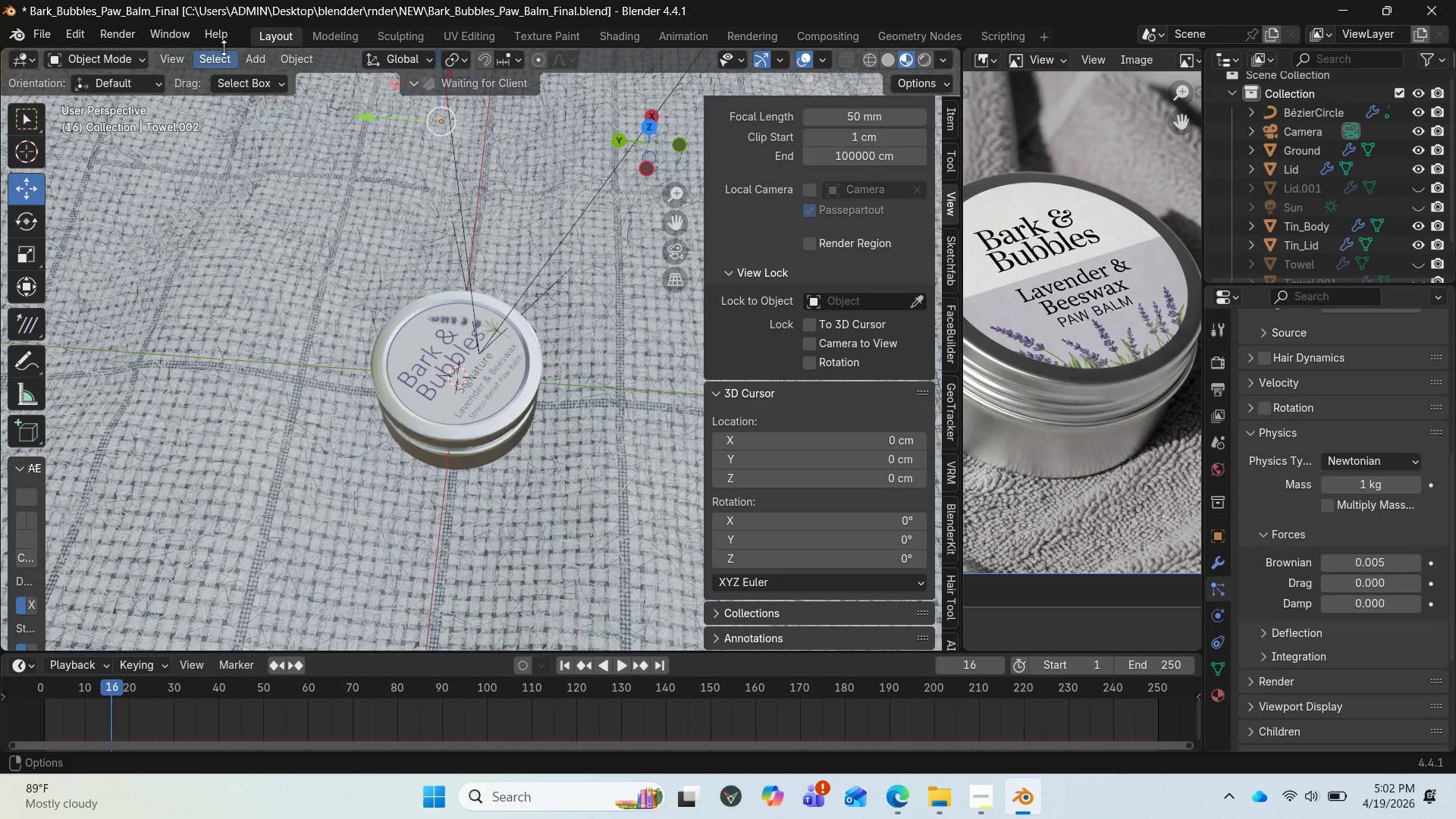 
left_click([249, 61])
 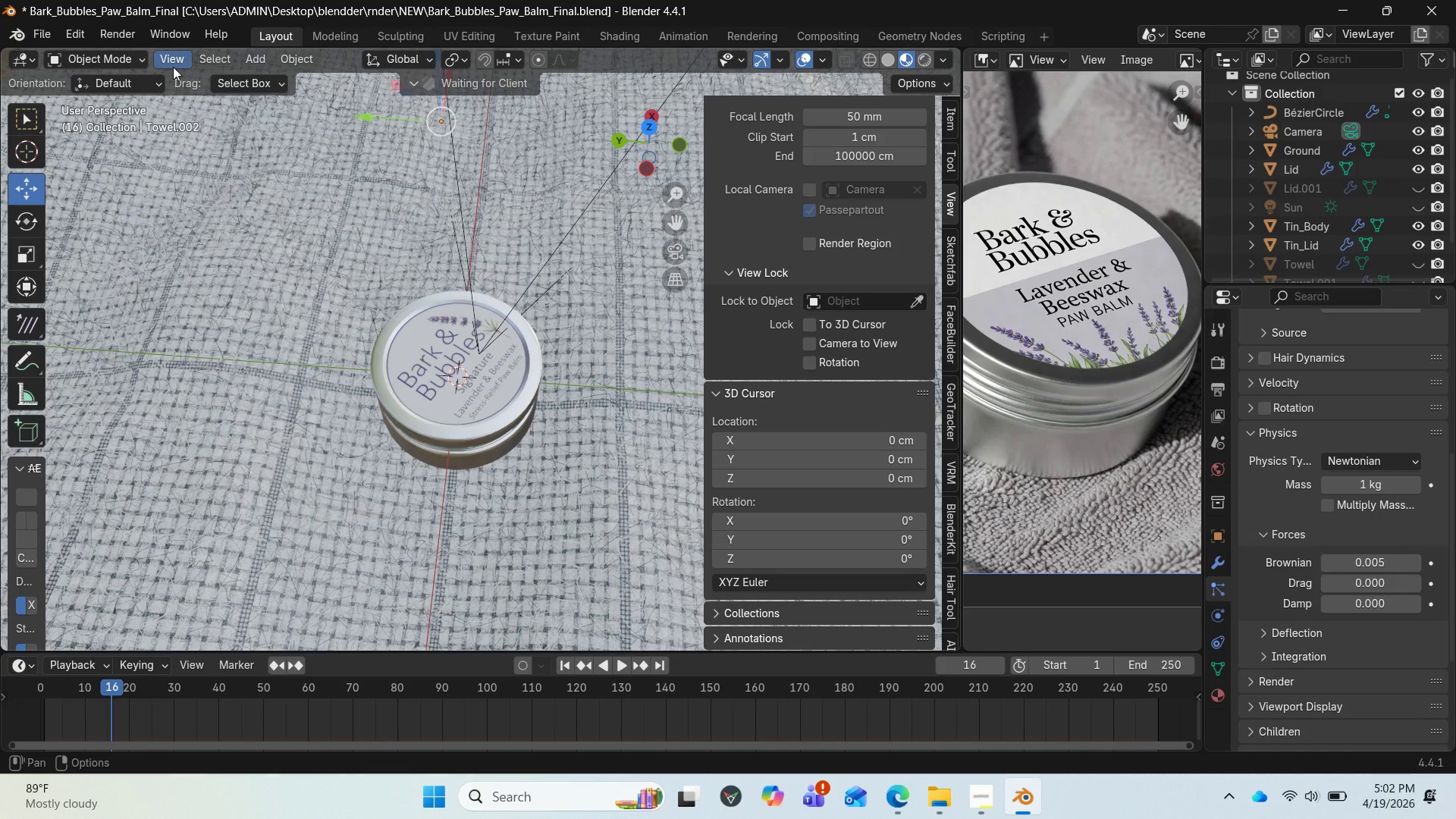 
left_click([173, 67])
 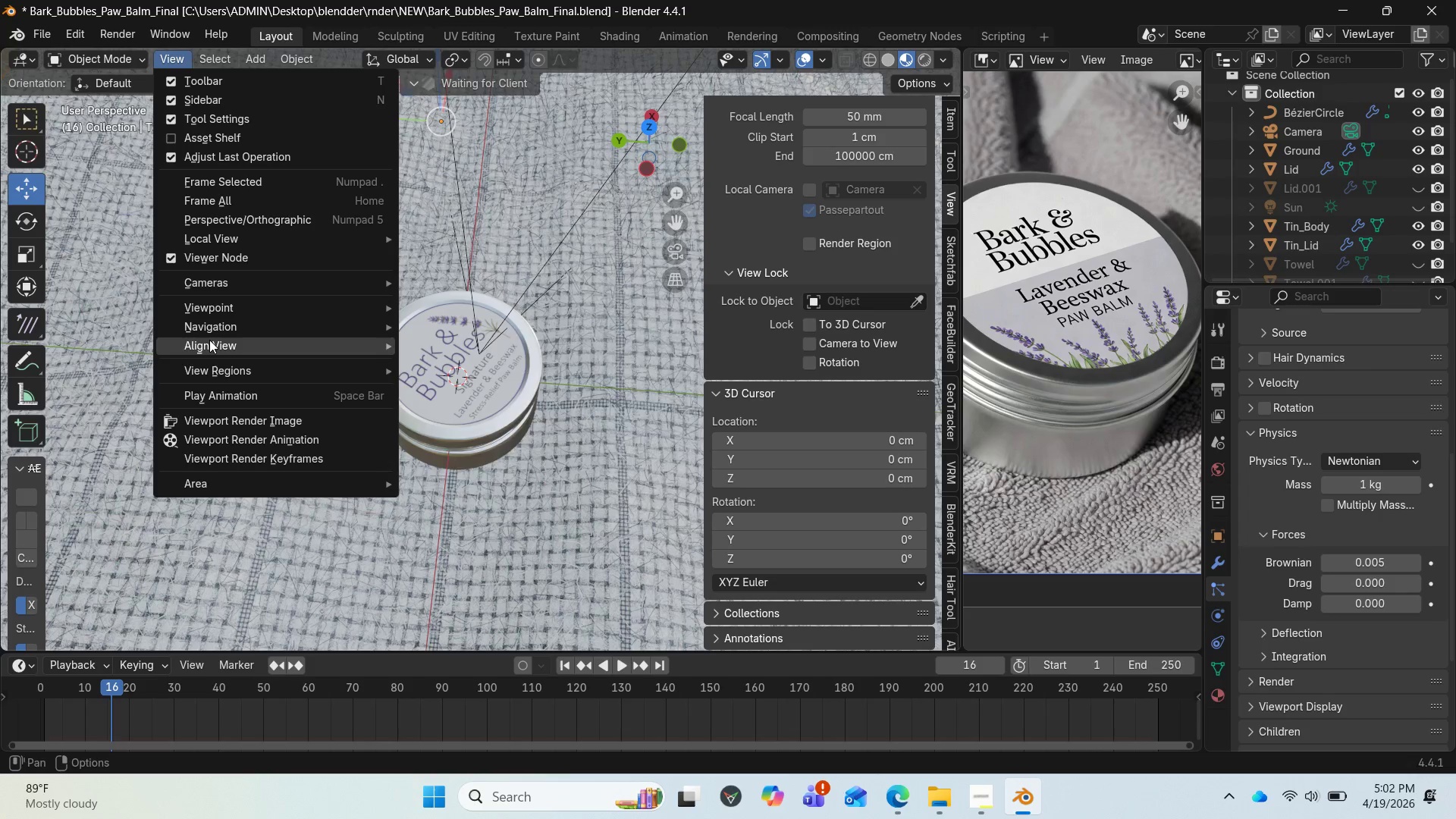 
wait(5.3)
 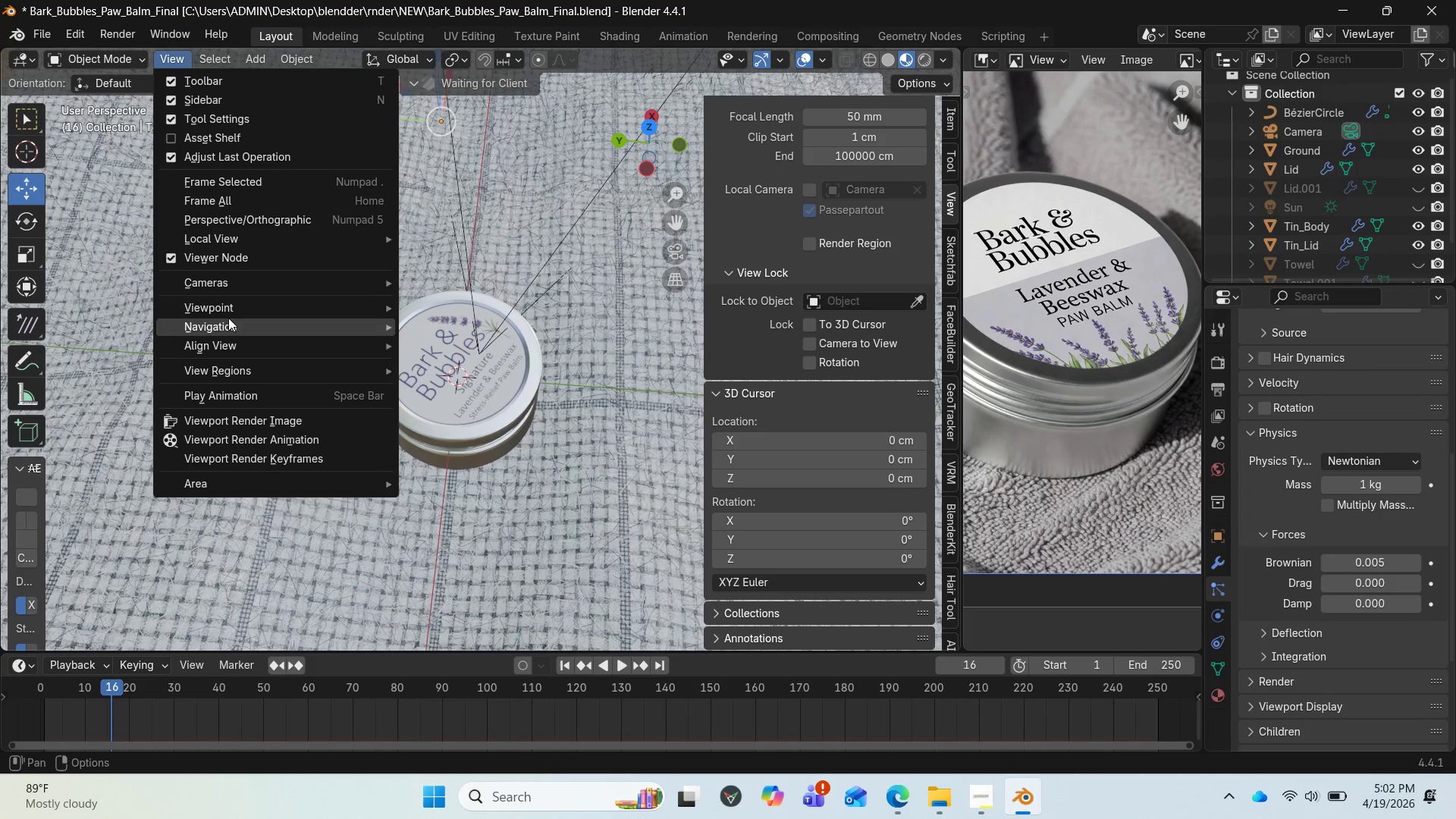 
left_click([449, 370])
 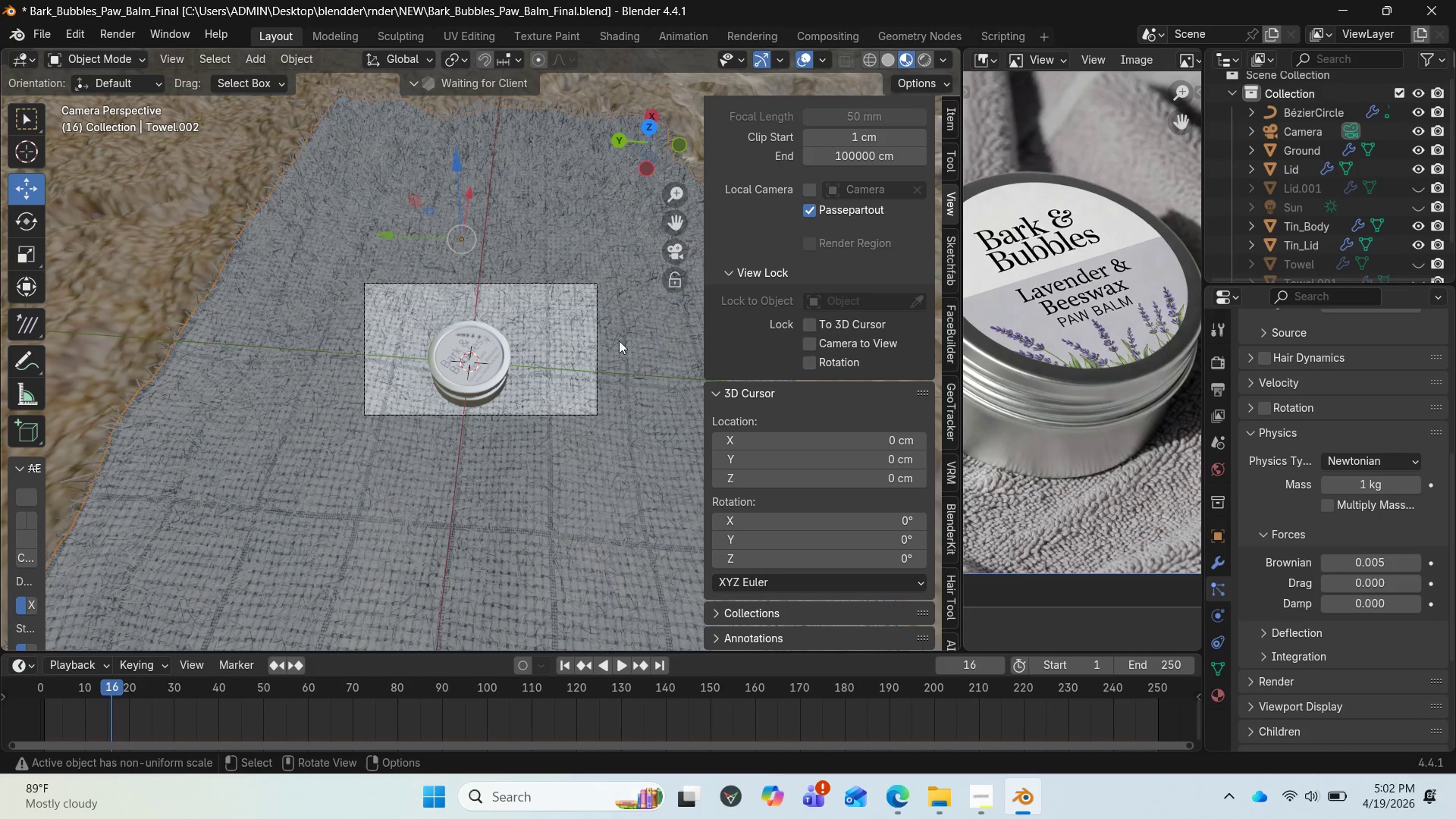 
mouse_move([673, 235])
 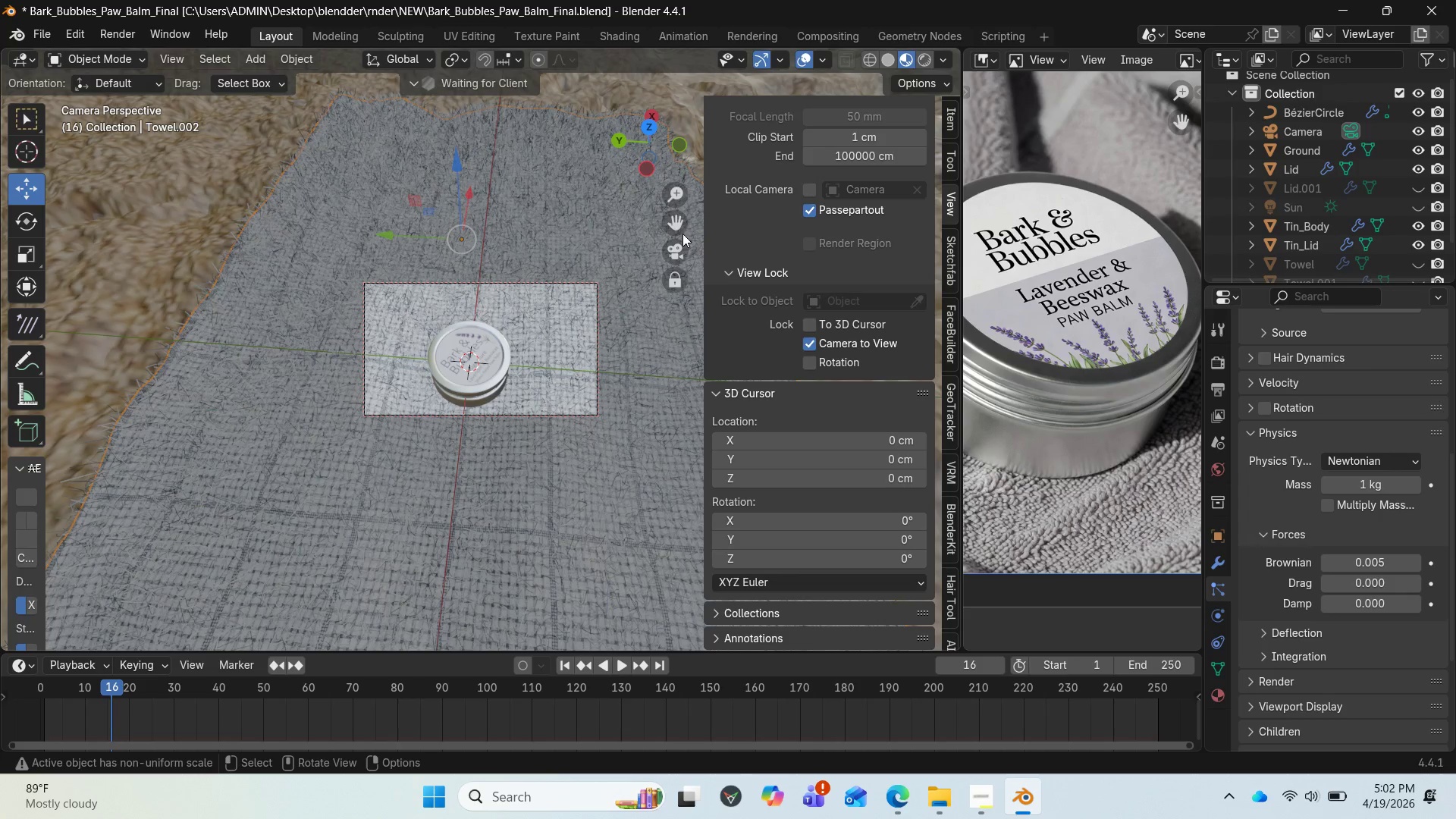 
left_click_drag(start_coordinate=[670, 221], to_coordinate=[680, 203])
 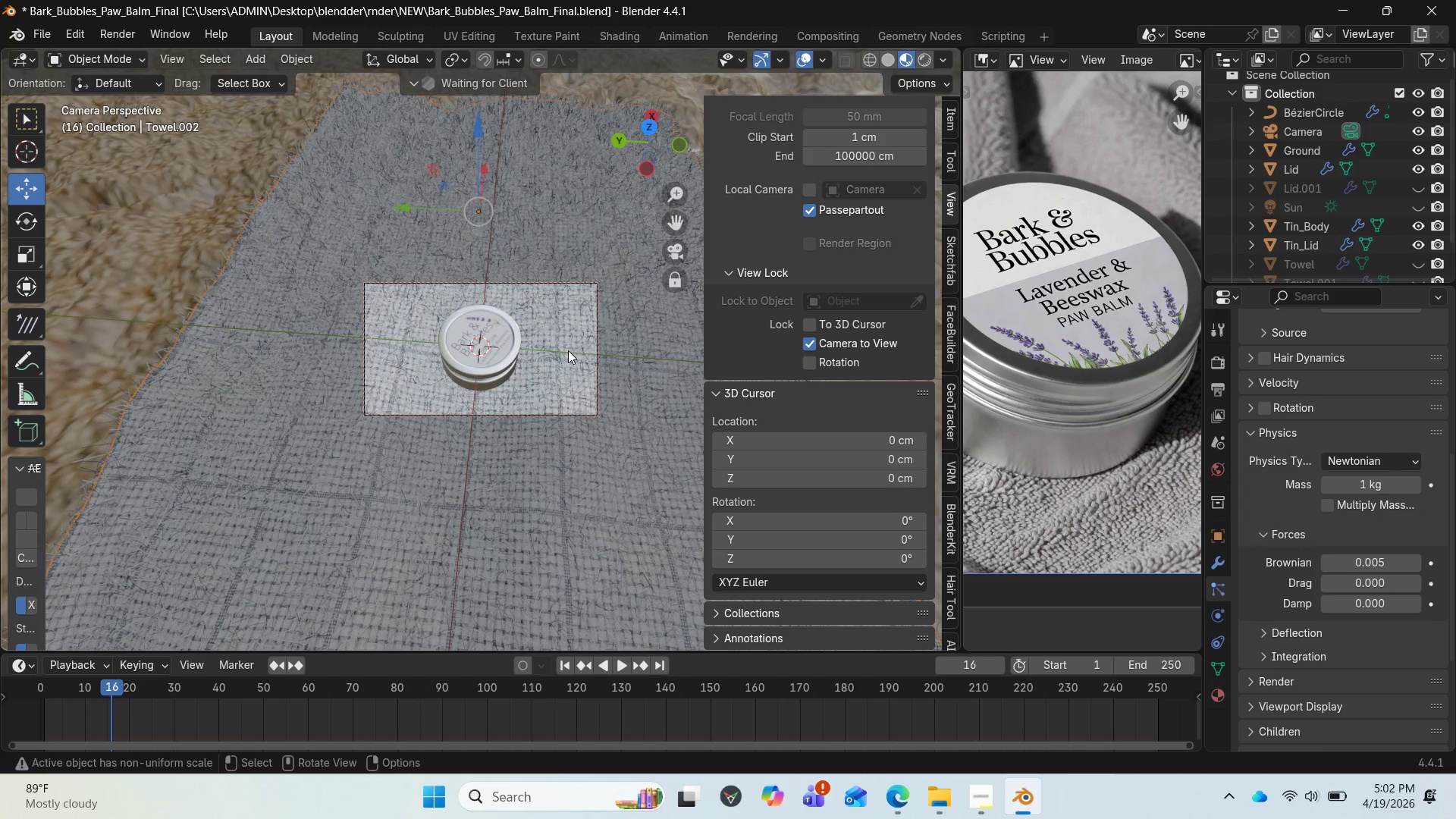 
key(Numpad7)
 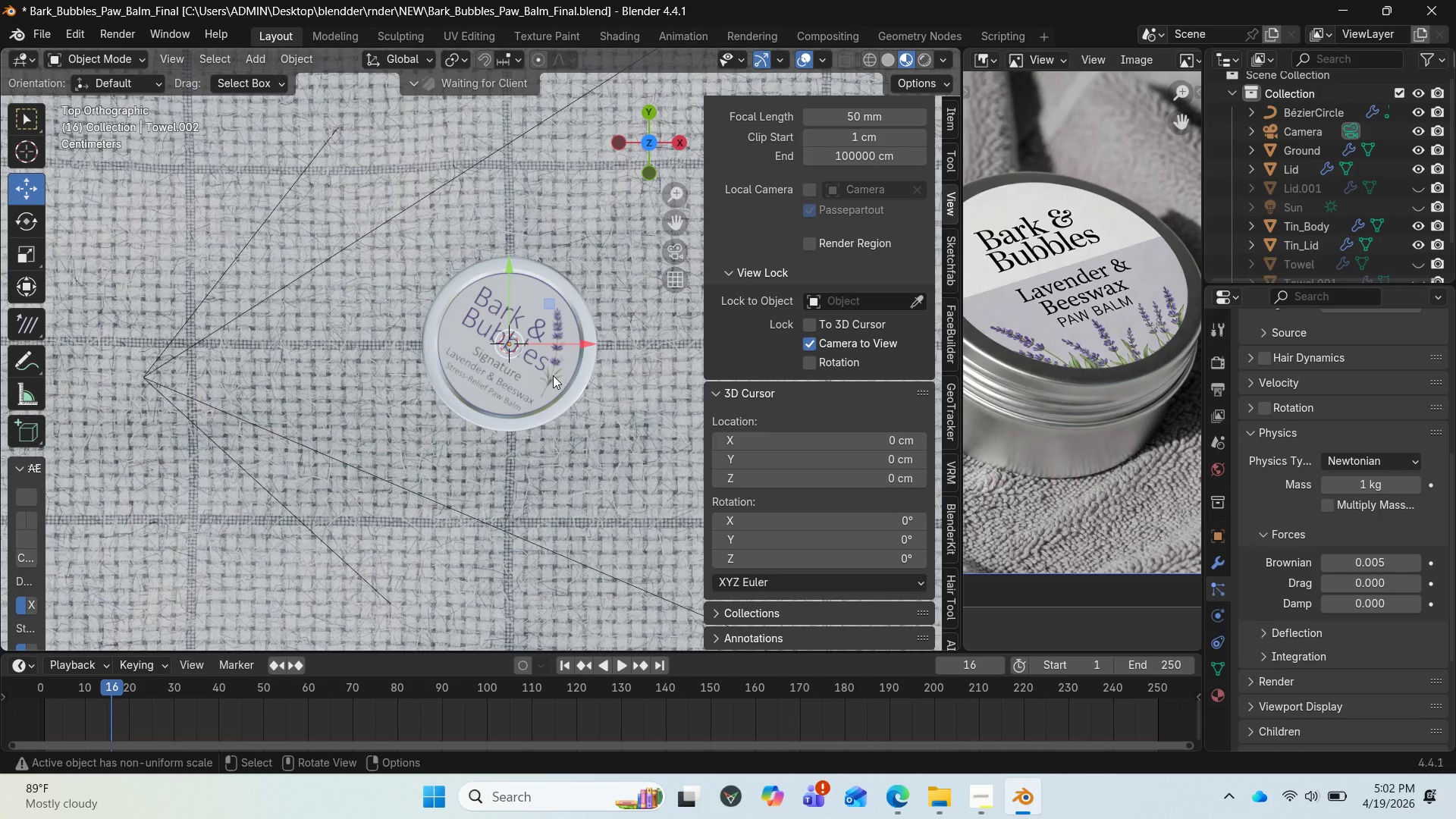 
scroll: coordinate [553, 375], scroll_direction: down, amount: 1.0
 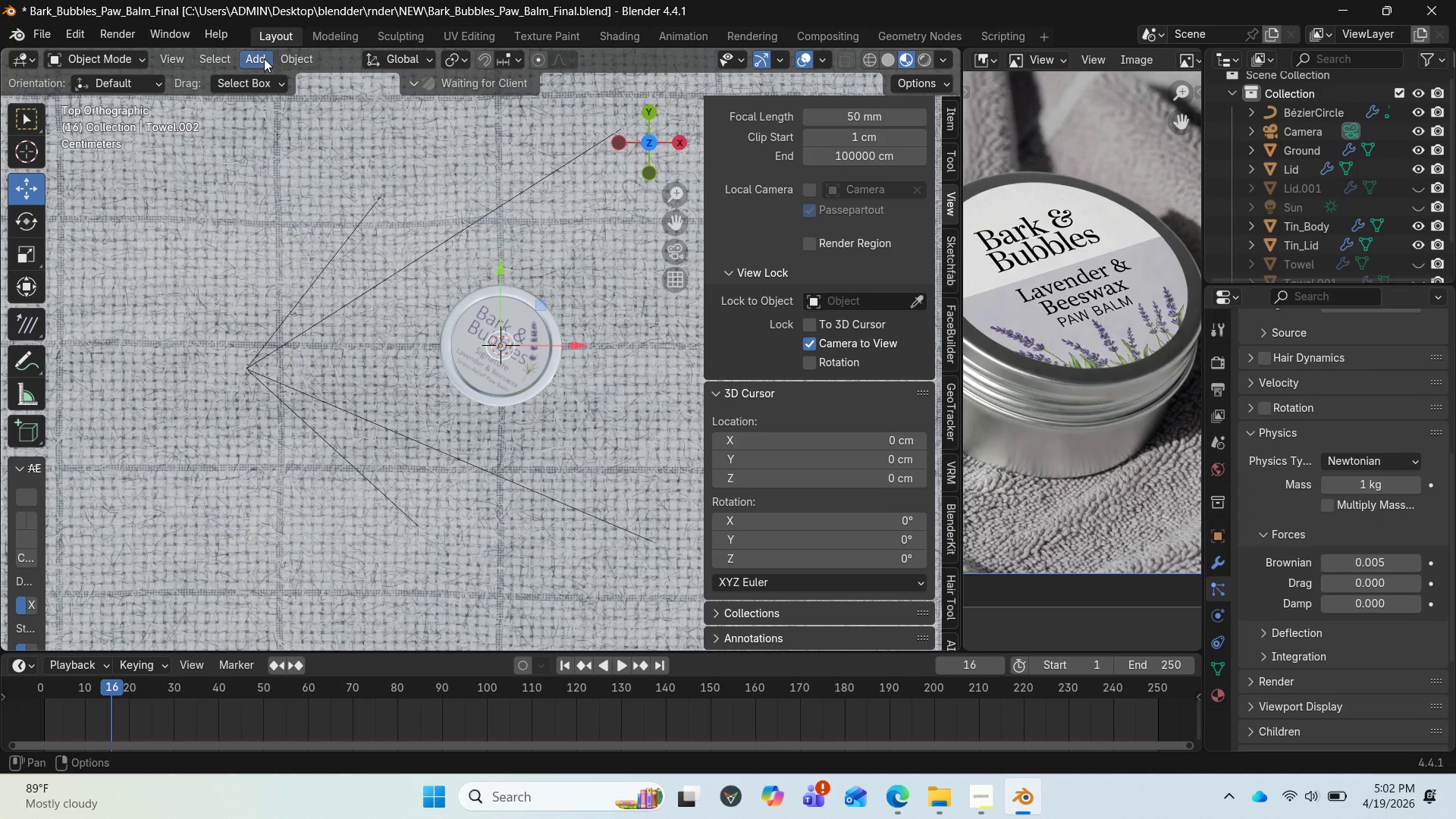 
wait(5.88)
 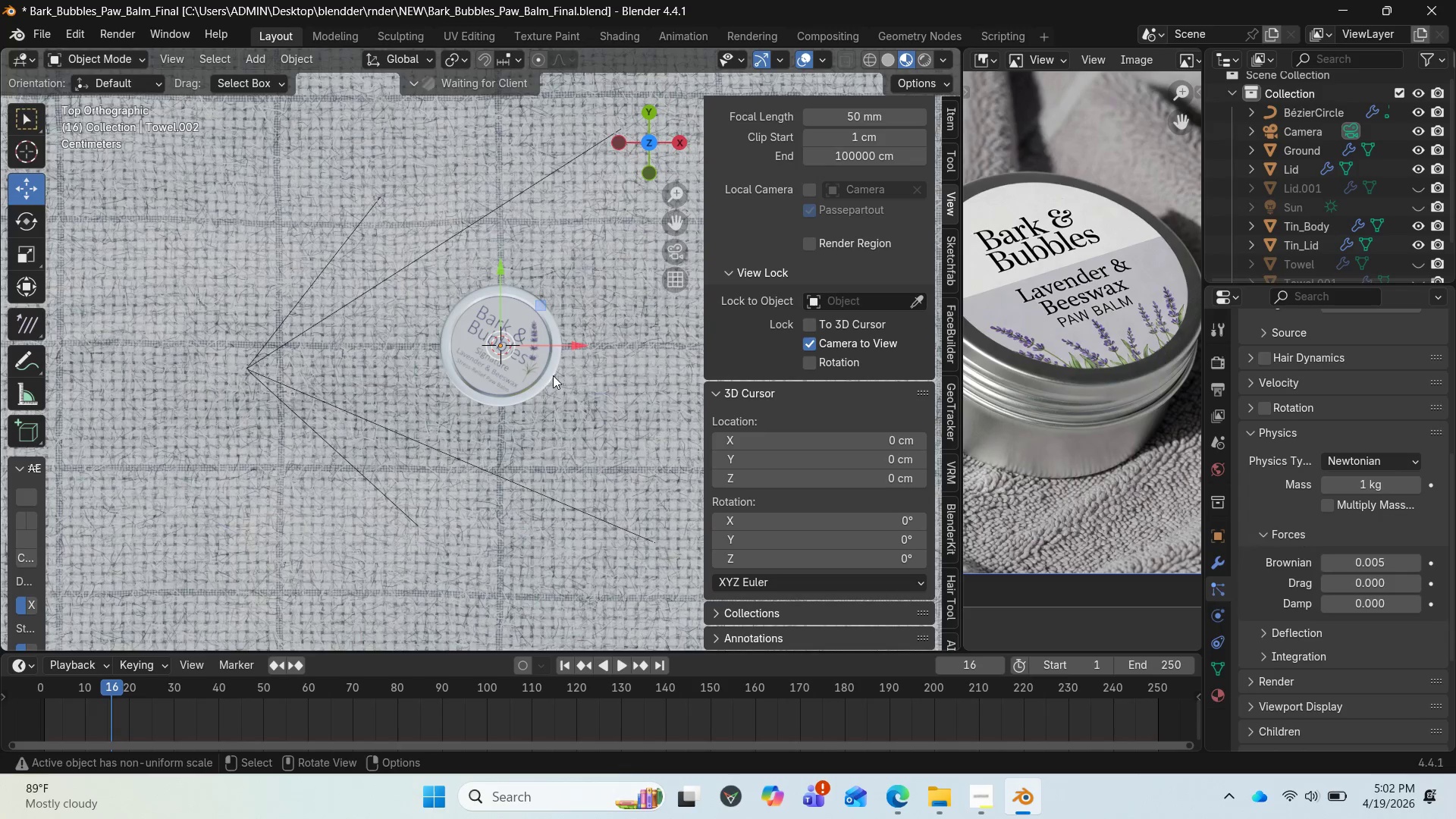 
left_click([181, 57])
 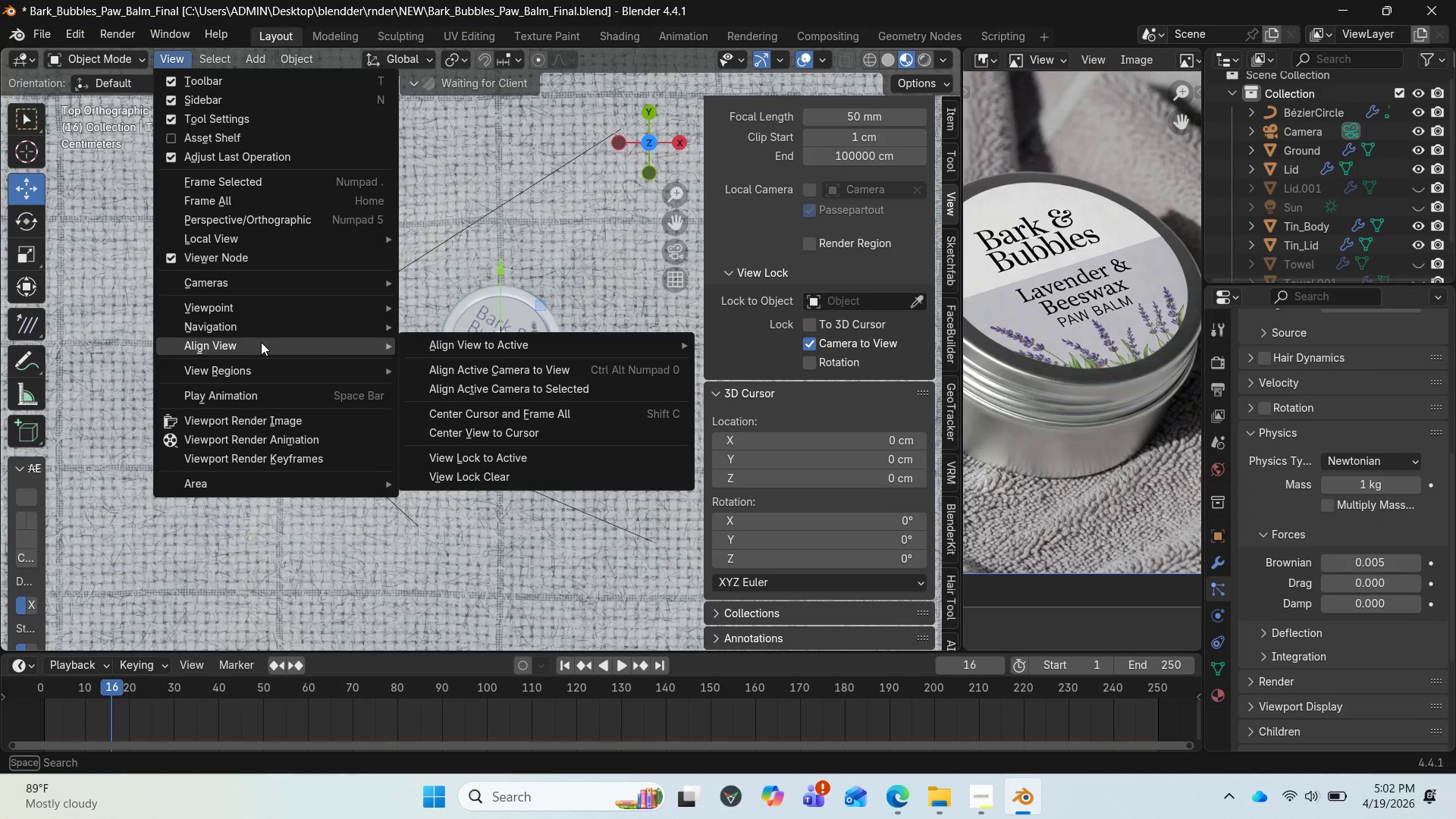 
left_click([455, 370])
 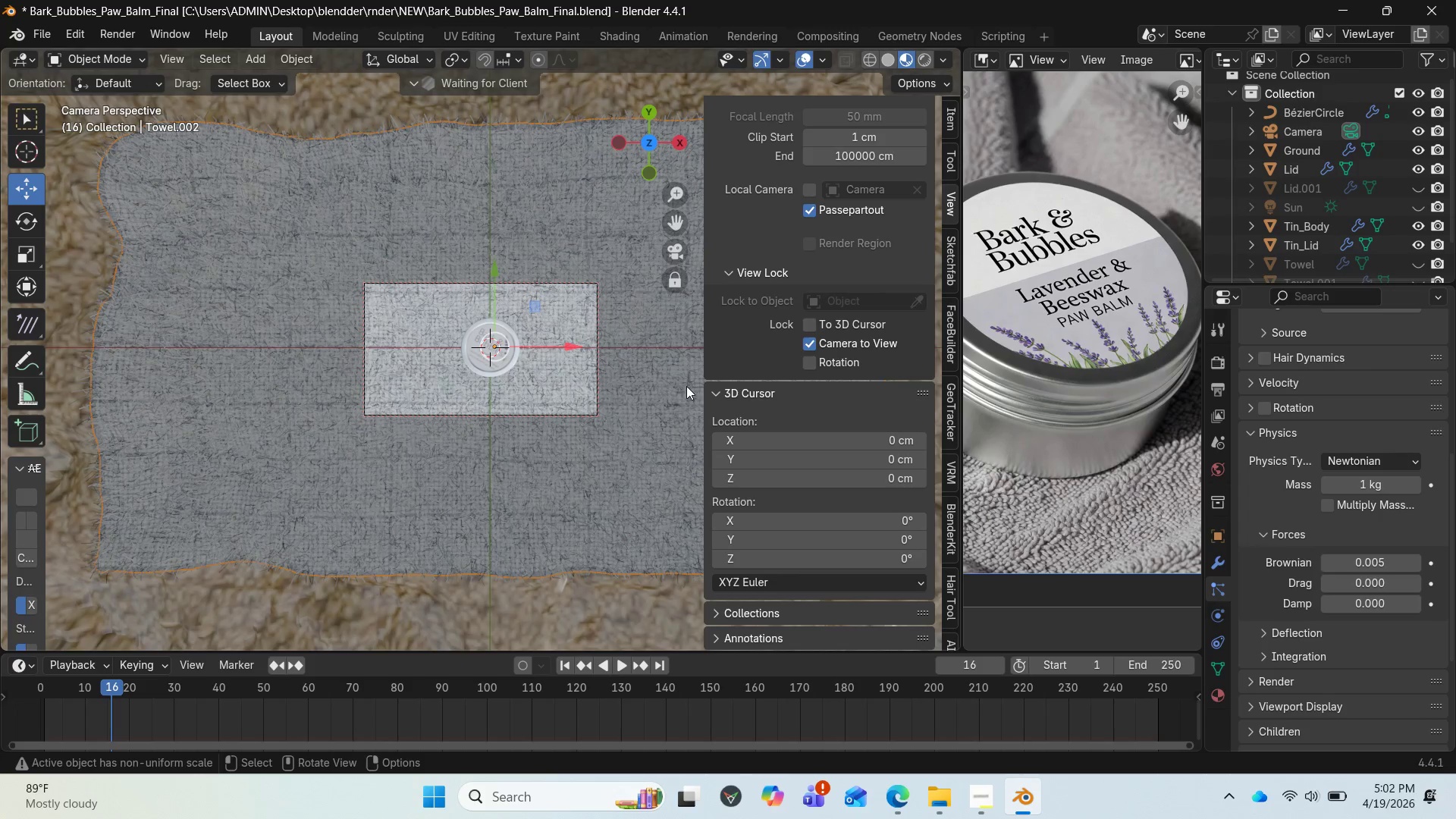 
scroll: coordinate [680, 367], scroll_direction: up, amount: 2.0
 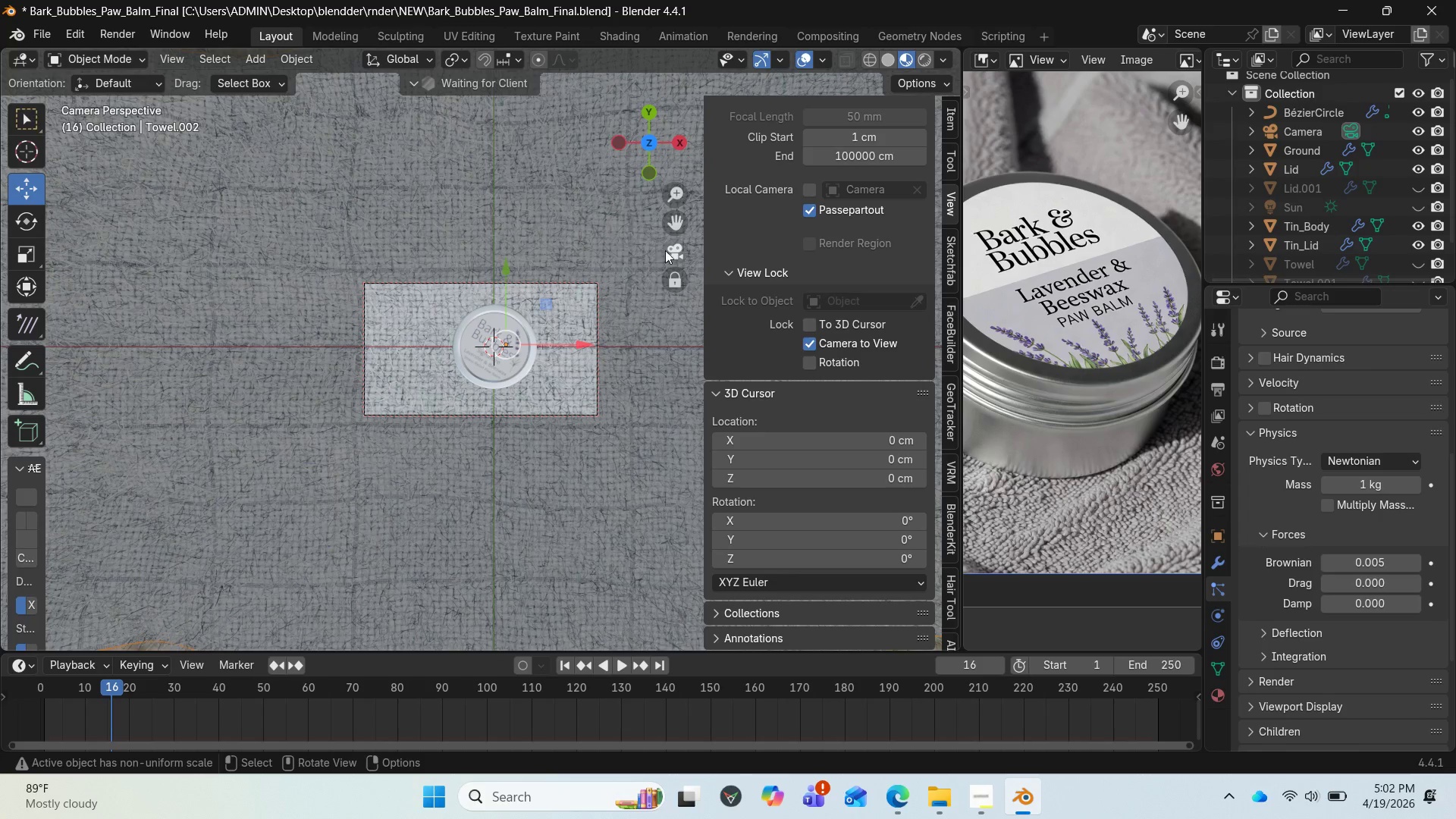 
left_click_drag(start_coordinate=[670, 221], to_coordinate=[658, 221])
 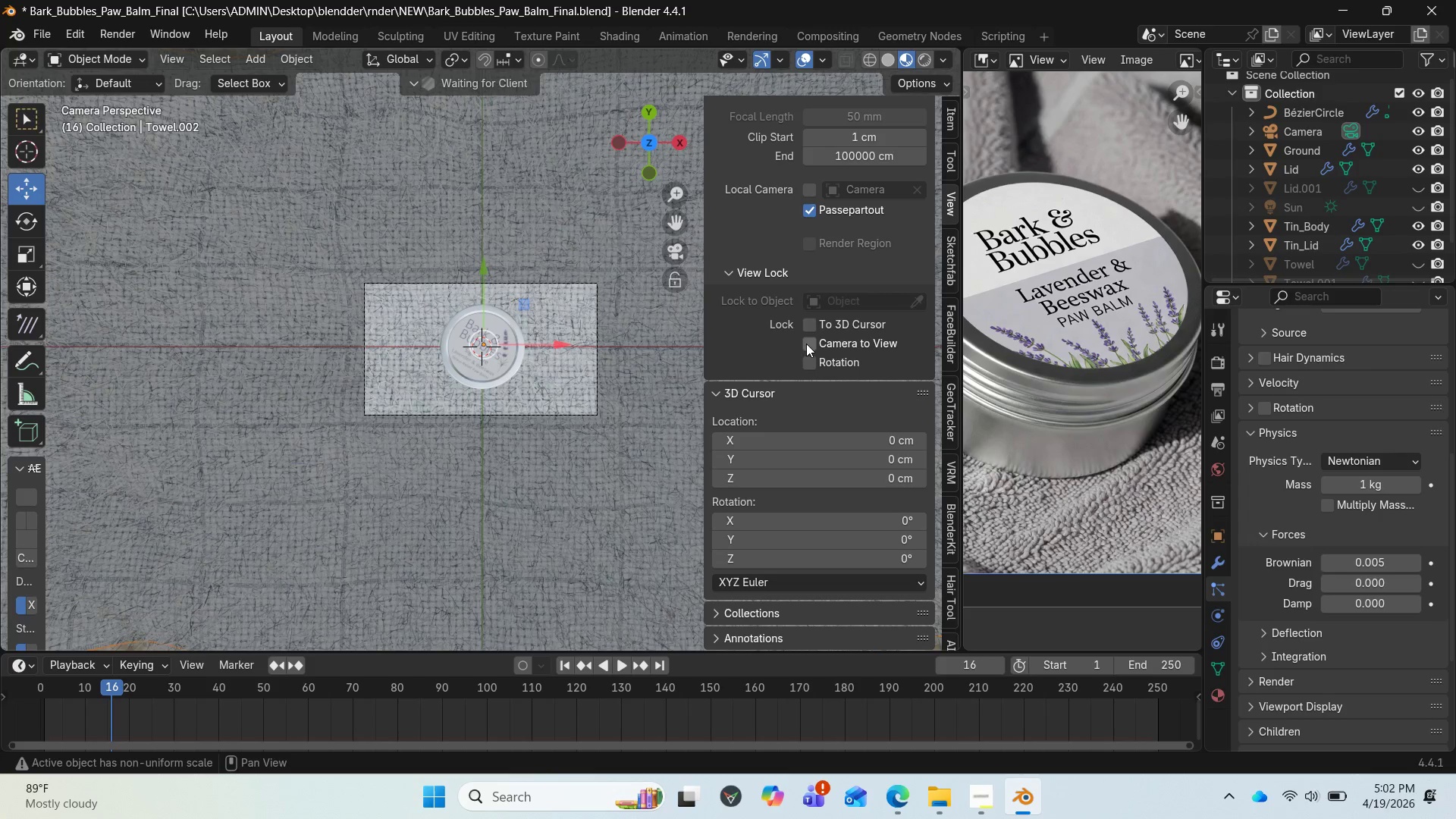 
left_click_drag(start_coordinate=[642, 147], to_coordinate=[674, 582])
 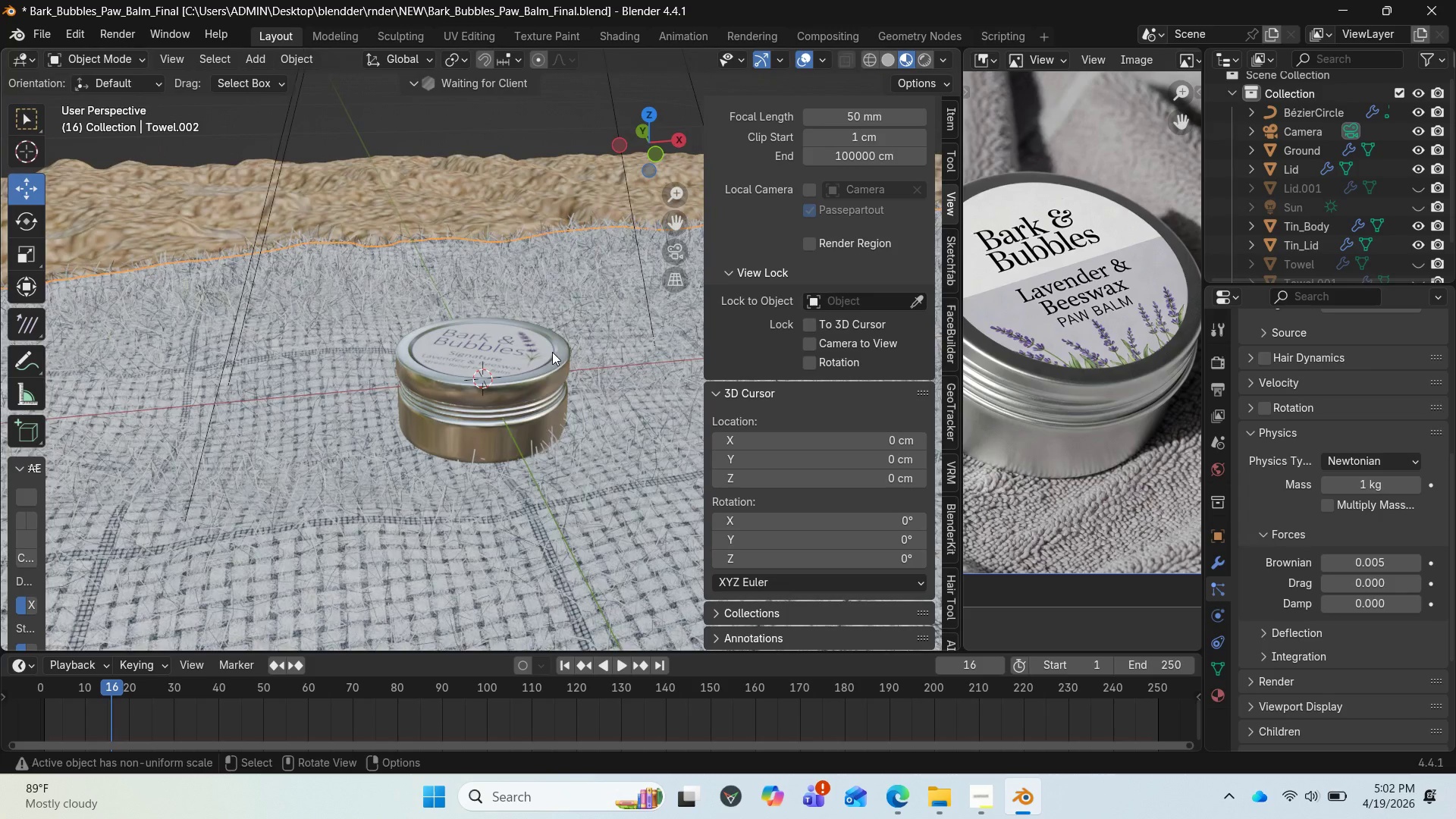 
left_click([552, 352])
 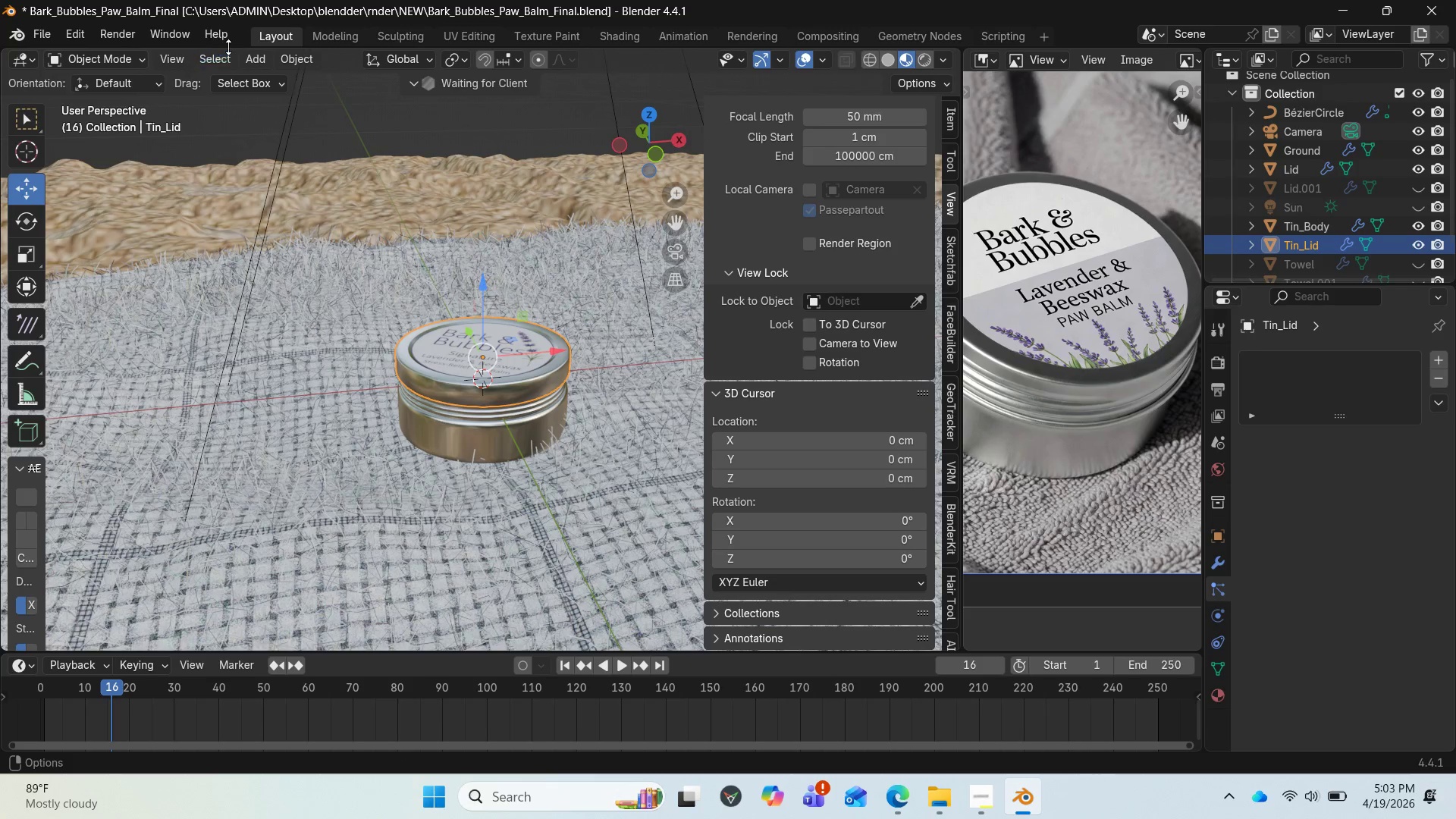 
left_click([246, 63])
 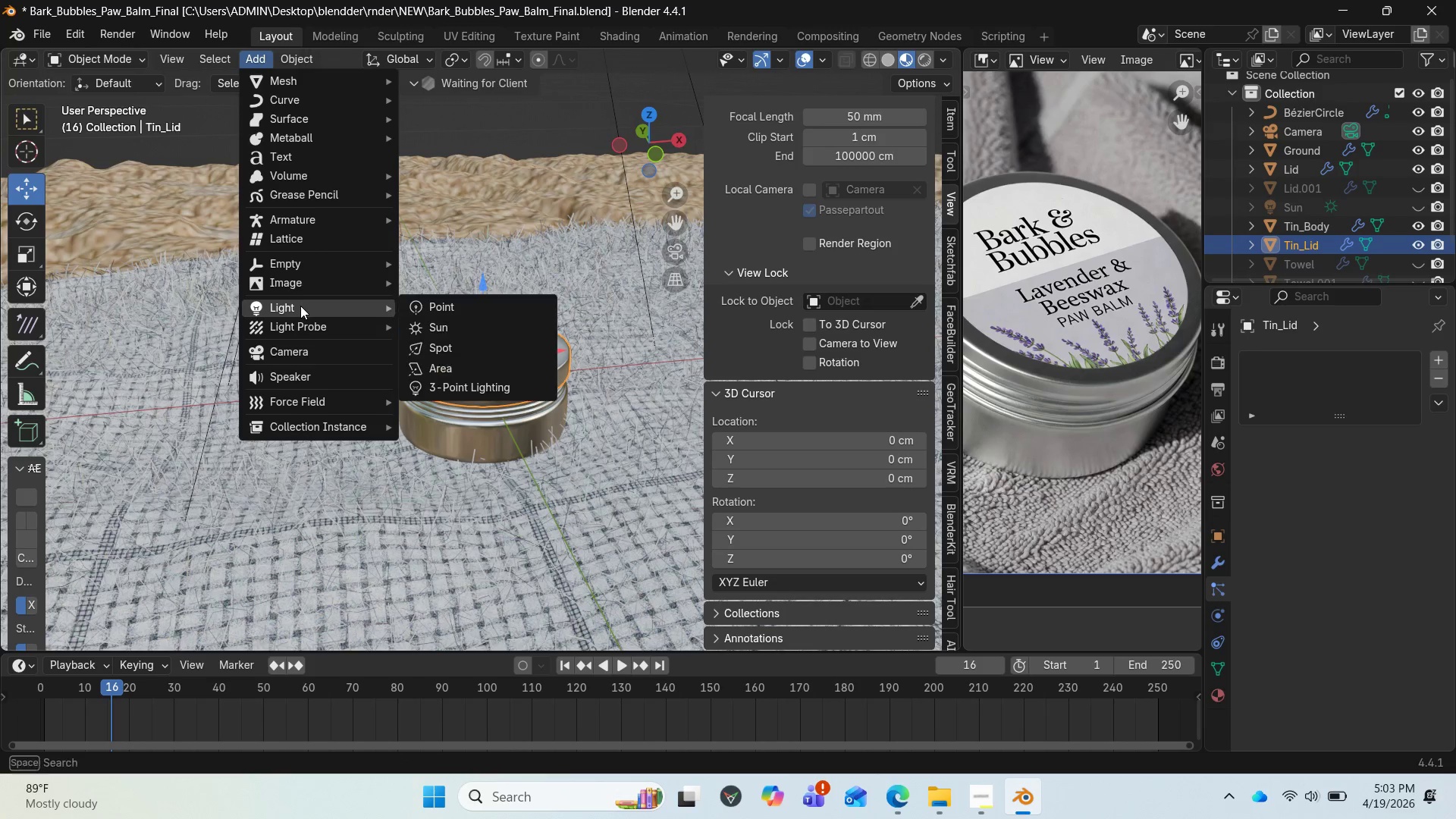 
wait(6.77)
 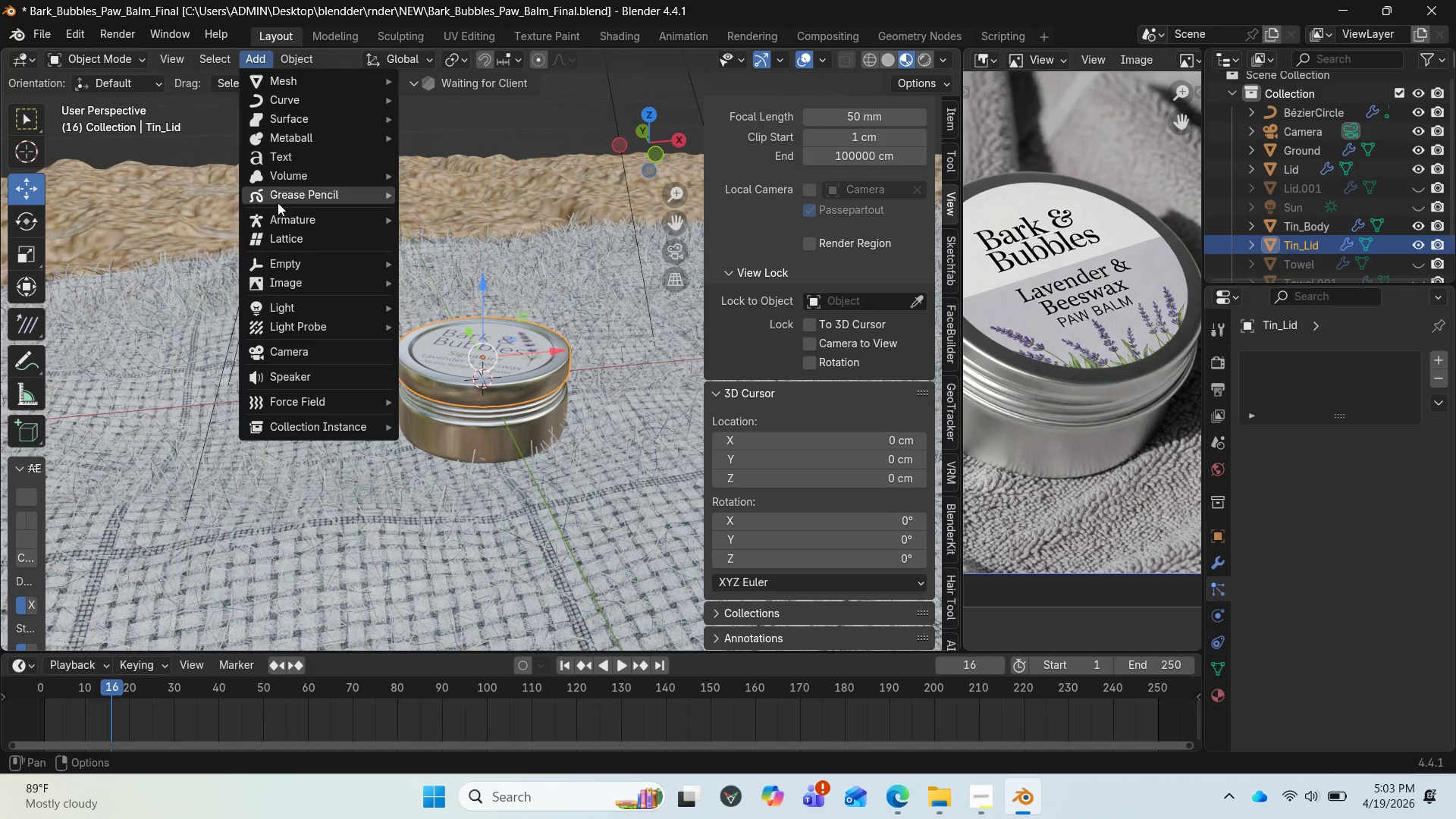 
left_click([438, 381])
 